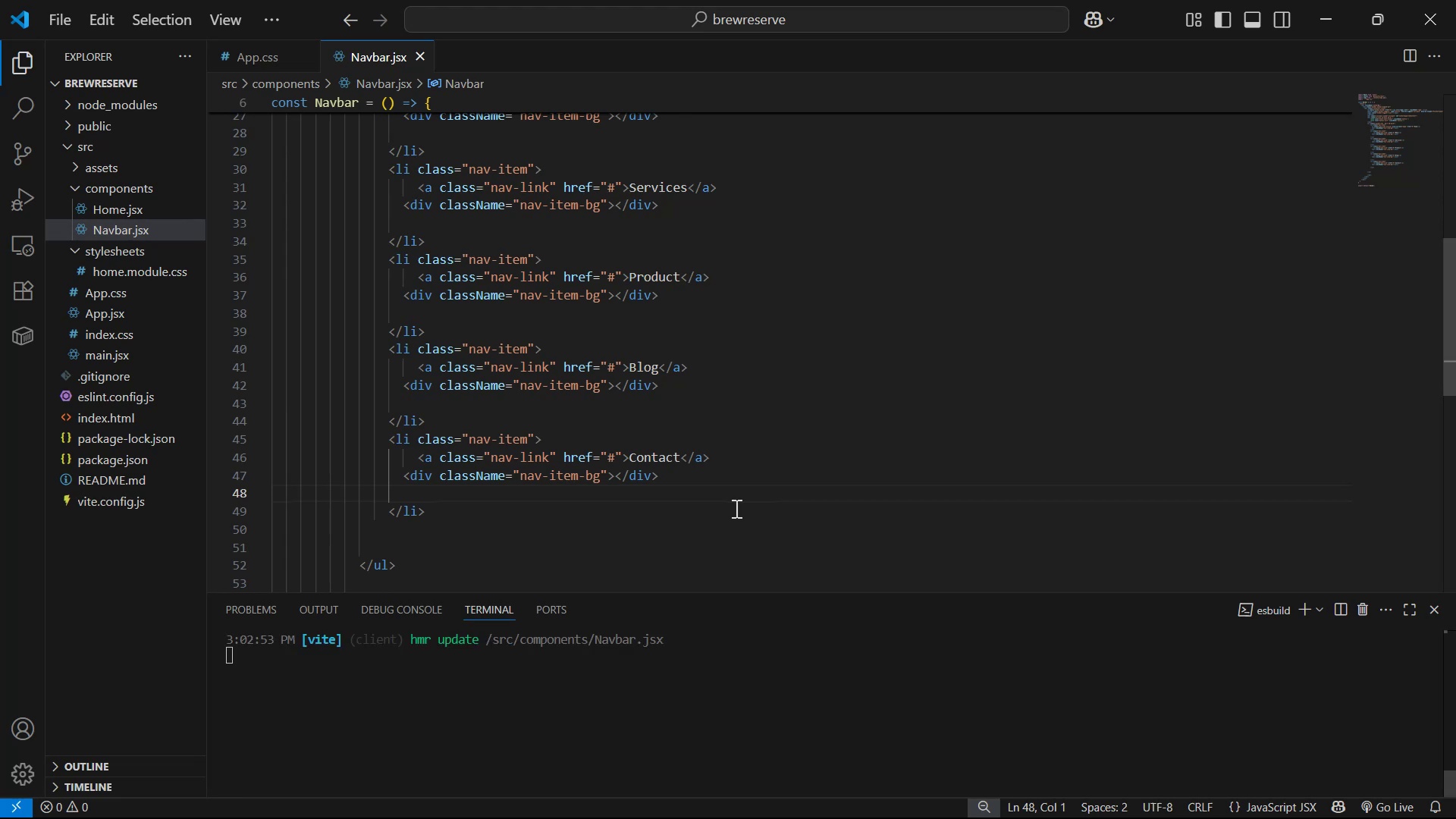 
key(Alt+AltLeft)
 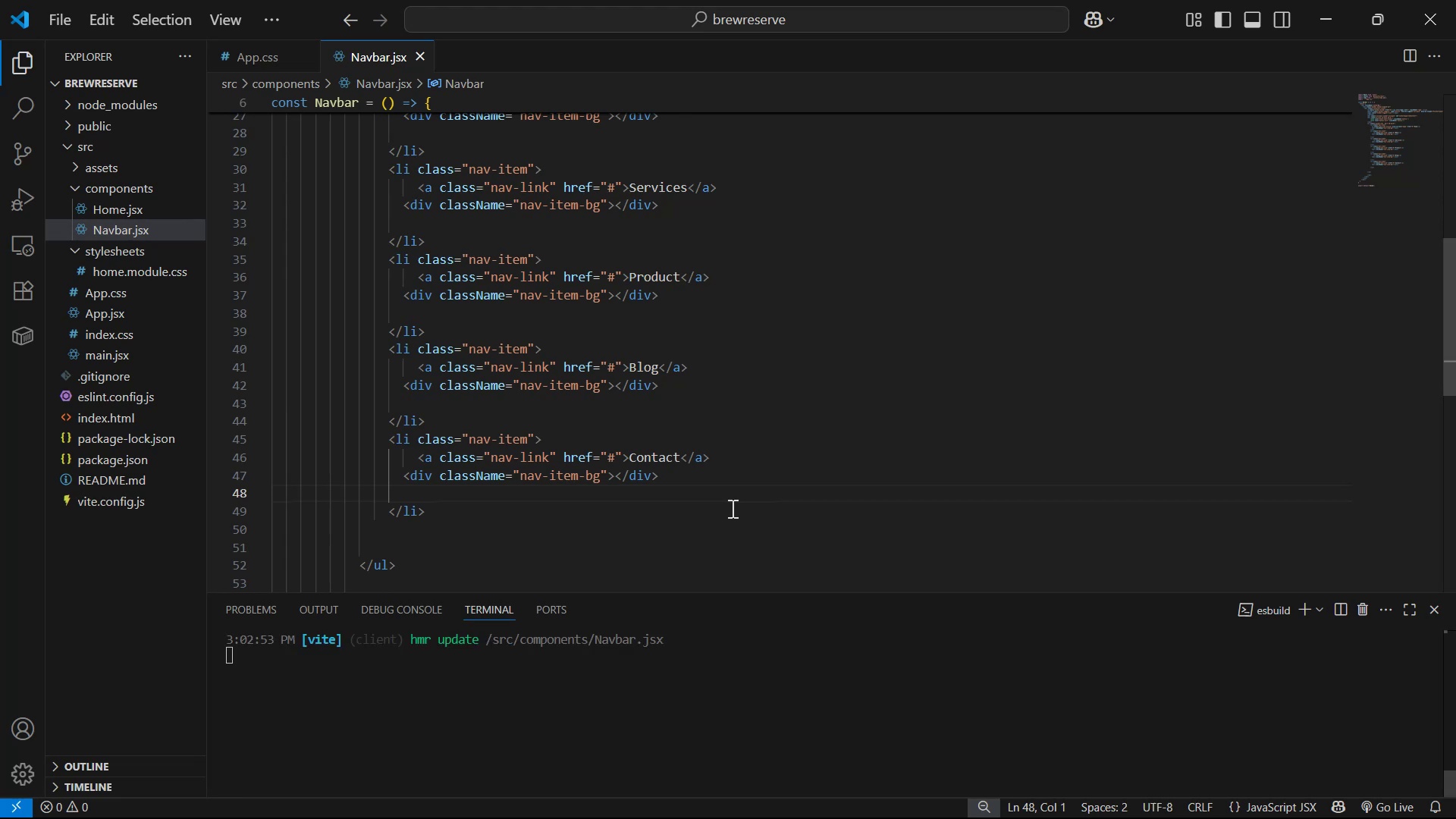 
key(Alt+Tab)
 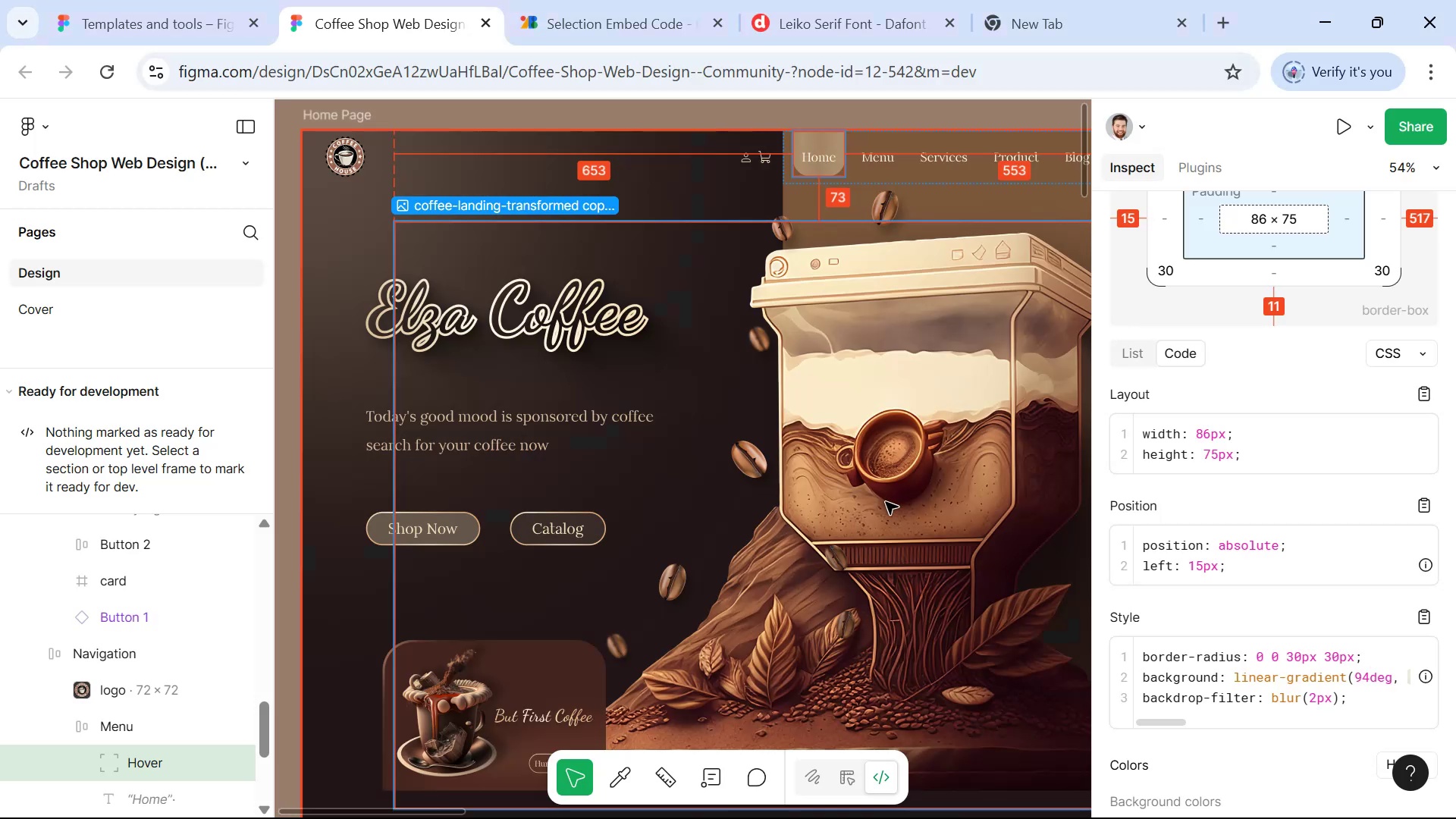 
key(Alt+Tab)
 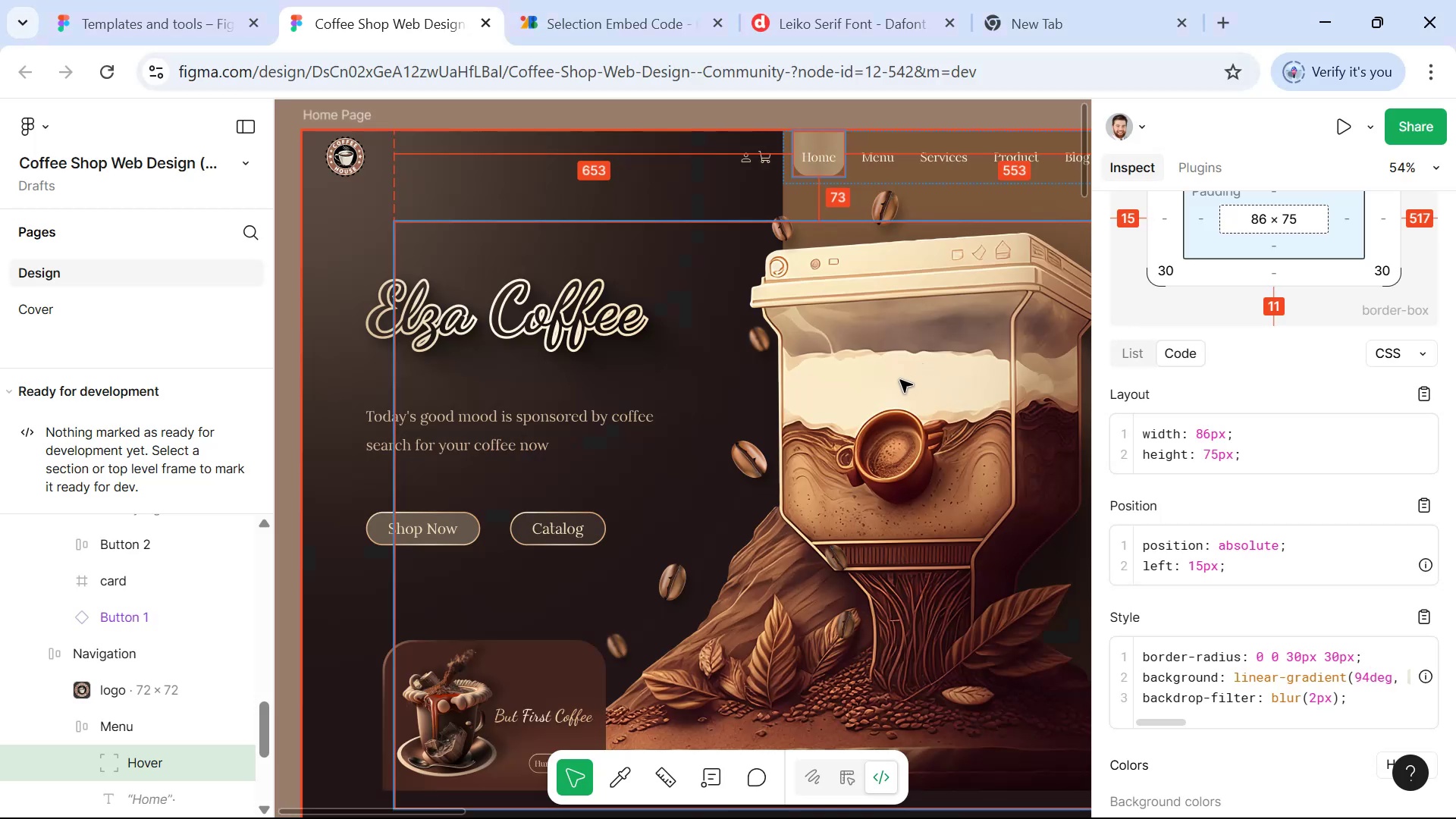 
key(Alt+Tab)
 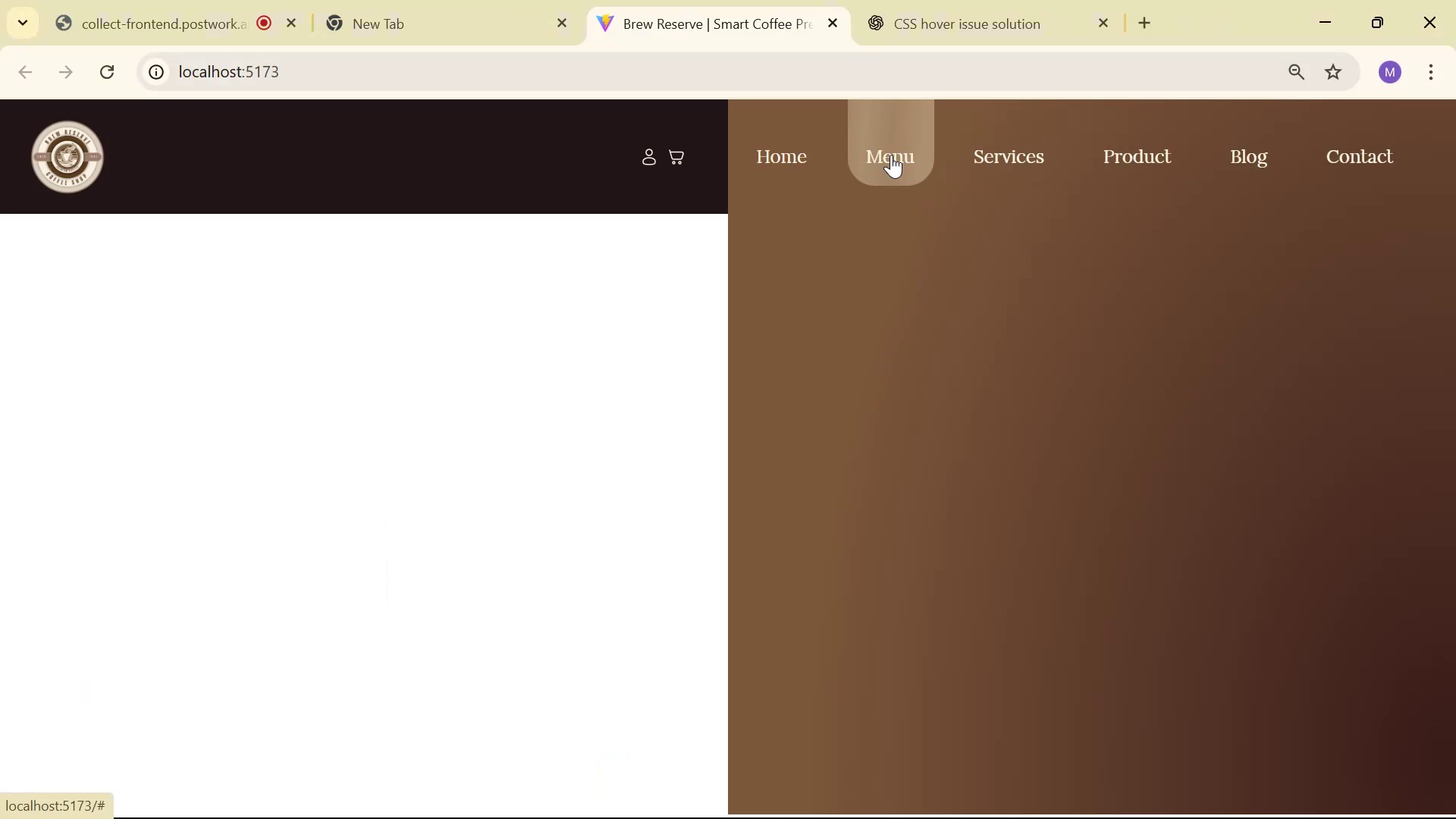 
wait(11.81)
 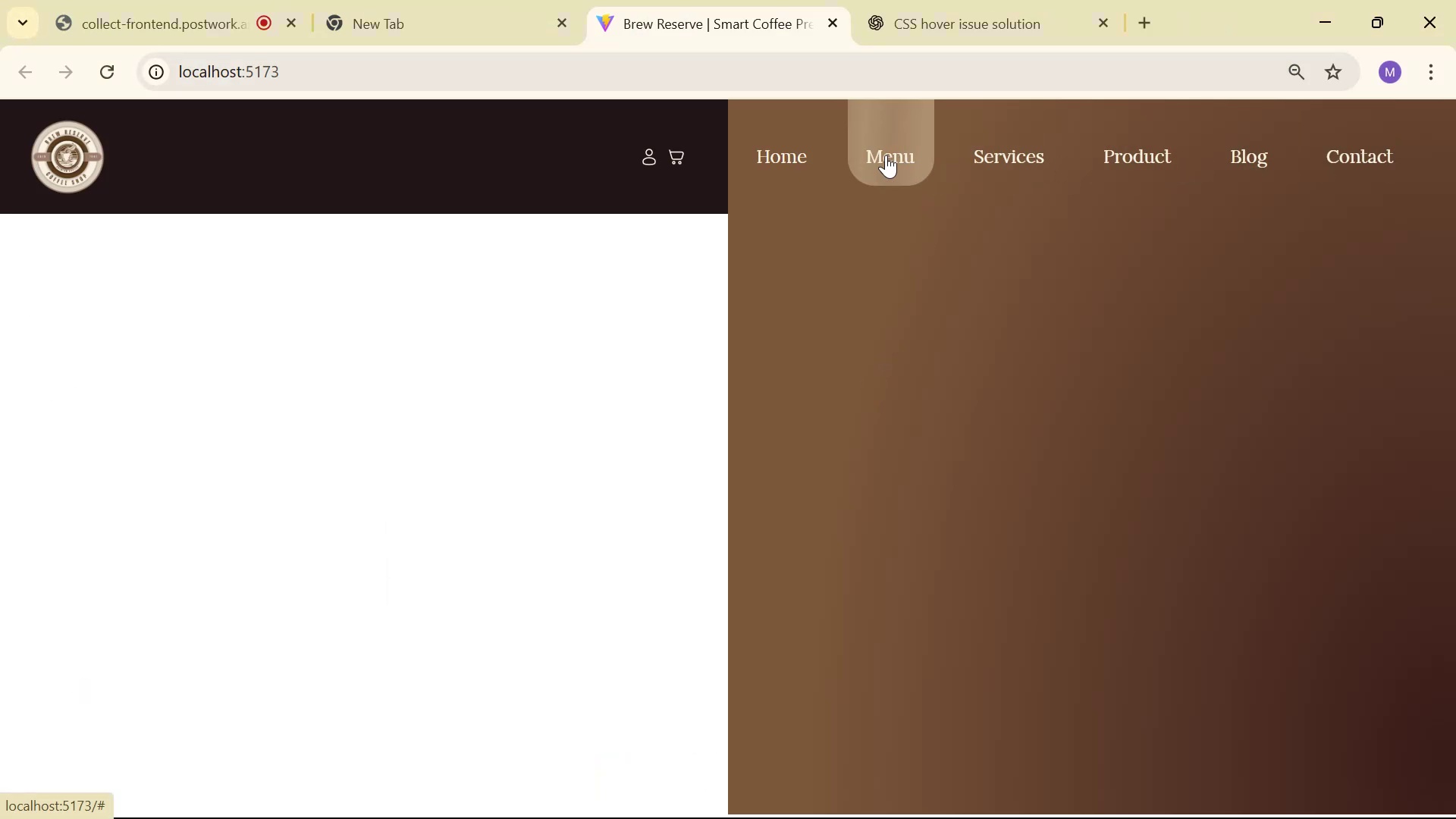 
key(Alt+Tab)
 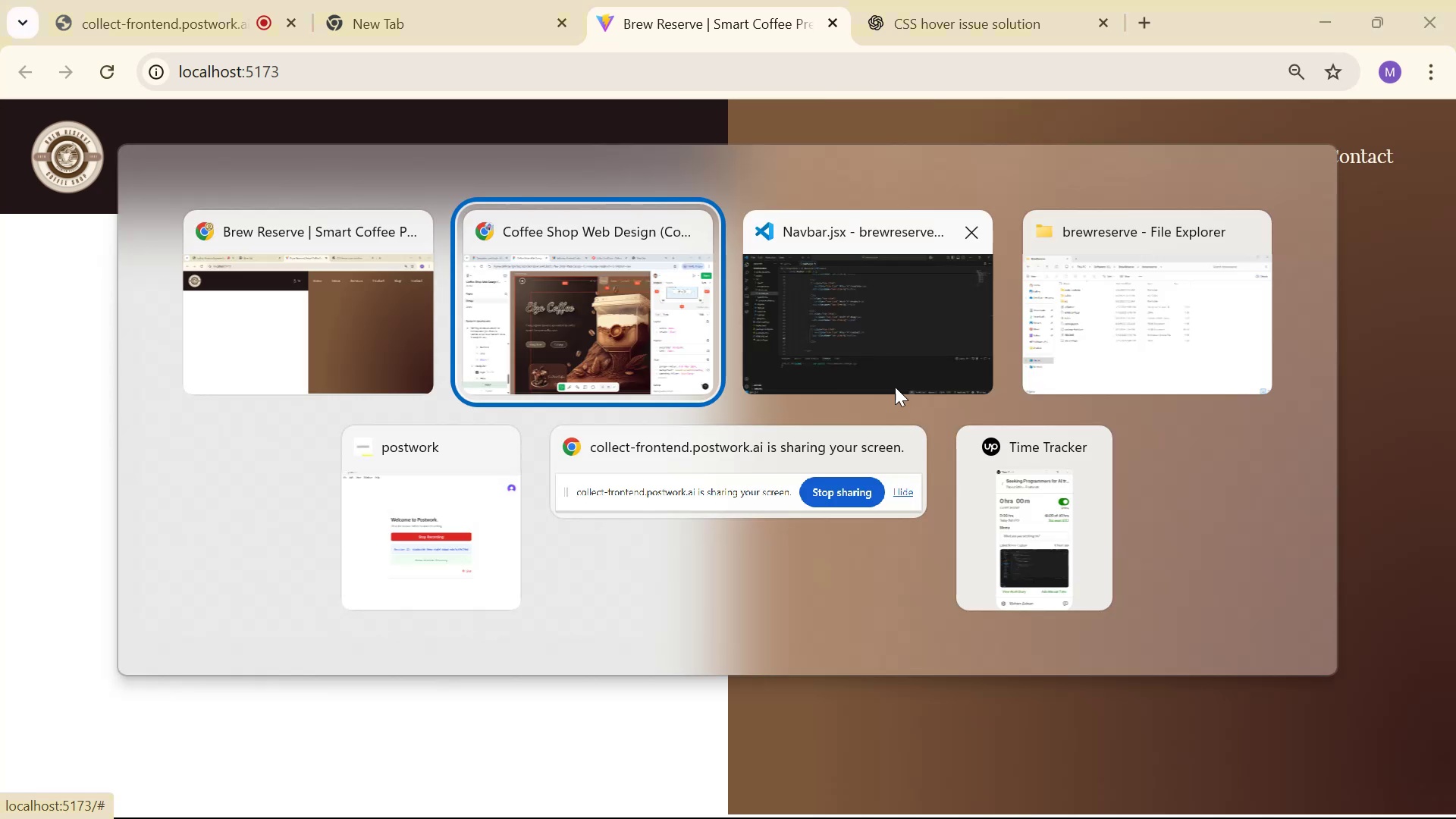 
key(Alt+Tab)
 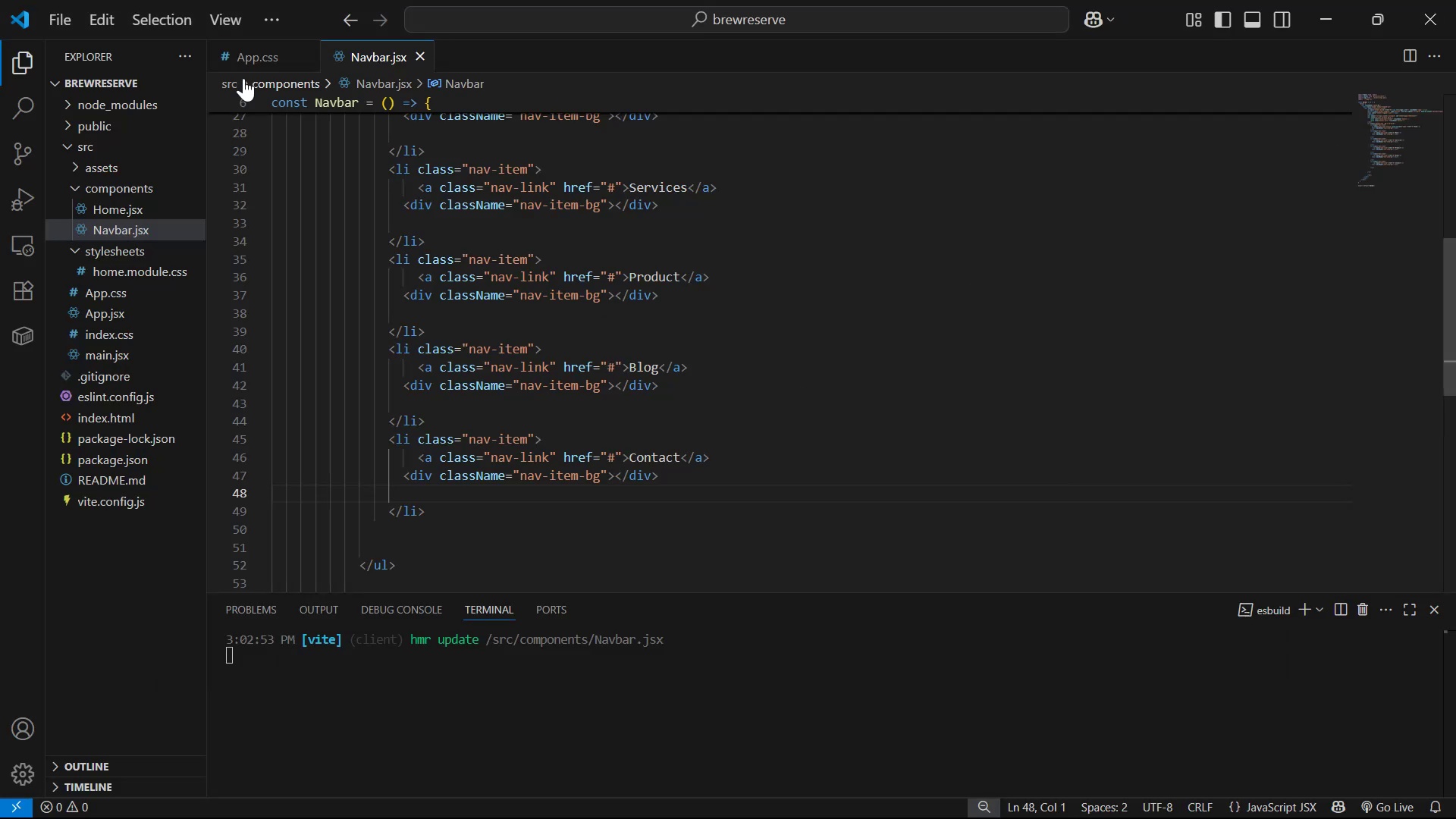 
left_click([241, 66])
 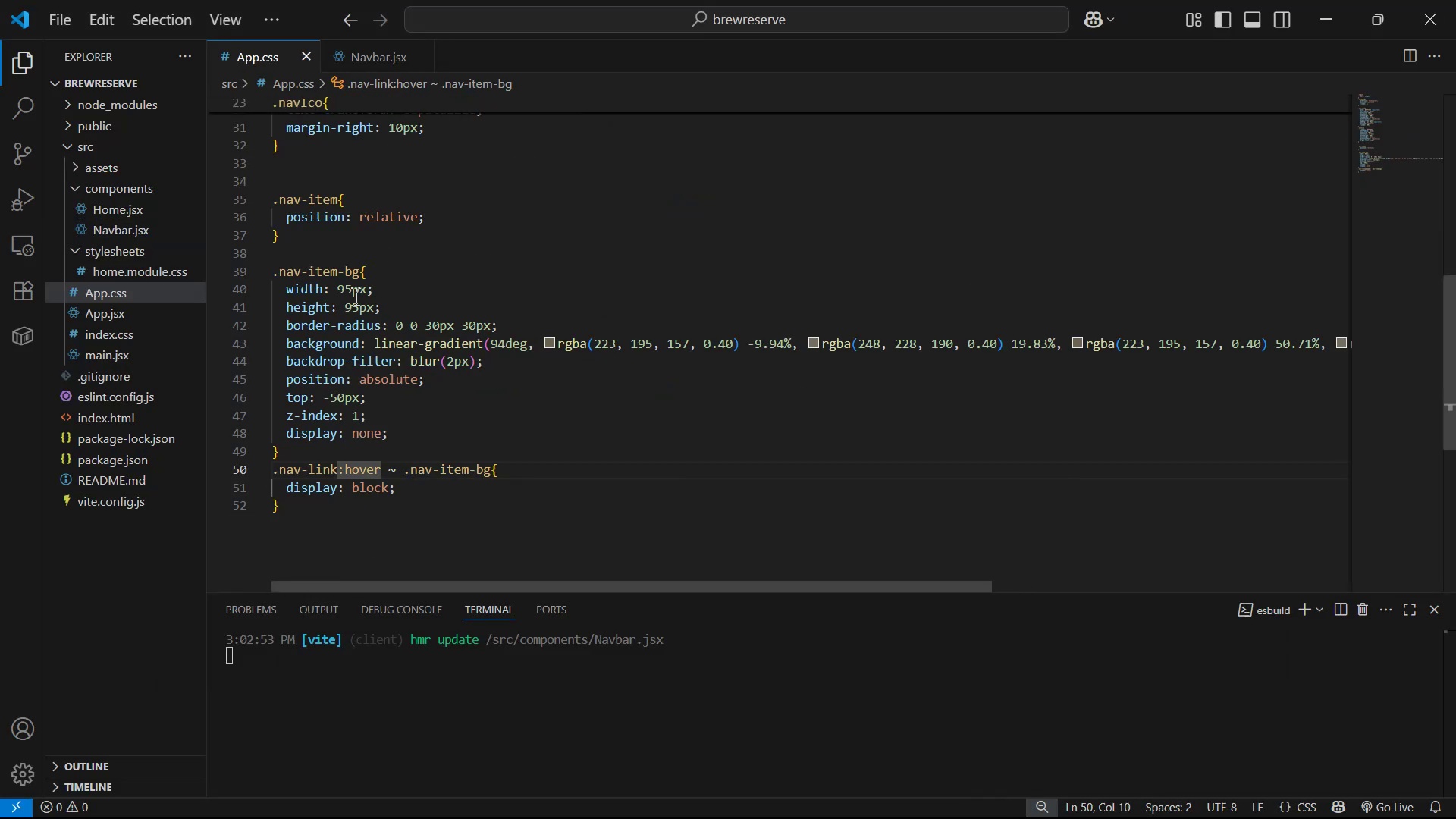 
left_click([344, 290])
 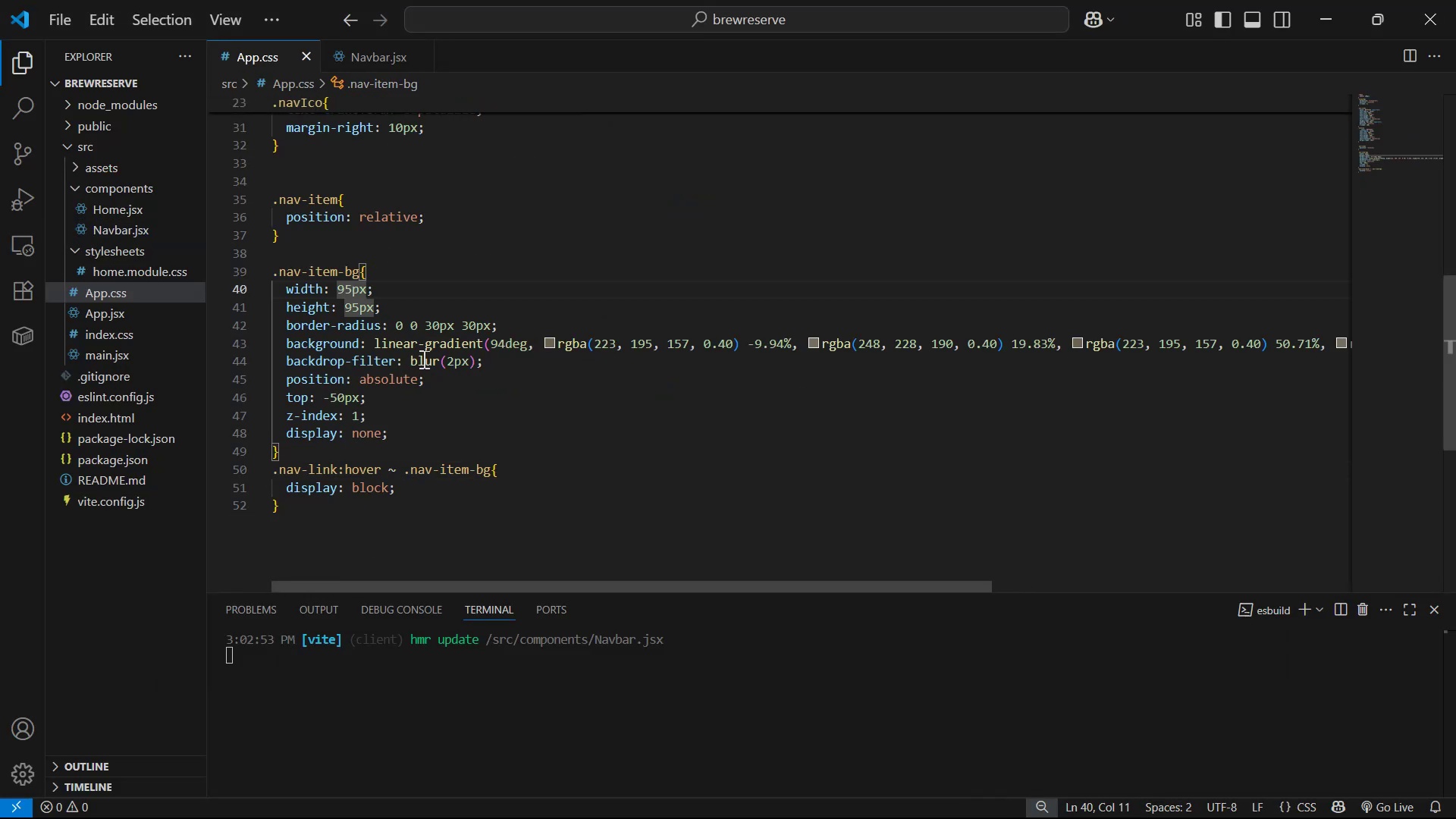 
key(Backspace)
type(10)
 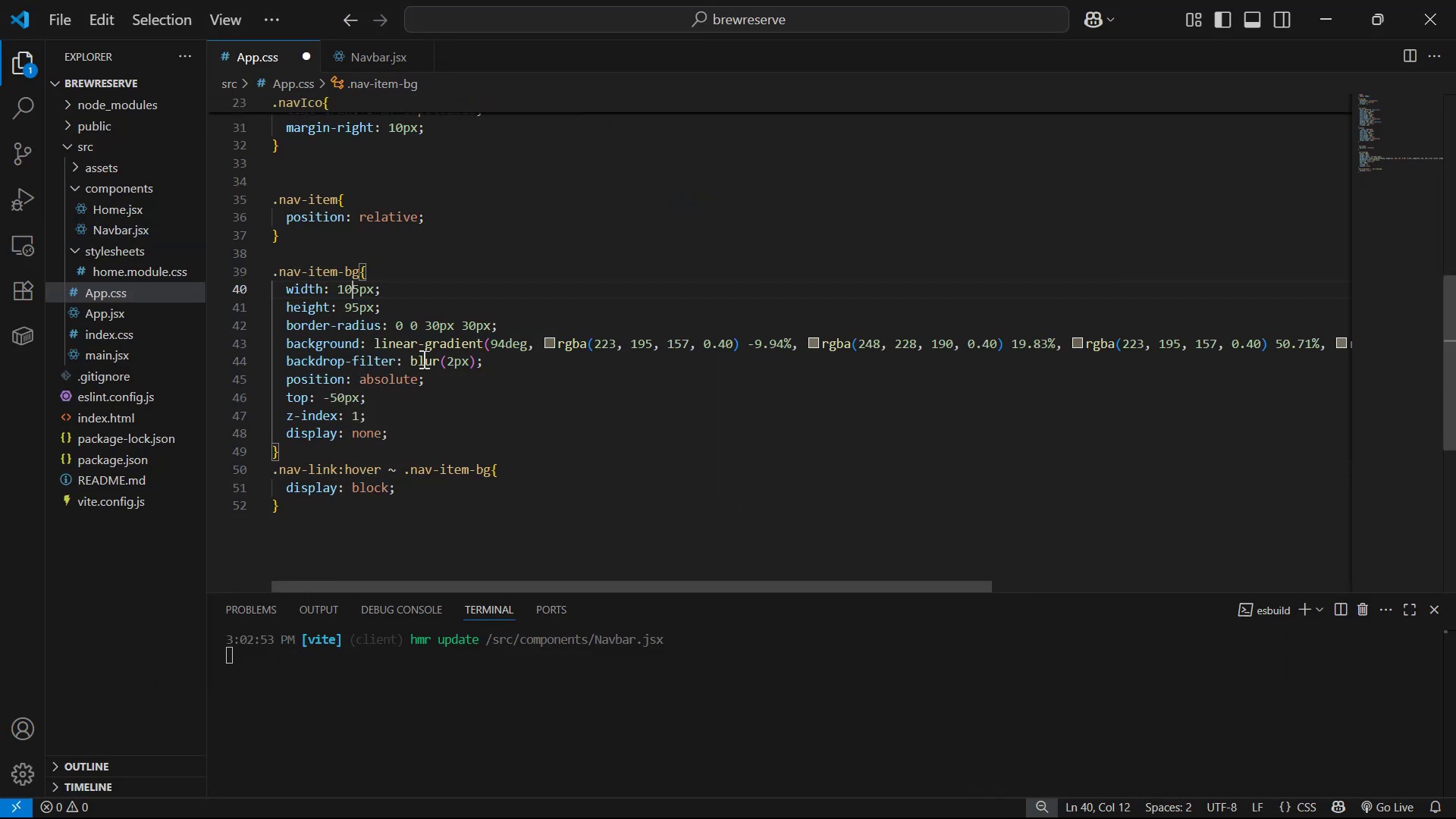 
key(Control+S)
 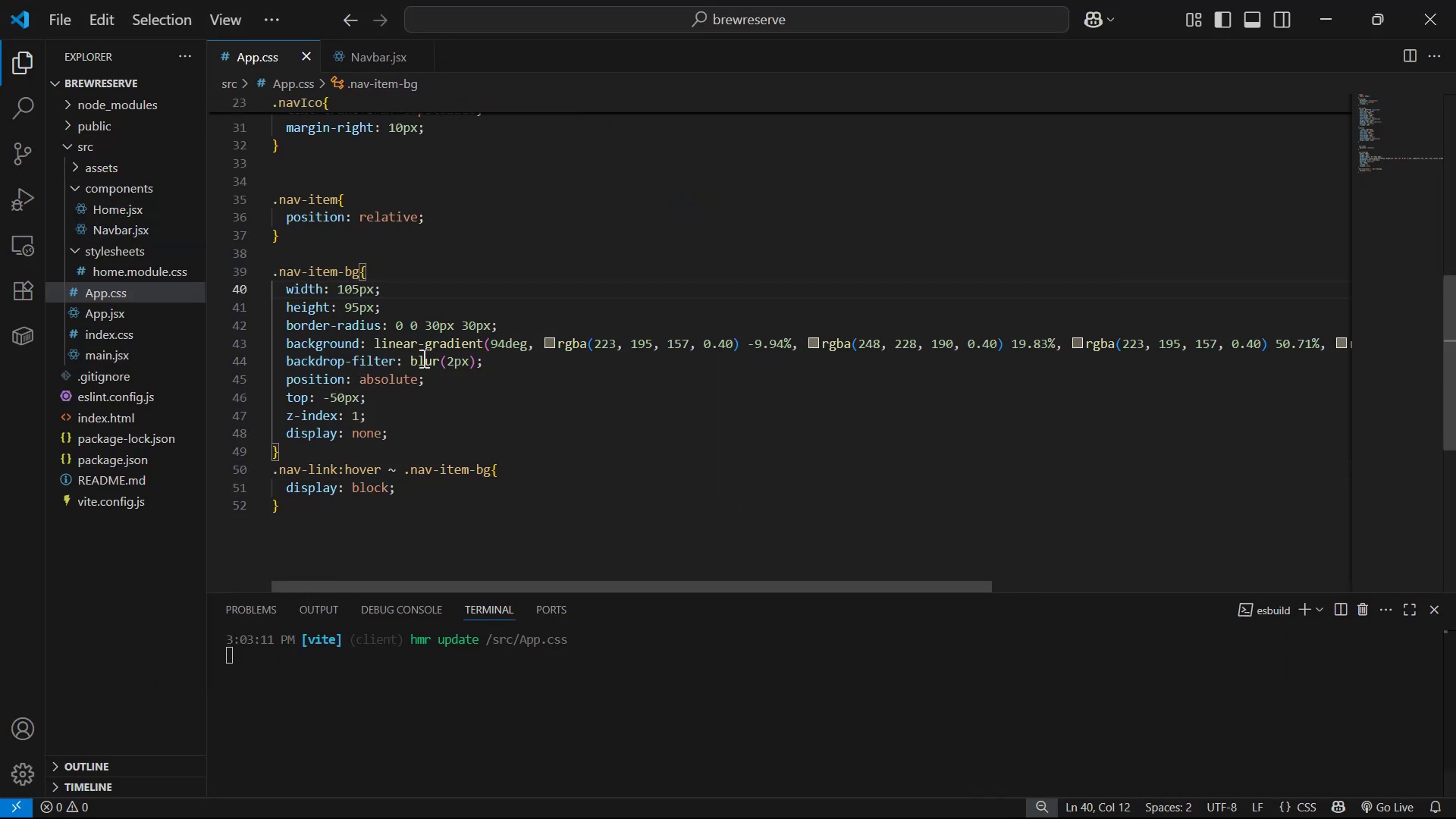 
key(Alt+AltLeft)
 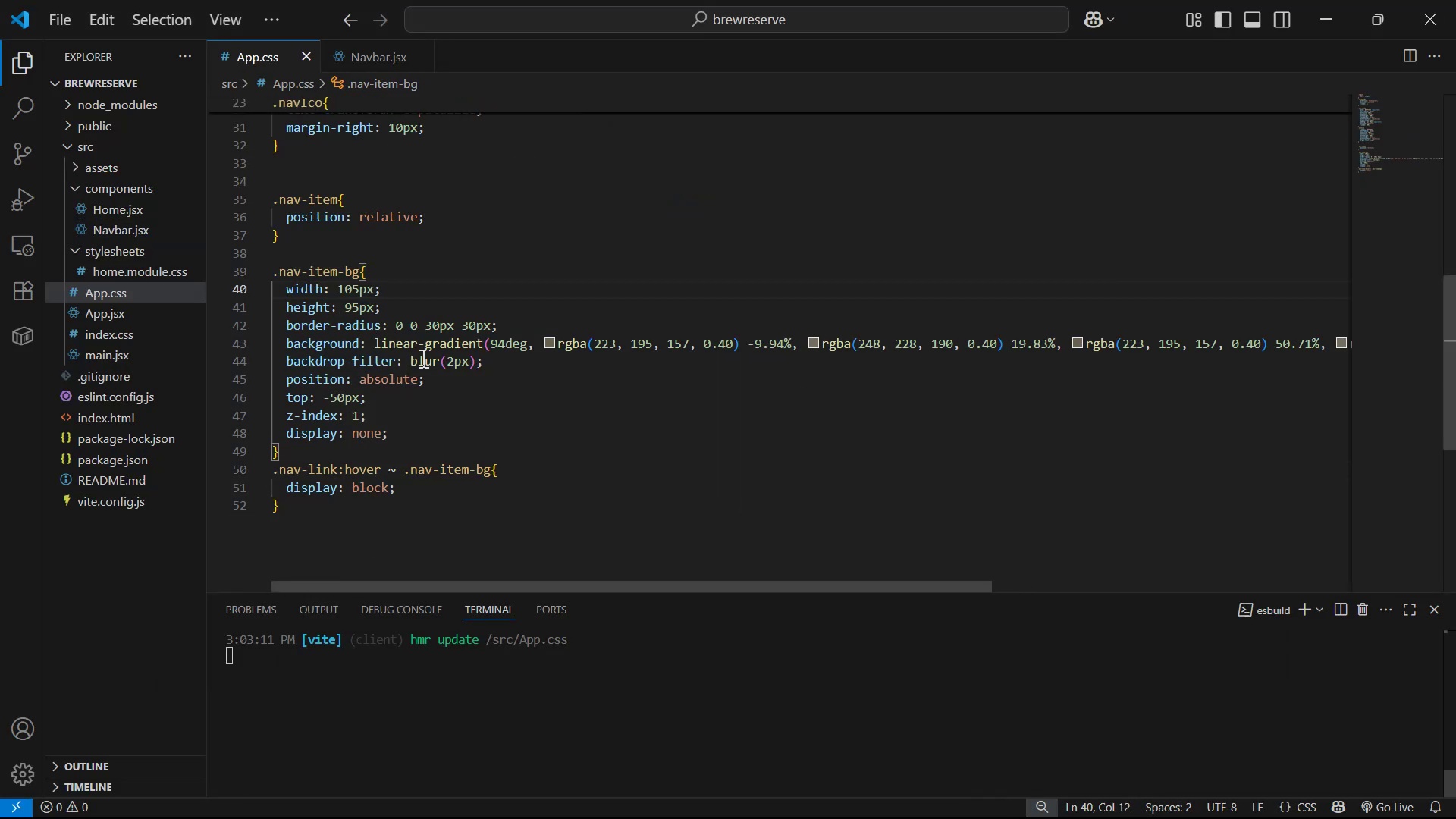 
key(Alt+Tab)
 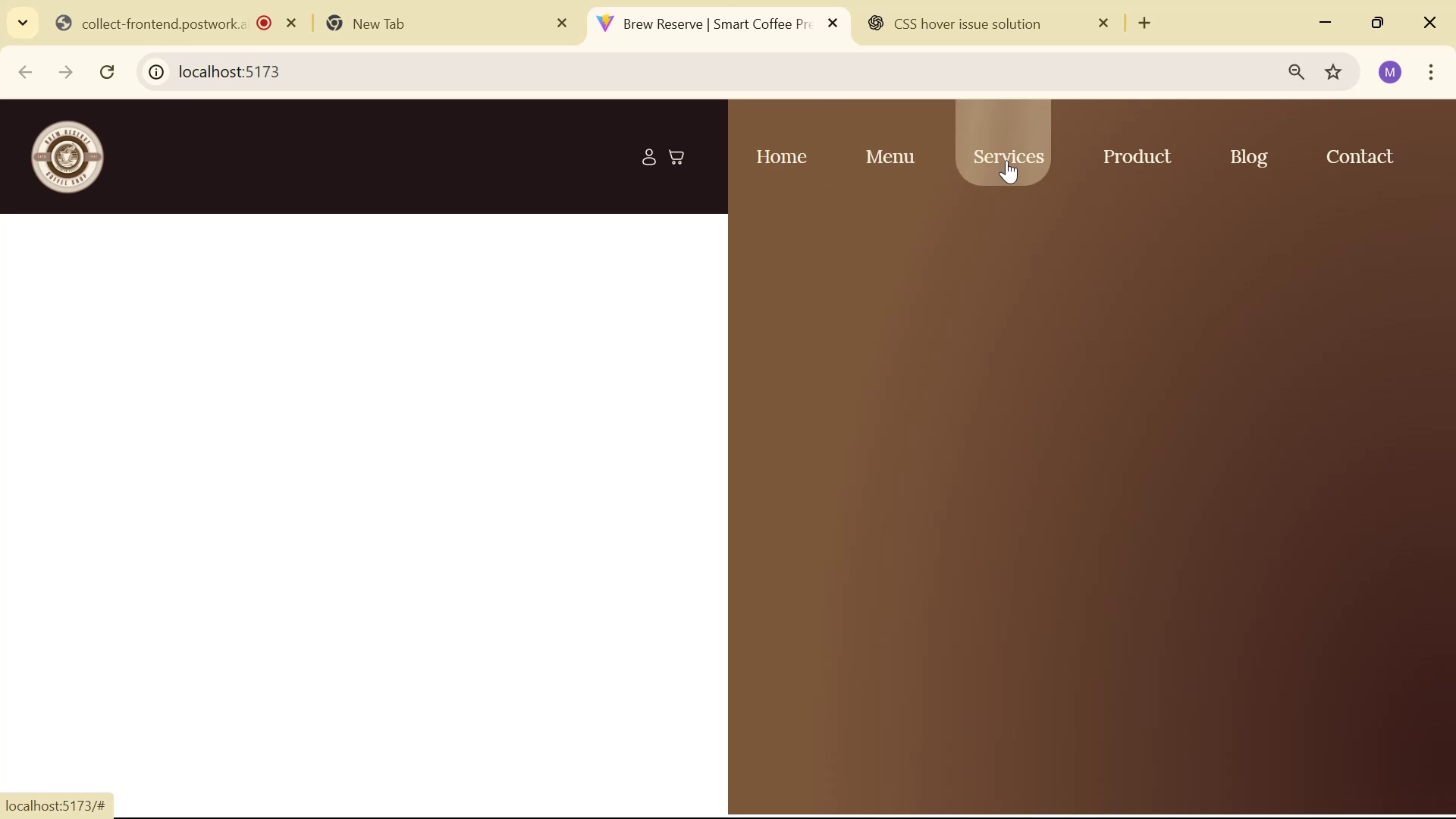 
wait(5.74)
 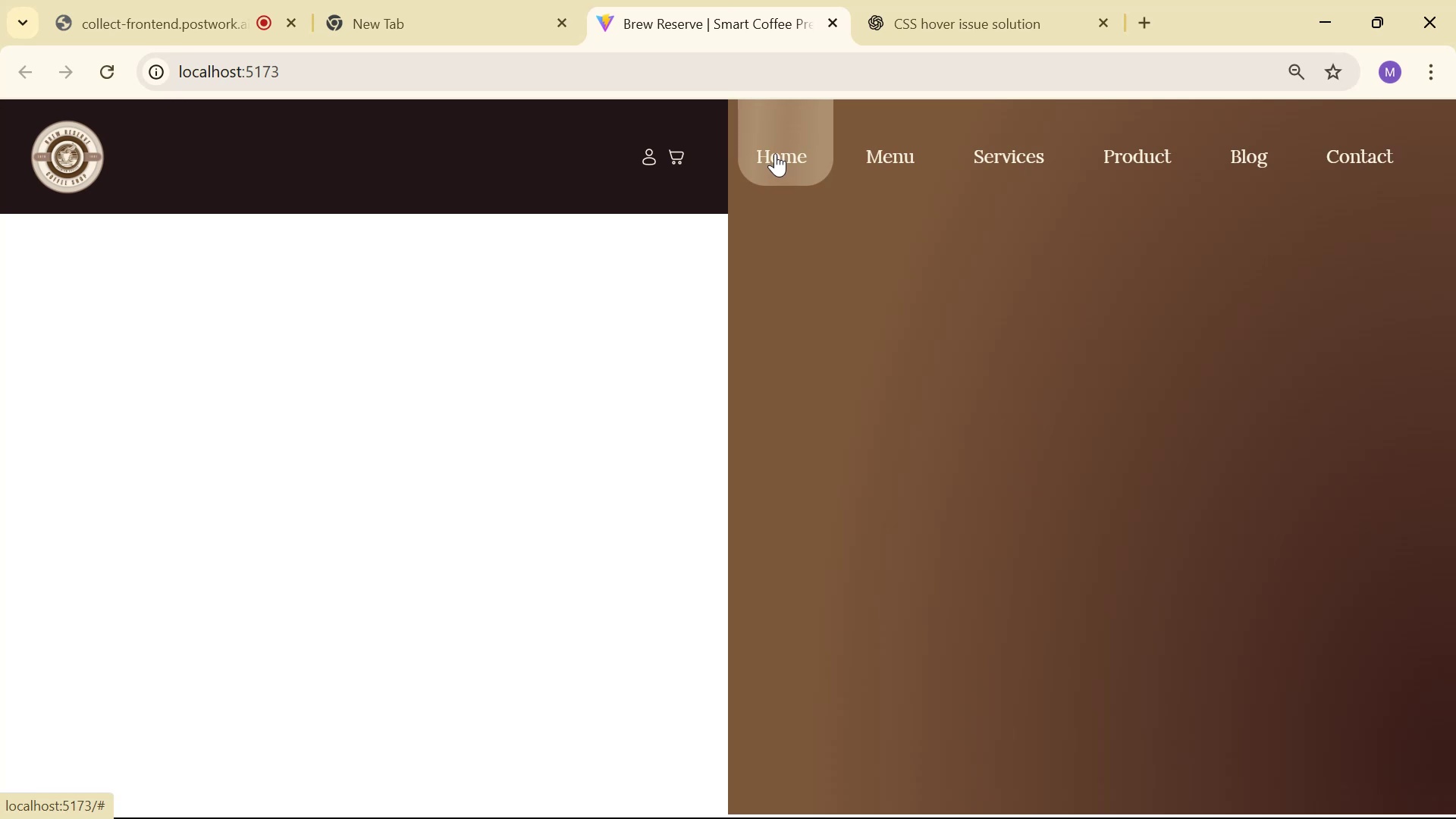 
key(Alt+Tab)
 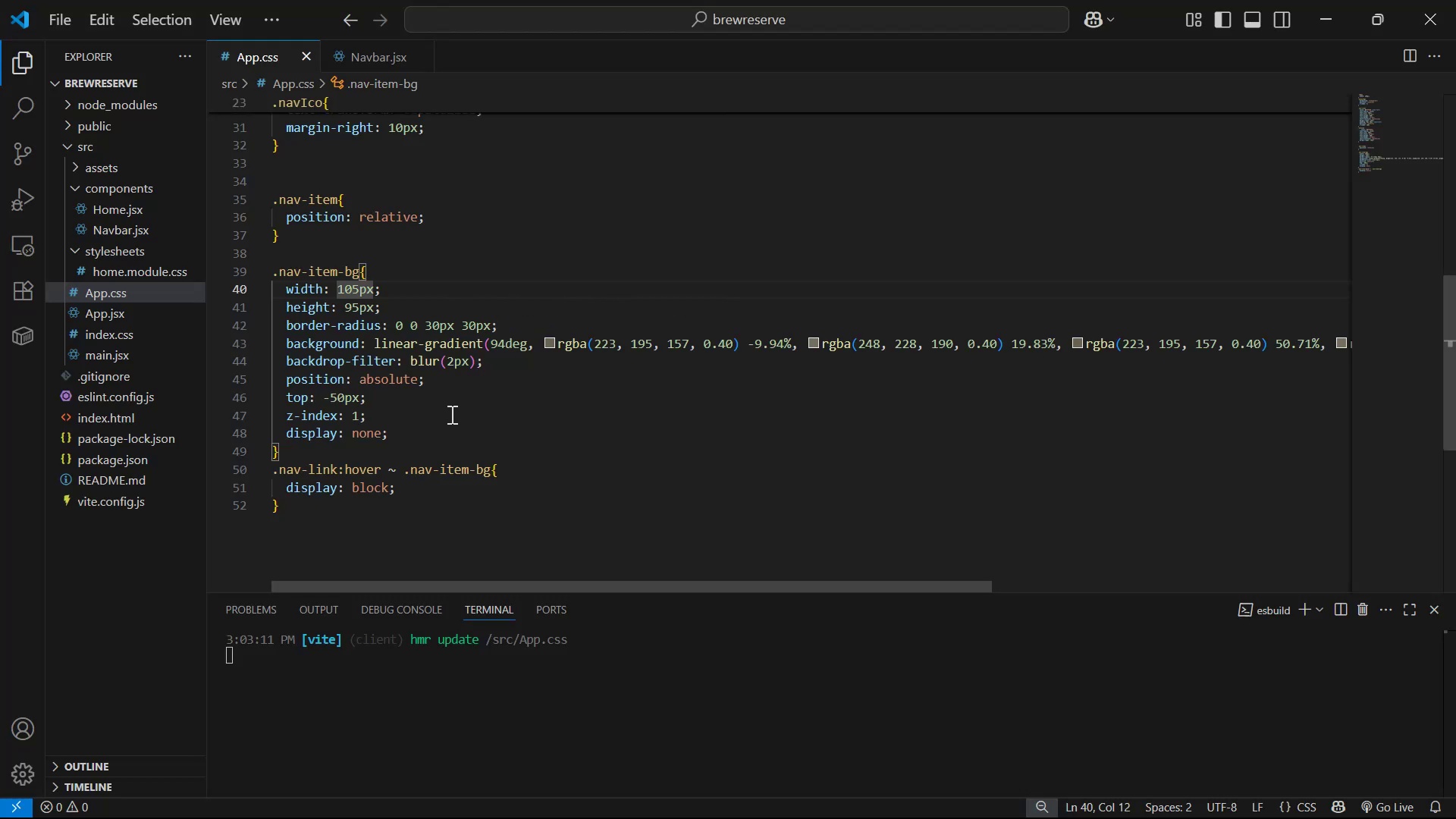 
key(Enter)
 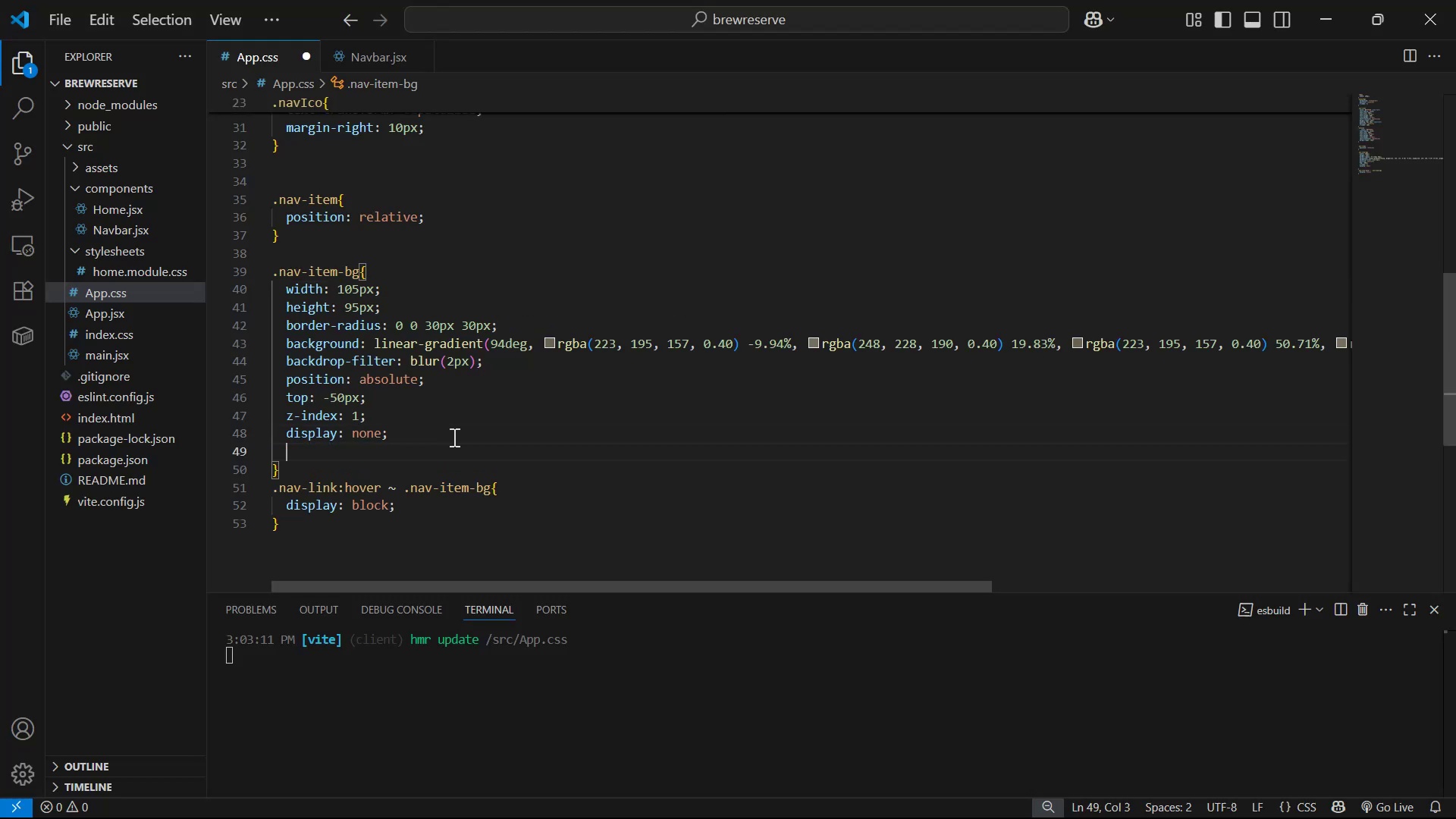 
type(le)
 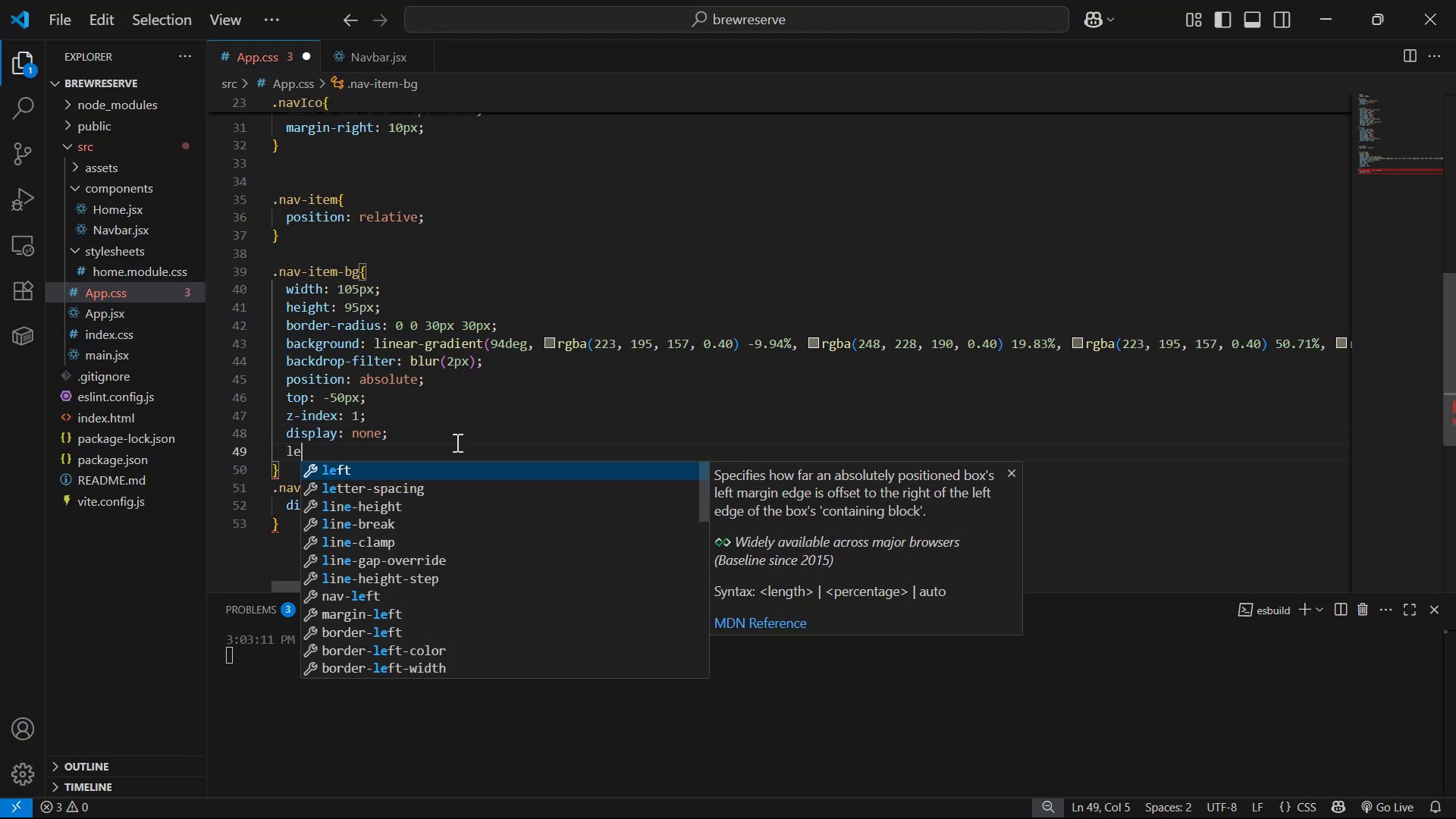 
key(Enter)
 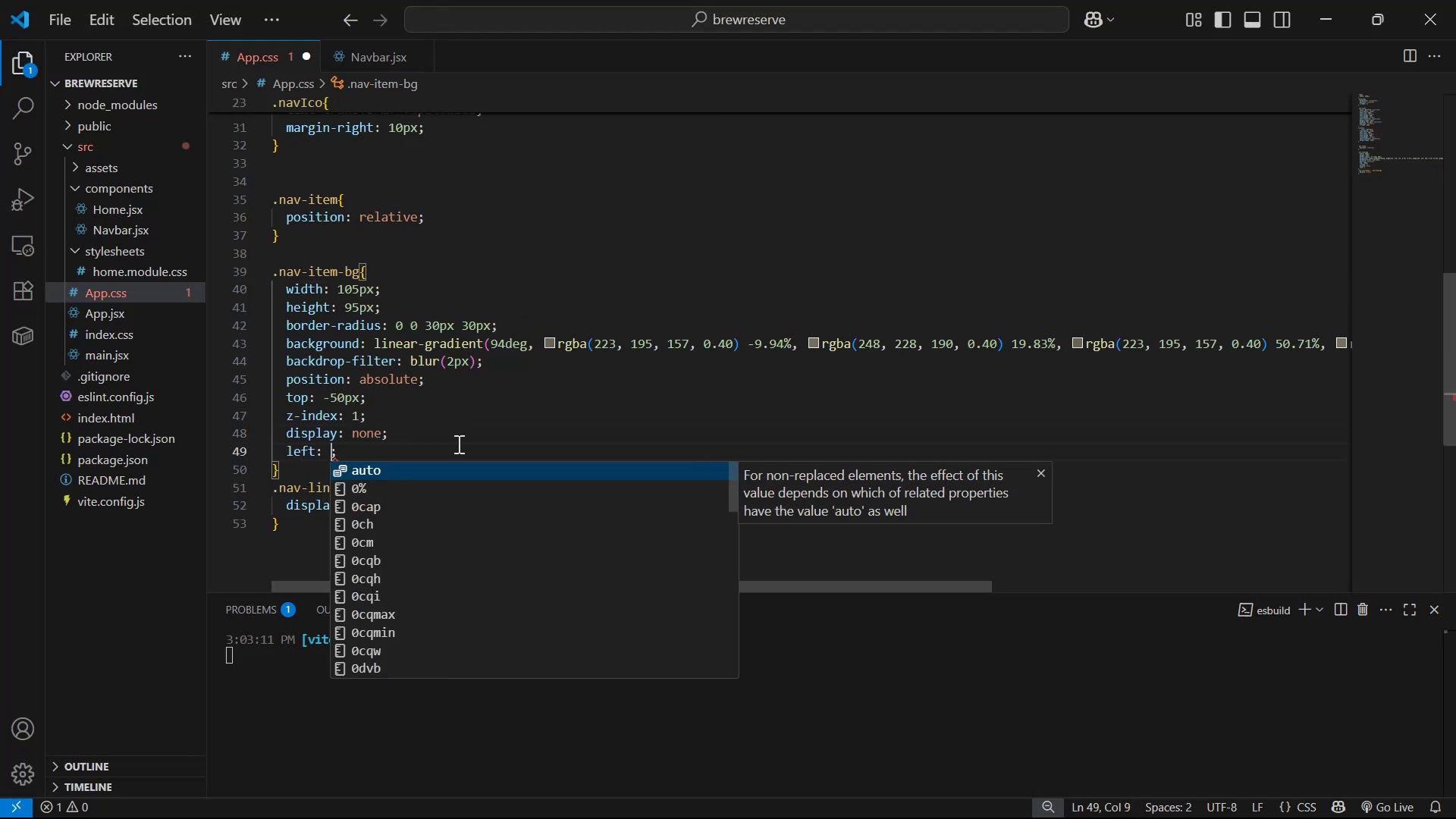 
type(10px)
 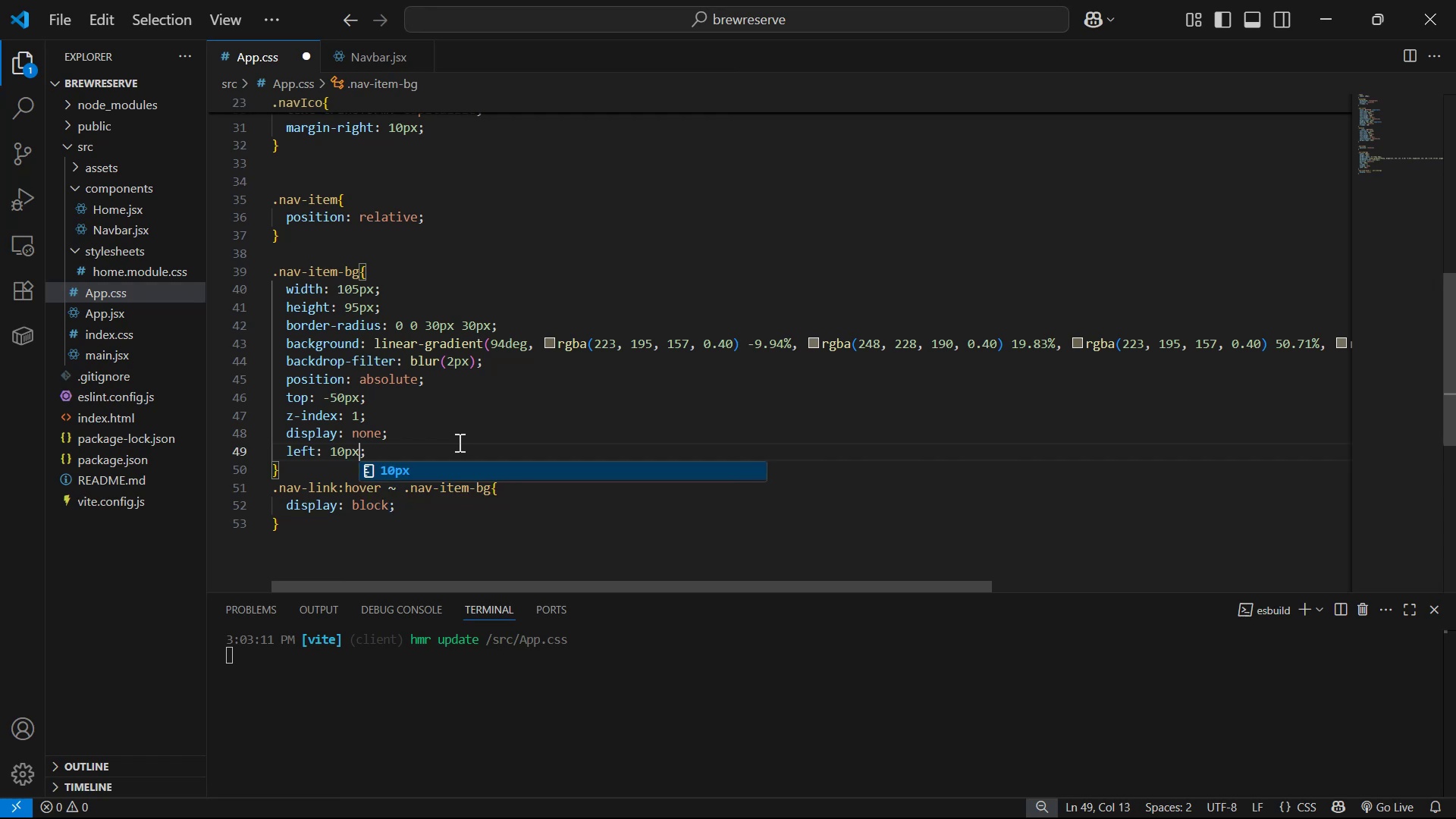 
key(Control+S)
 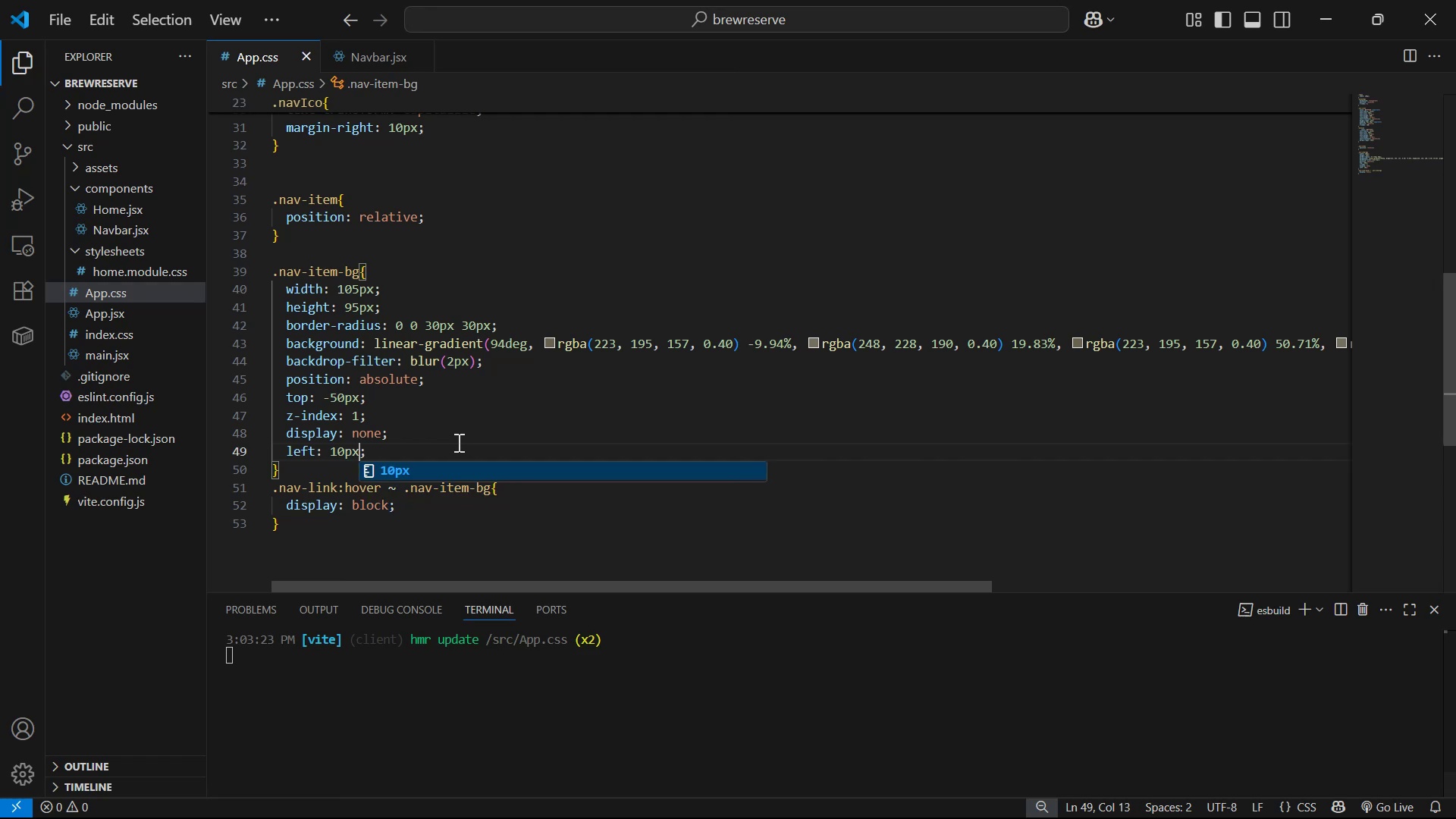 
key(Alt+AltLeft)
 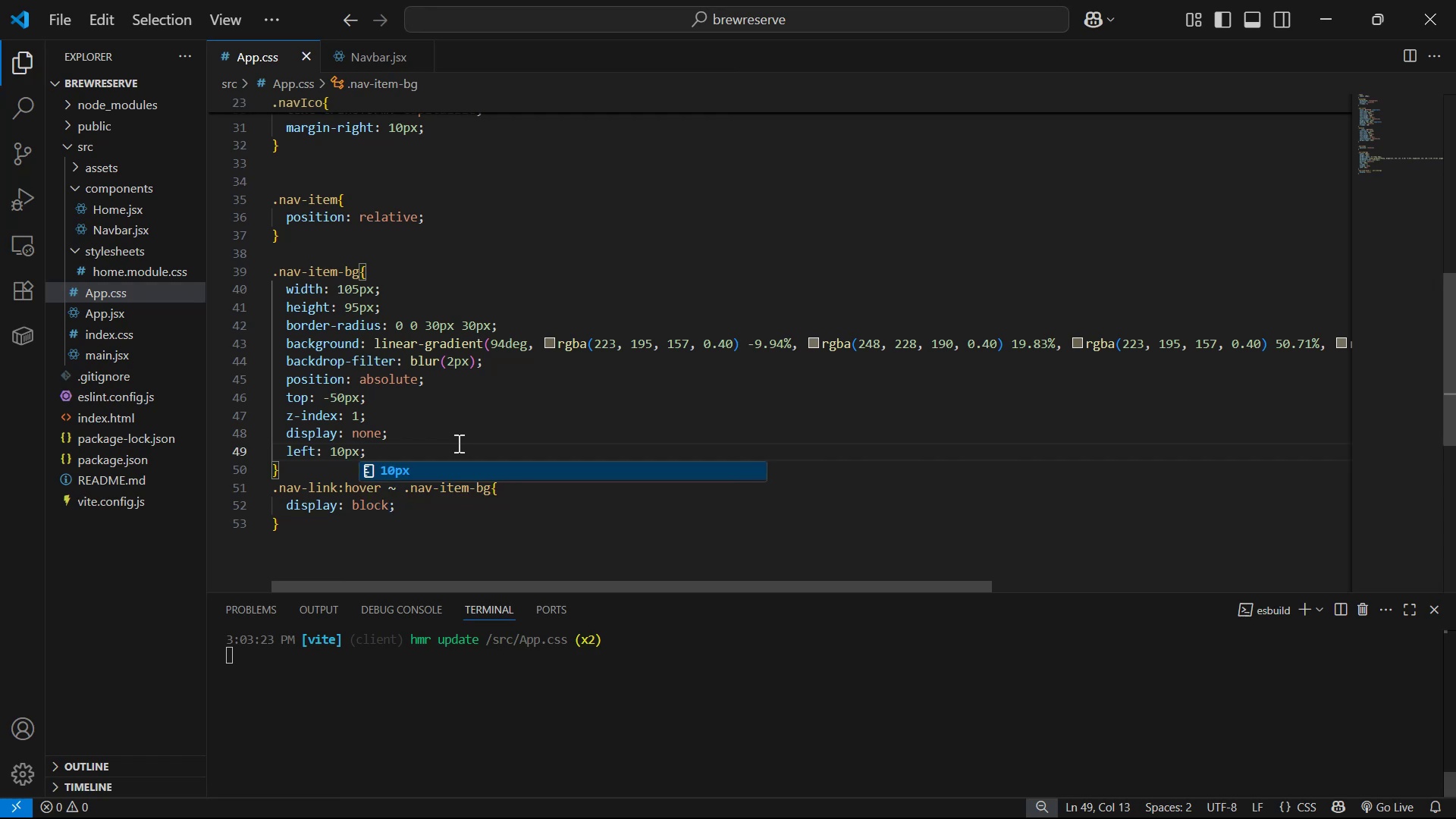 
key(Alt+Tab)
 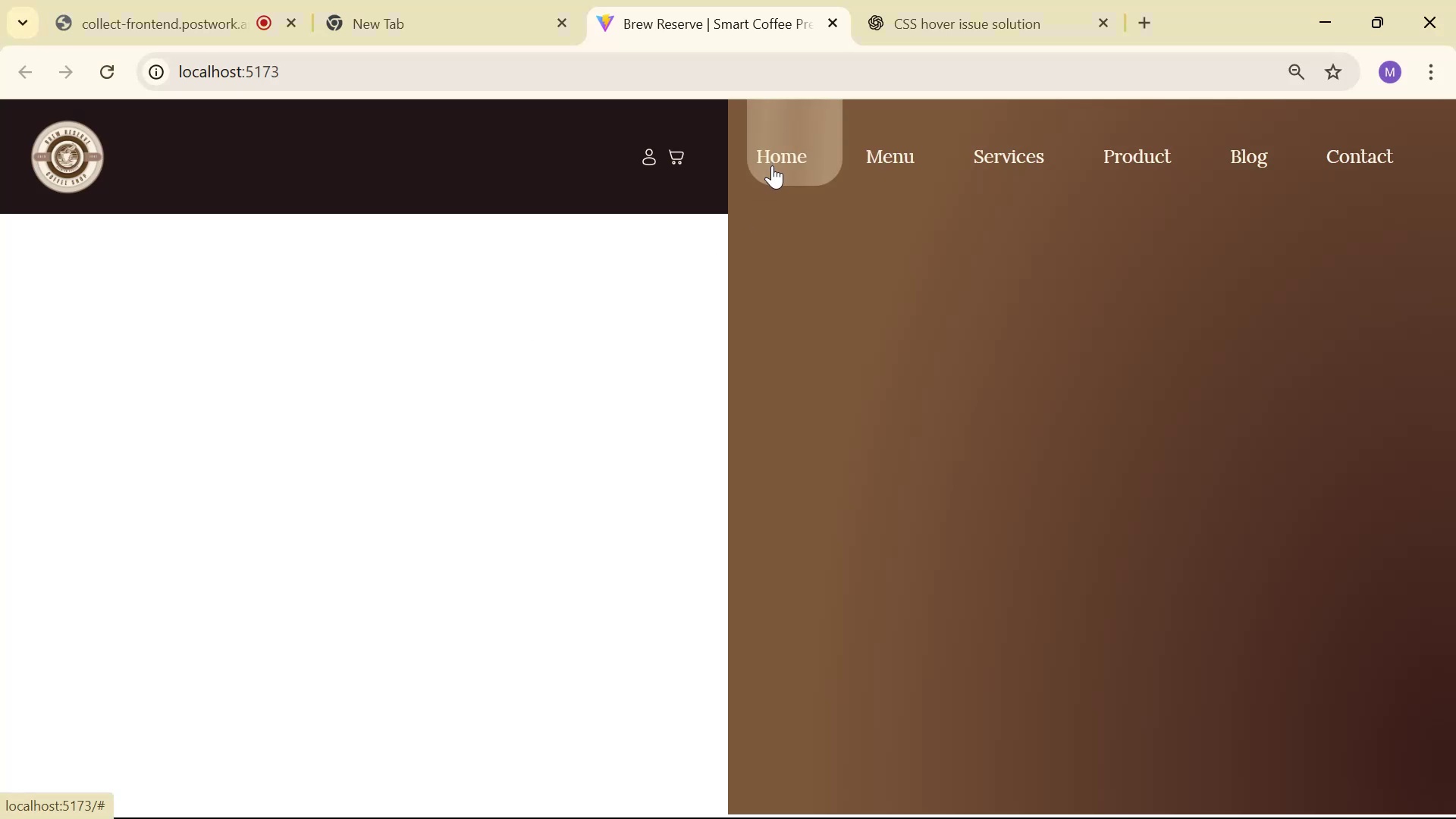 
key(Alt+AltLeft)
 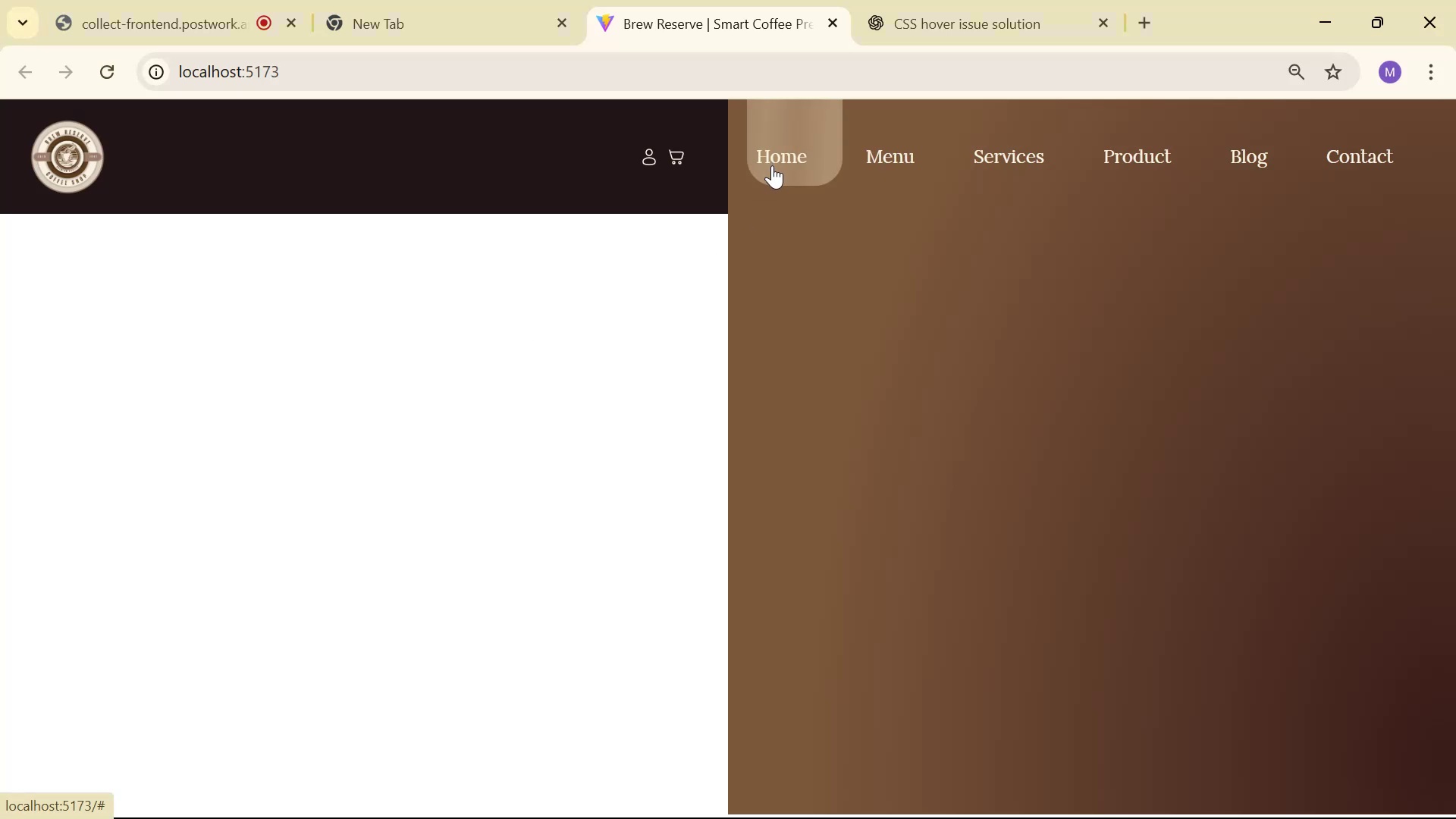 
key(Tab)
key(Backspace)
key(Backspace)
key(Backspace)
key(Backspace)
type(0px)
 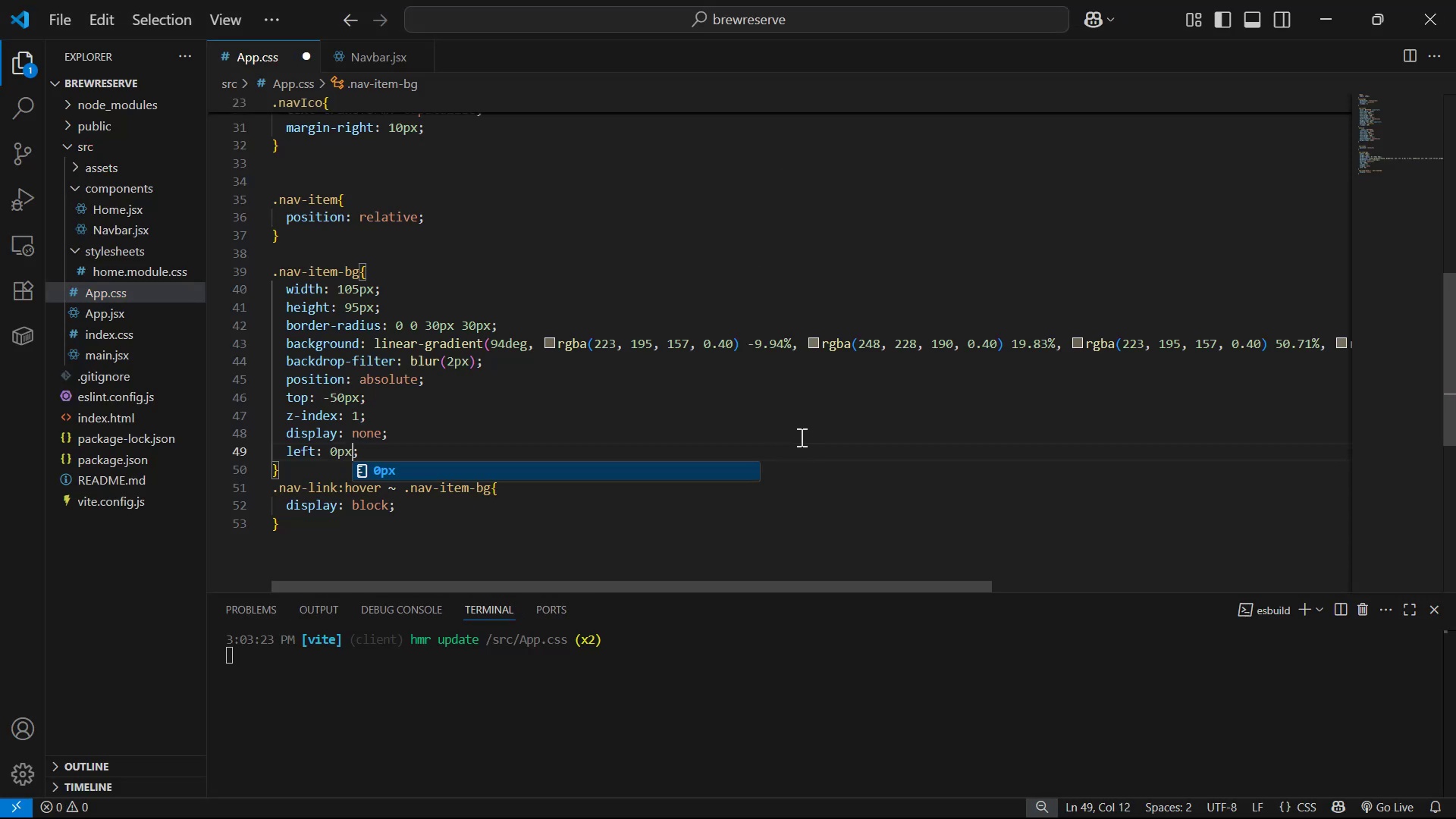 
key(Control+S)
 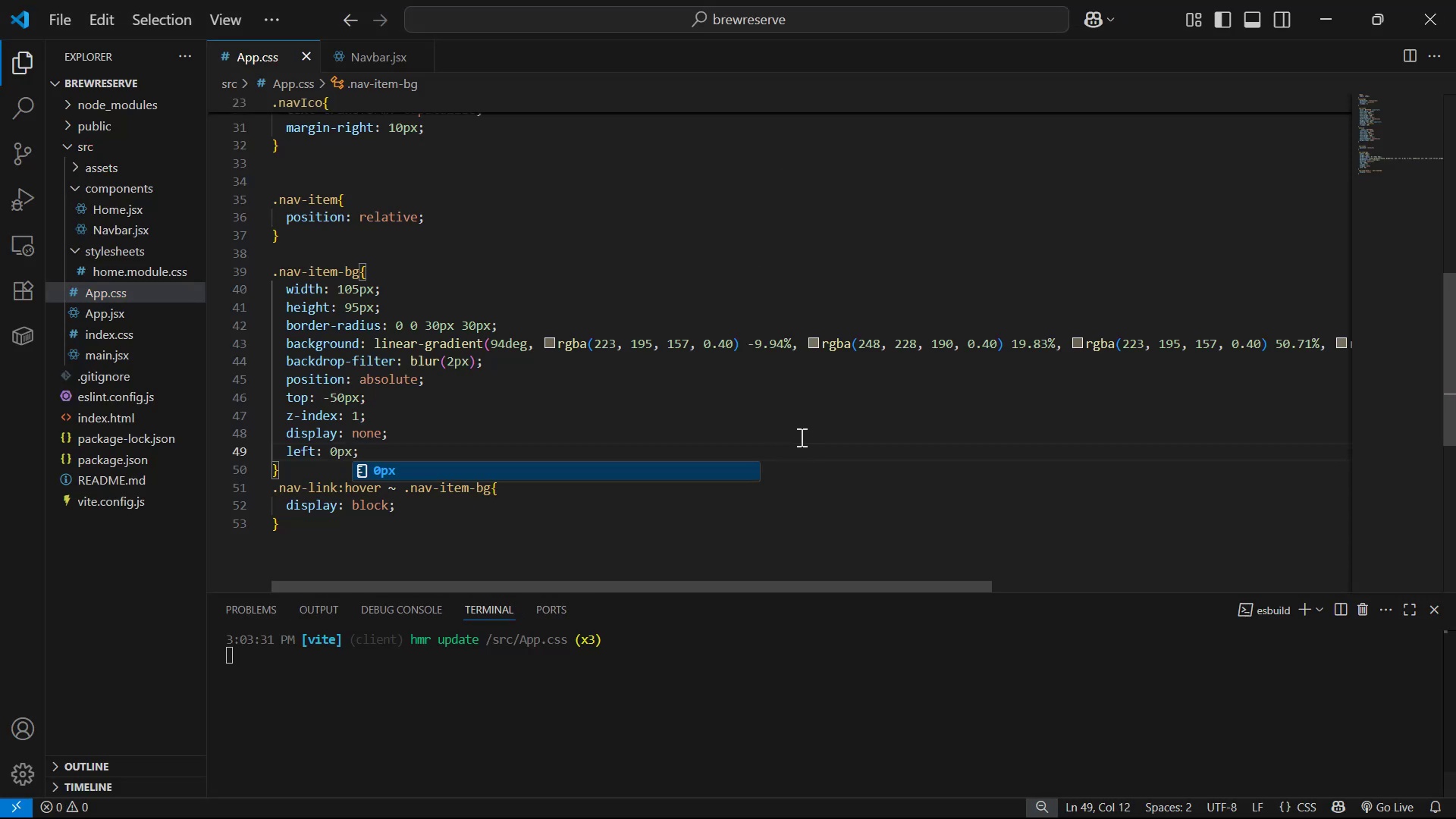 
key(Alt+AltLeft)
 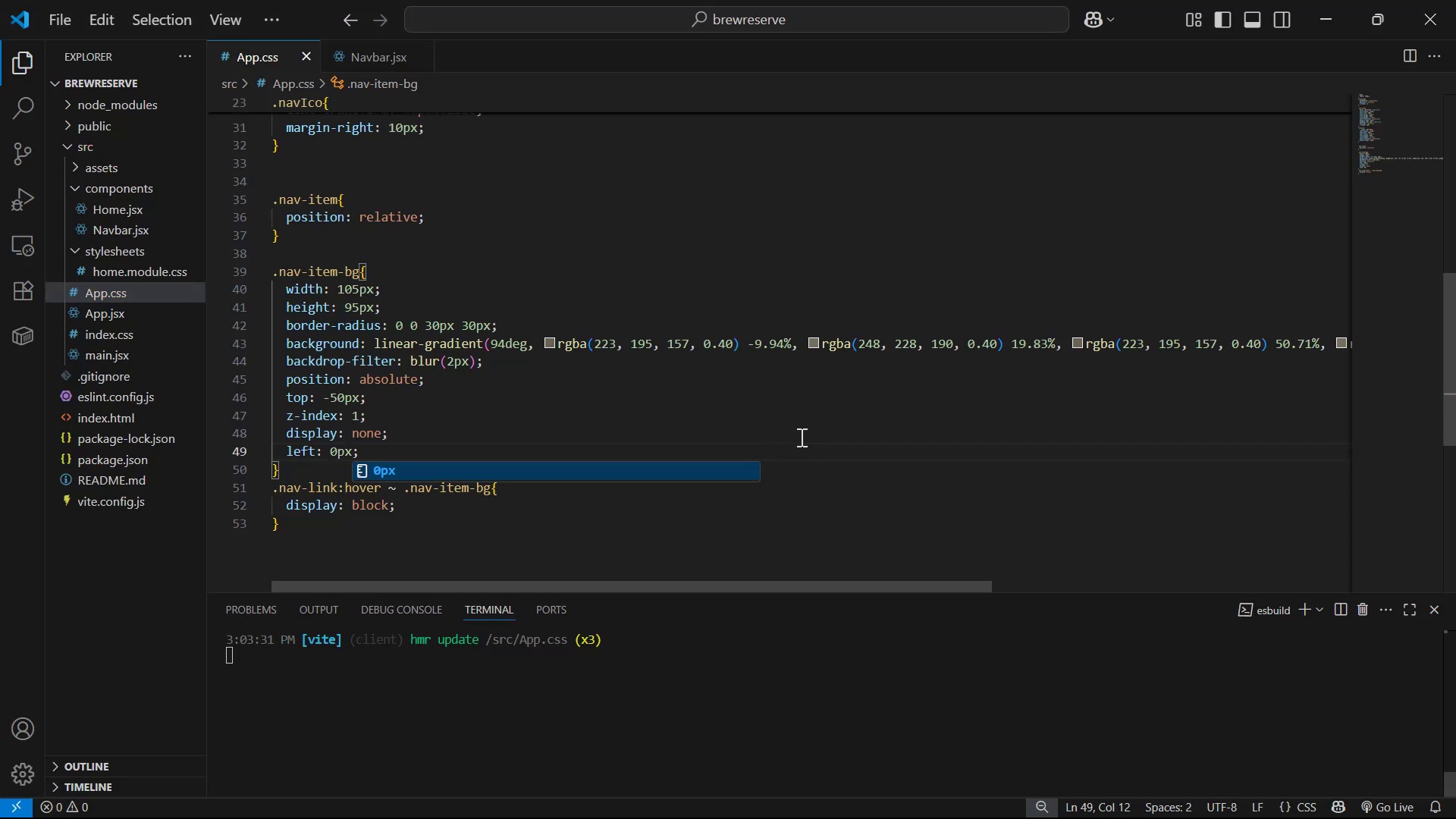 
key(Alt+Tab)
 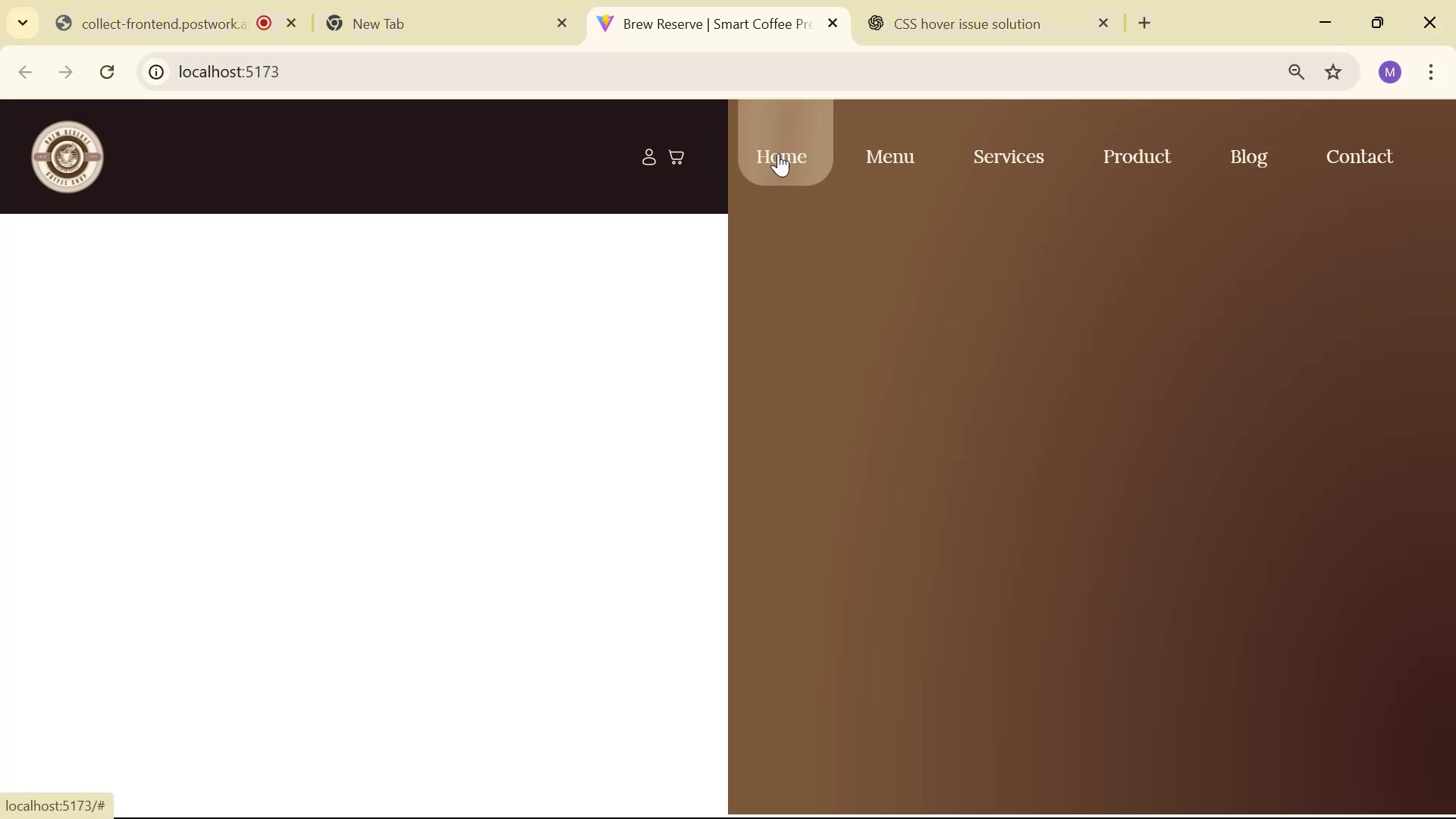 
key(Alt+AltLeft)
 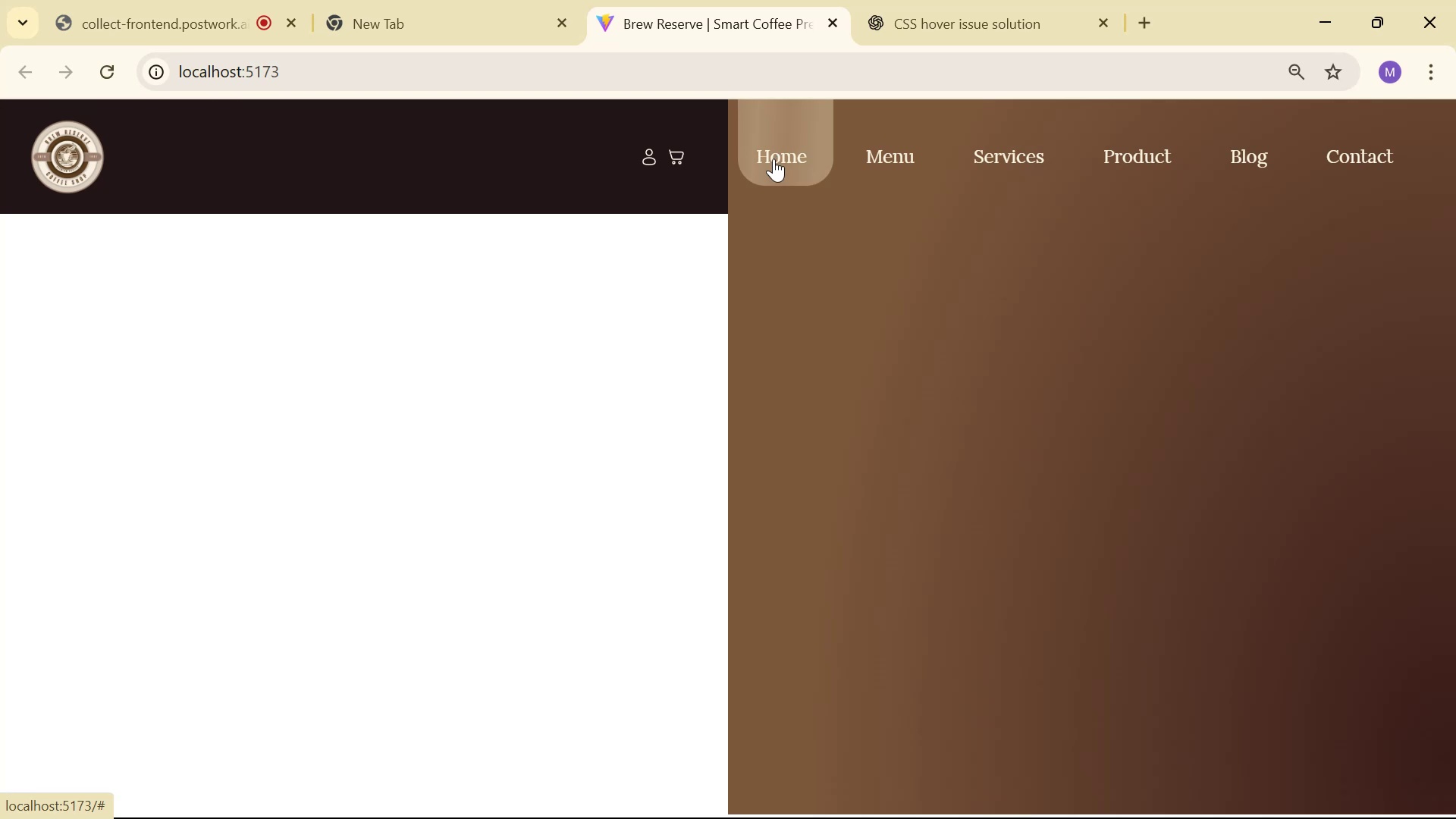 
key(Alt+Tab)
 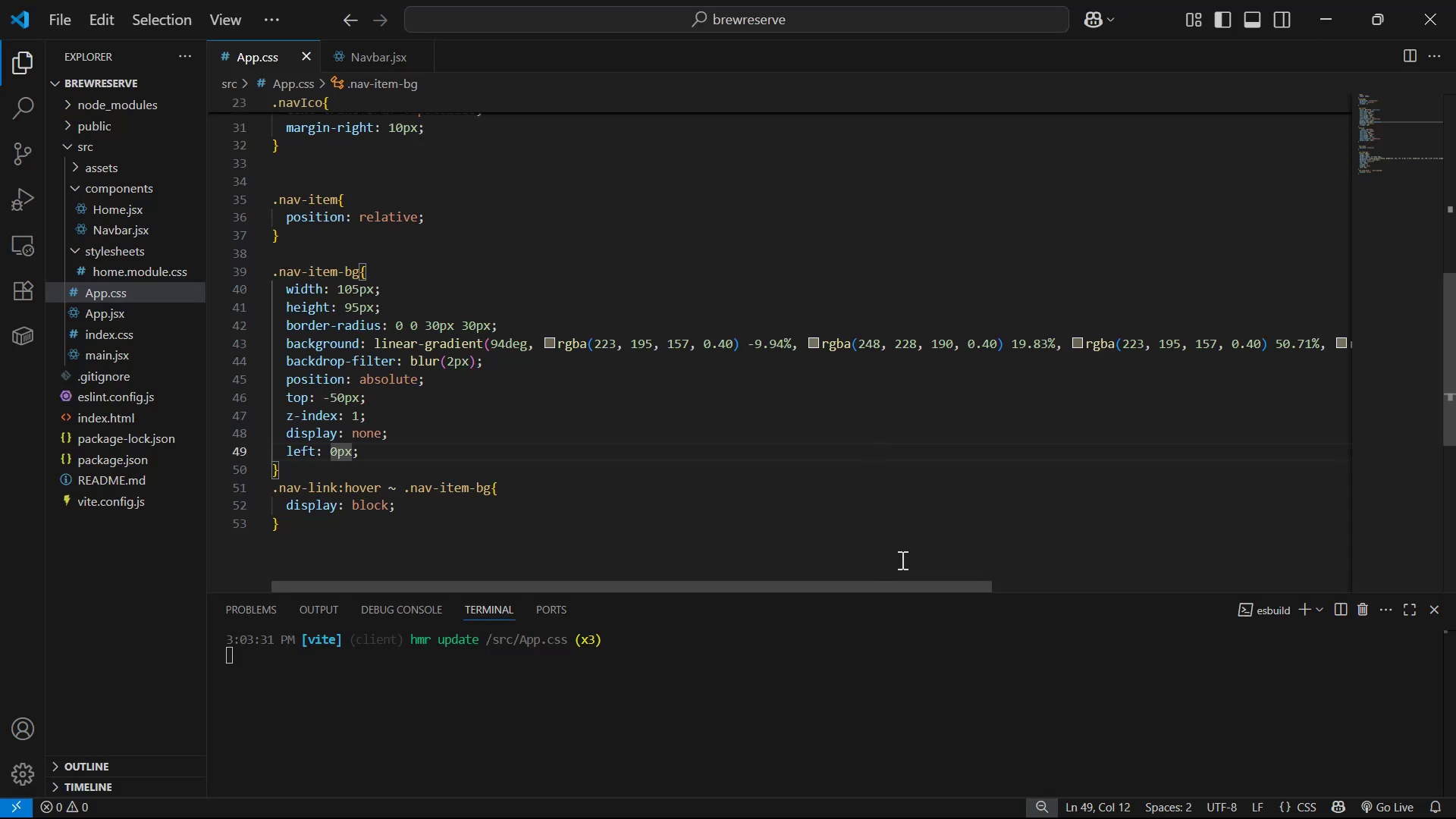 
key(ArrowLeft)
 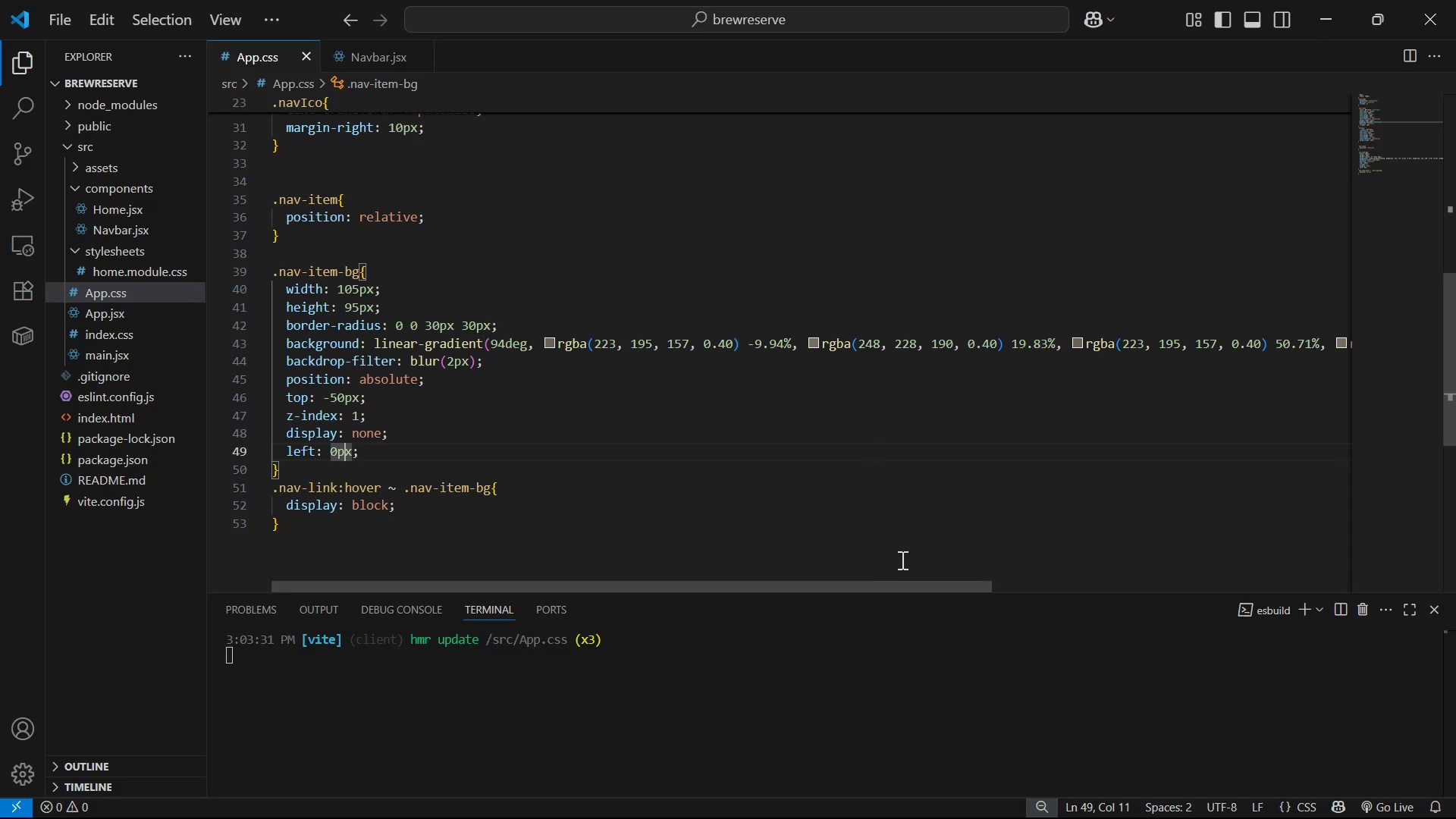 
key(ArrowLeft)
 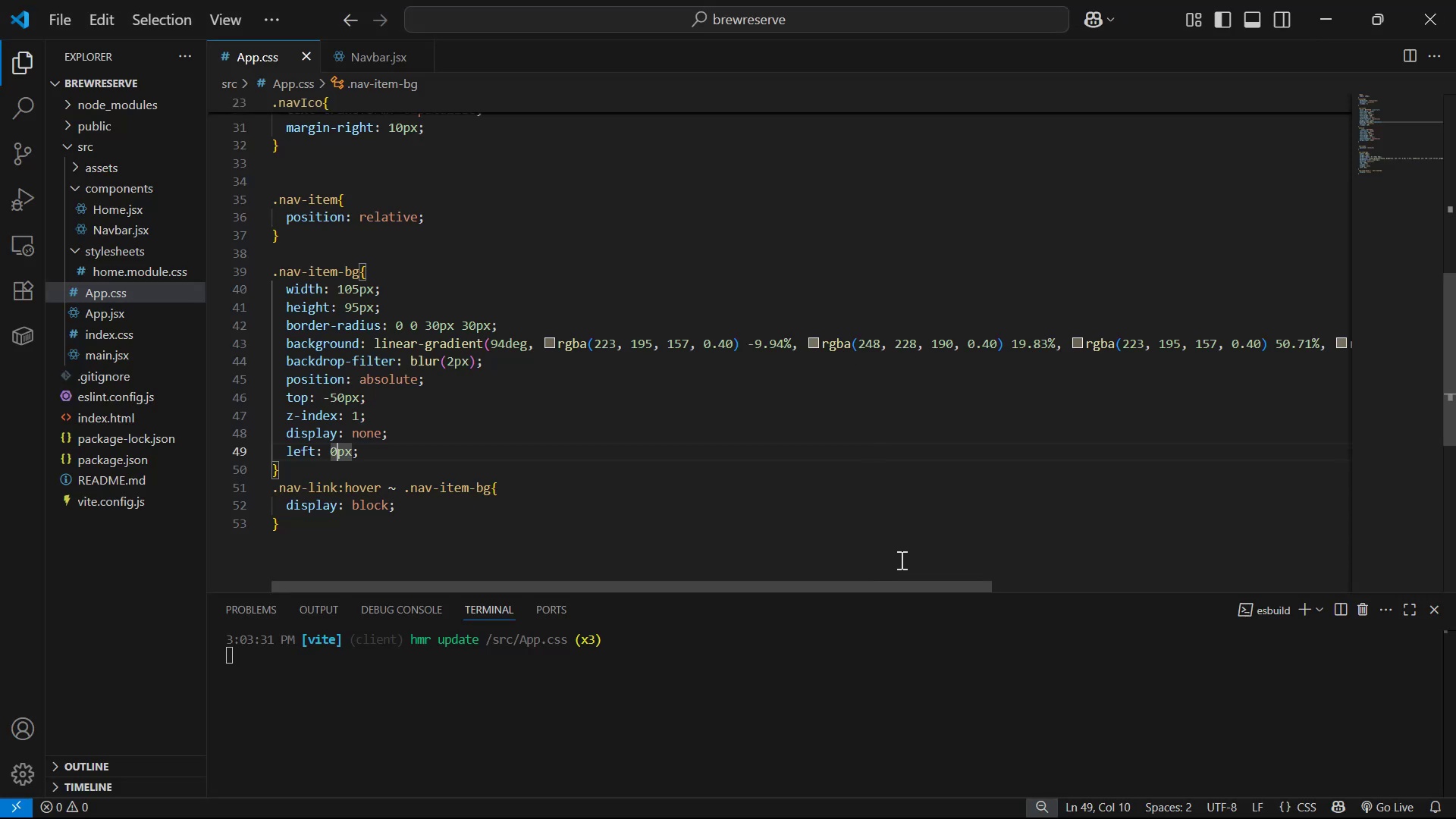 
key(ArrowLeft)
 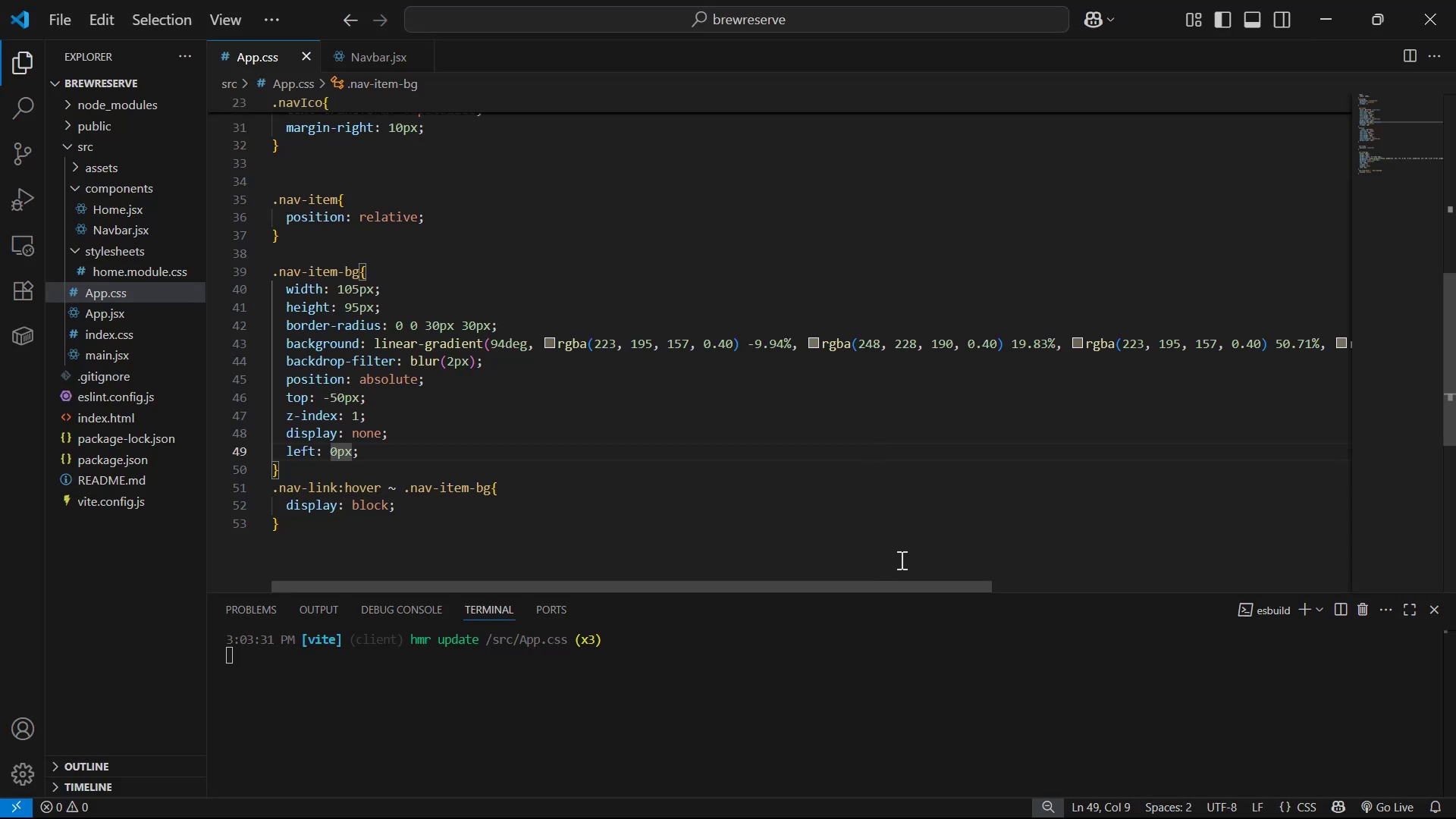 
key(Minus)
 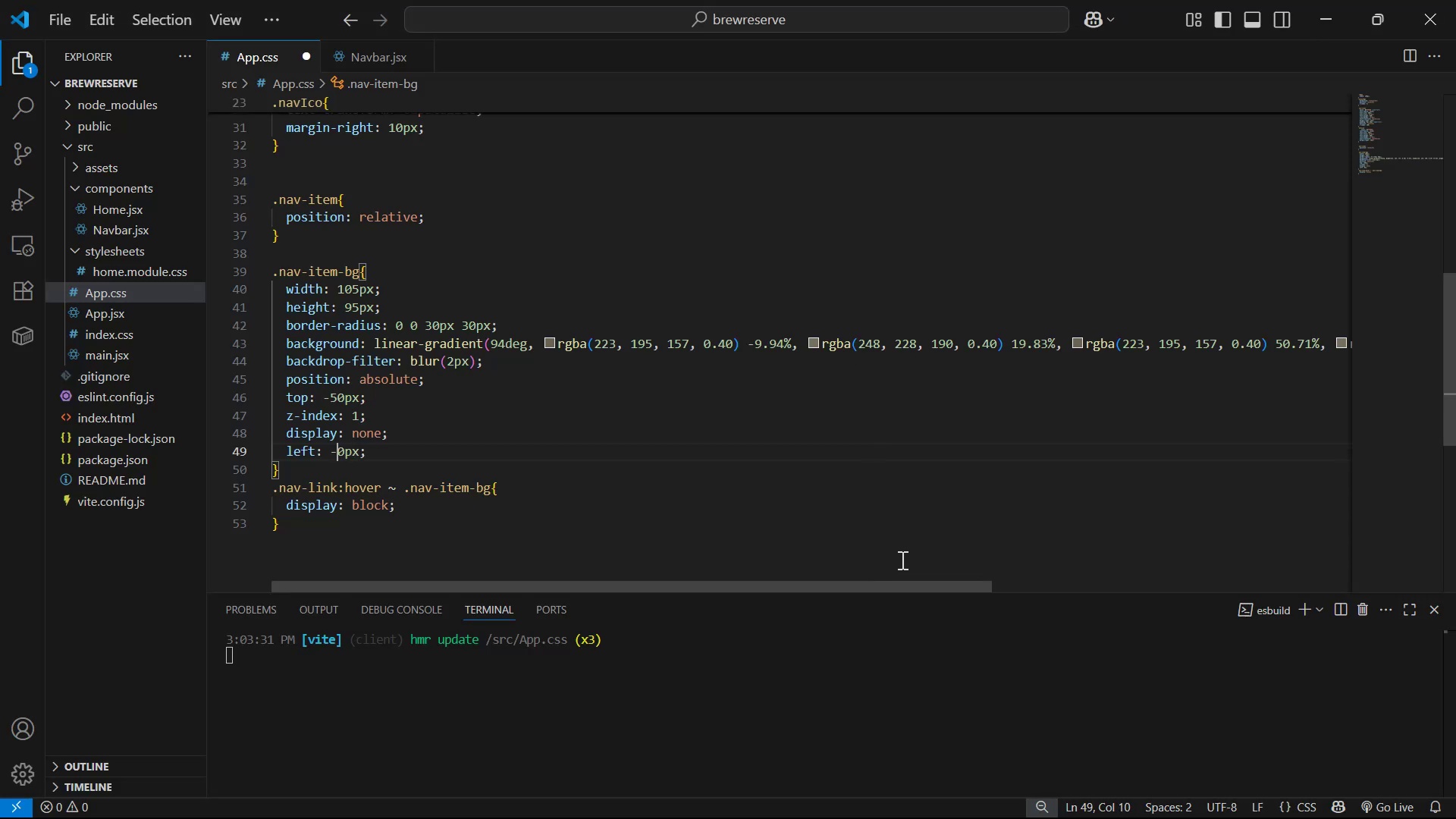 
key(1)
 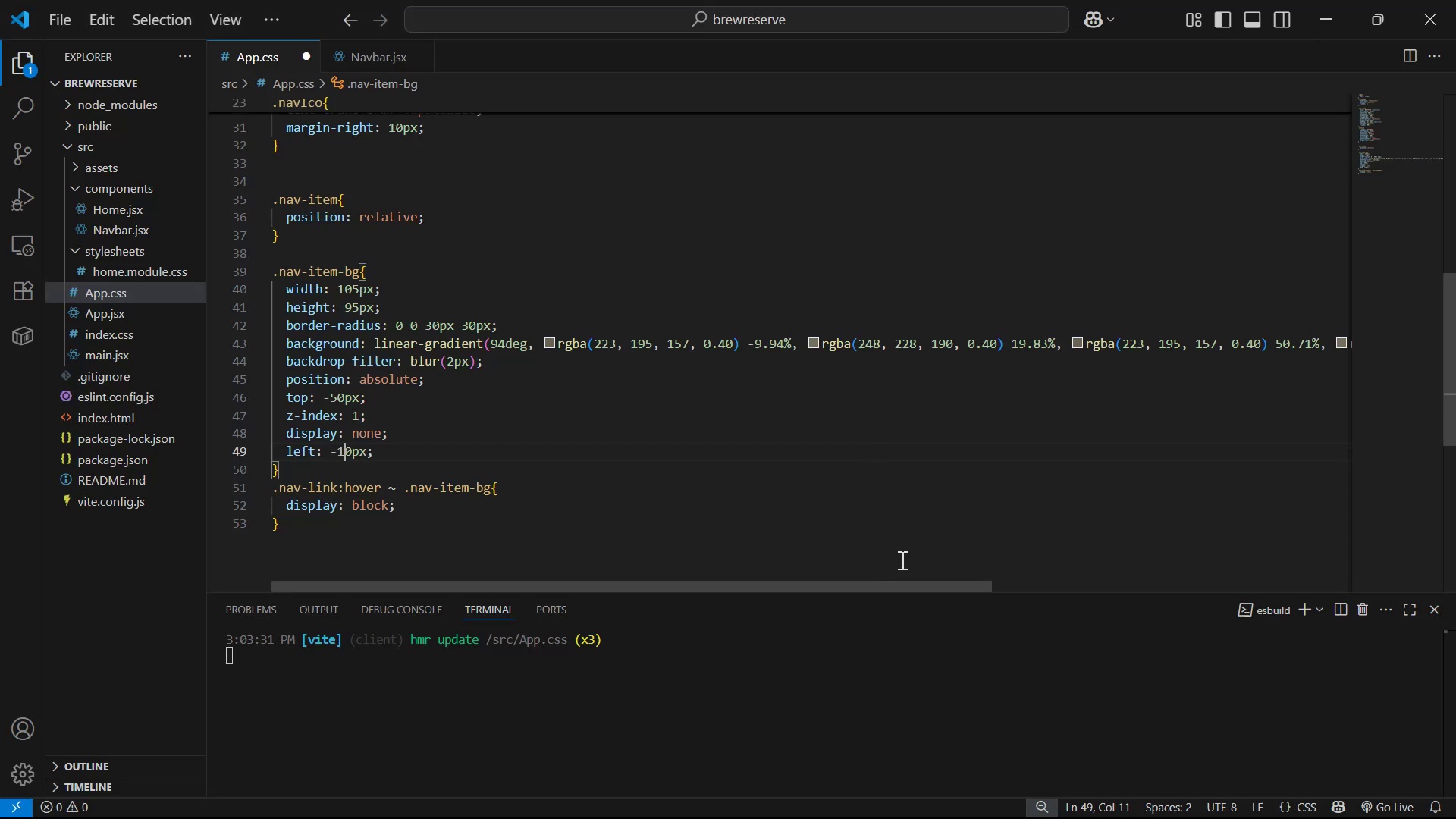 
key(Control+ControlLeft)
 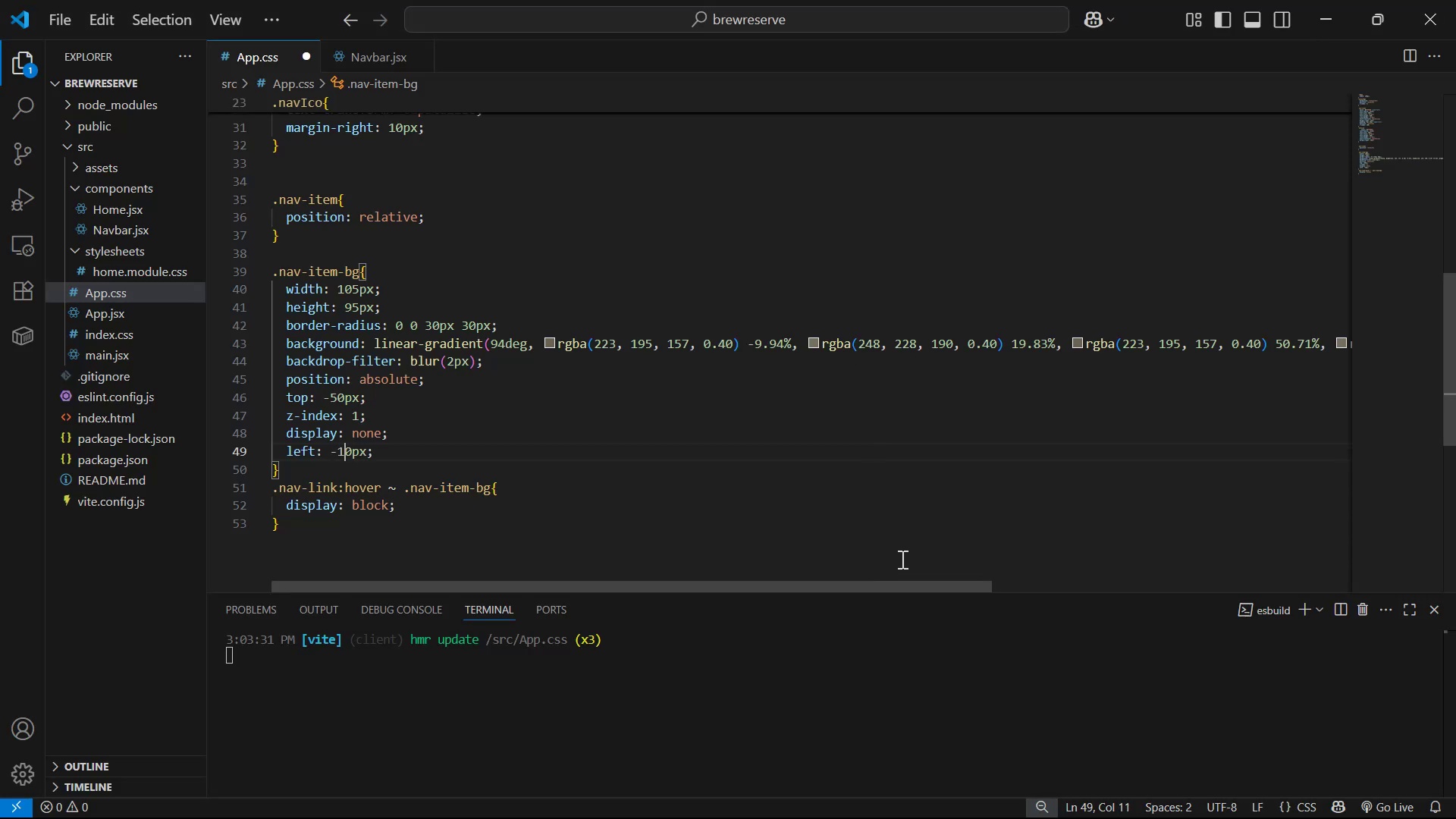 
key(Control+S)
 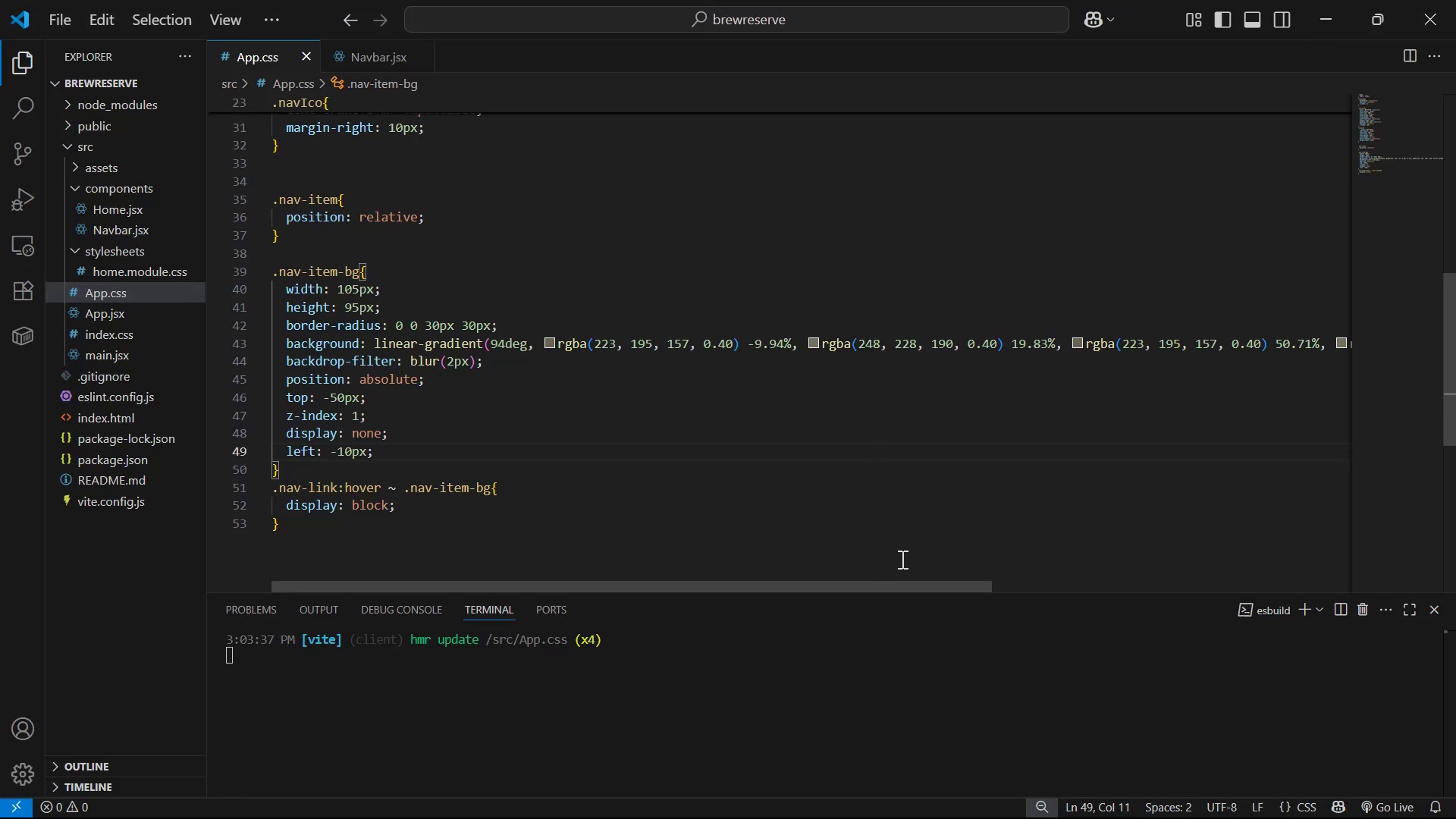 
key(Alt+AltLeft)
 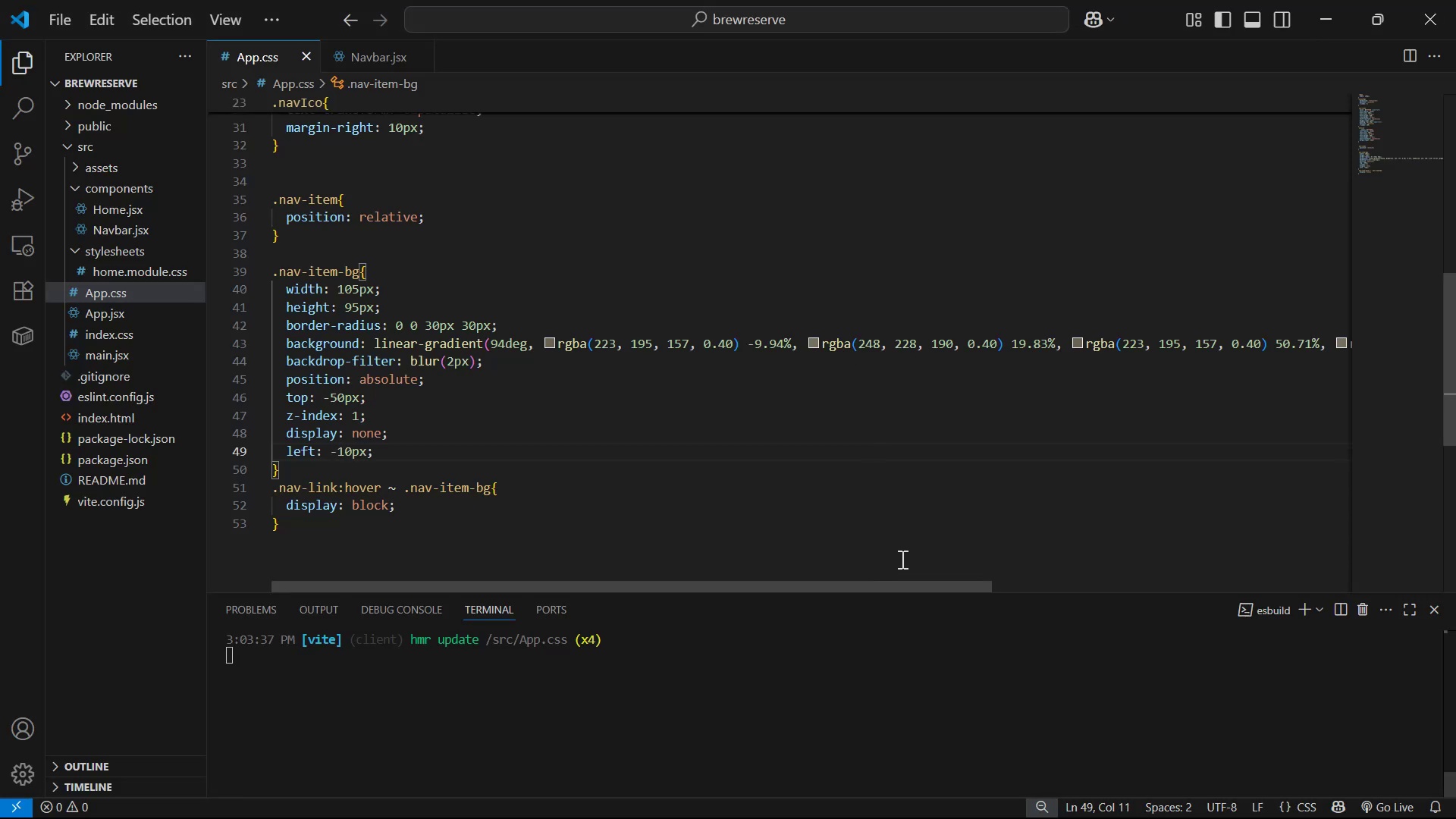 
key(Alt+Tab)
 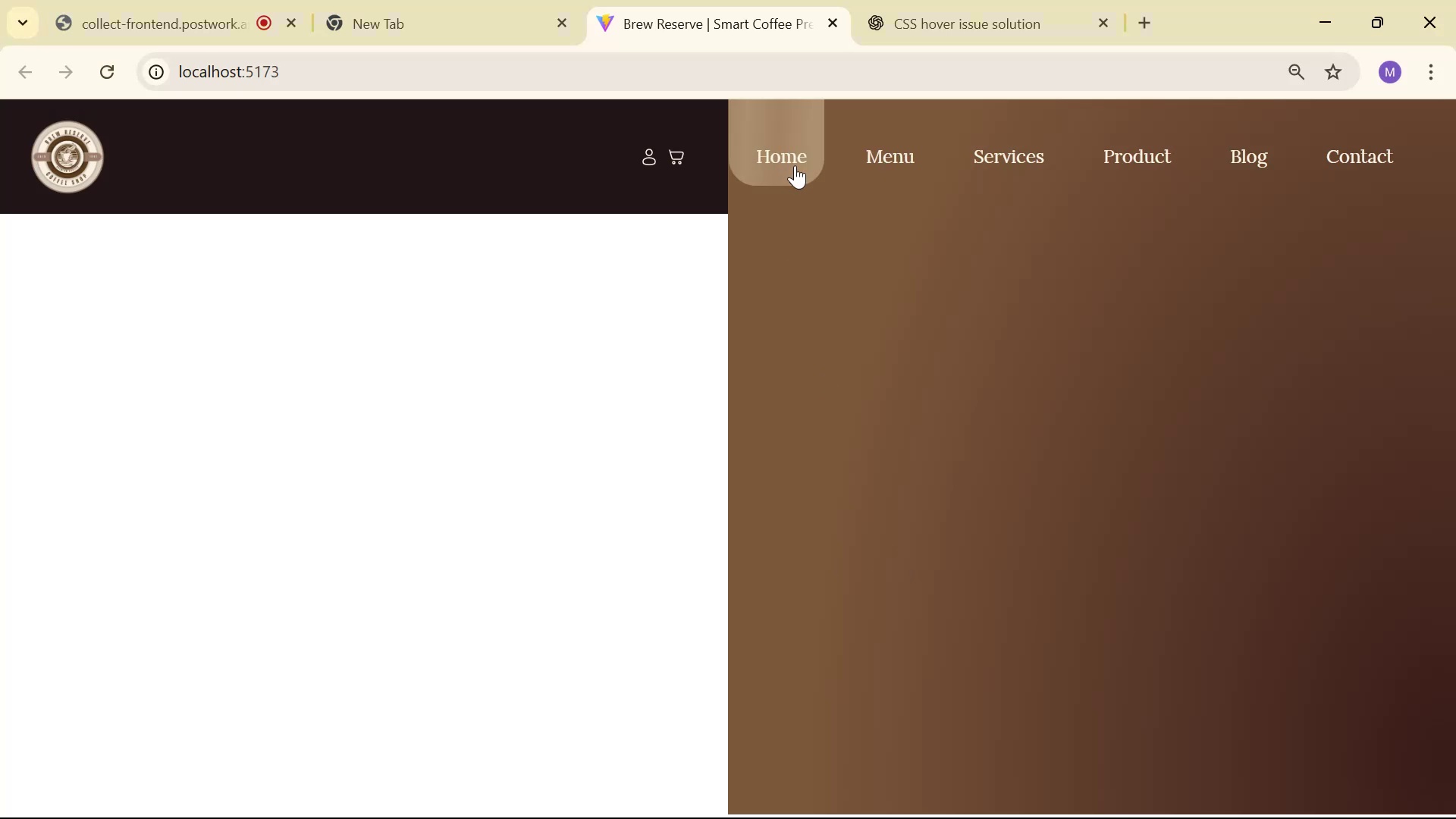 
key(Alt+AltLeft)
 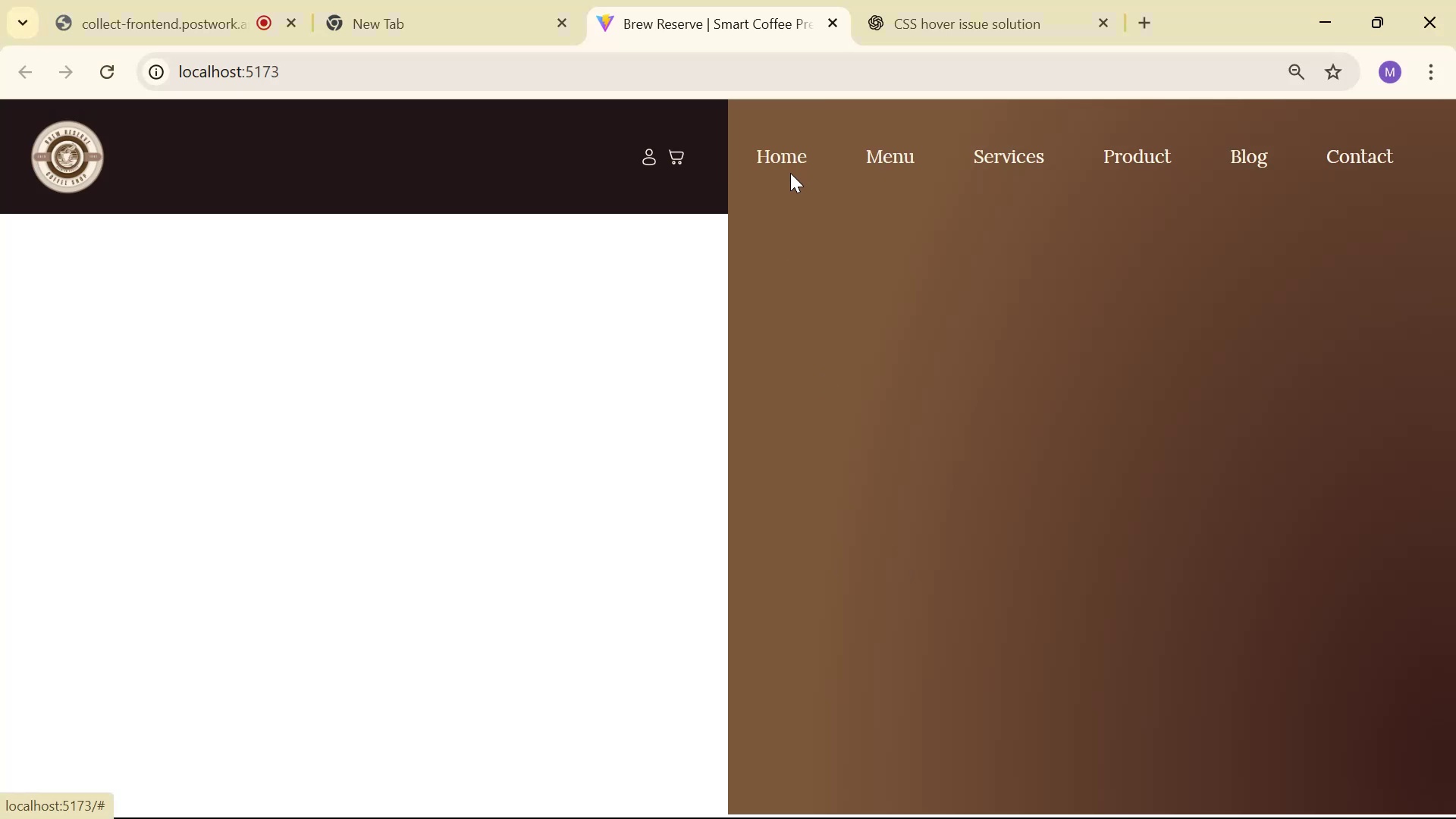 
key(Alt+Tab)
 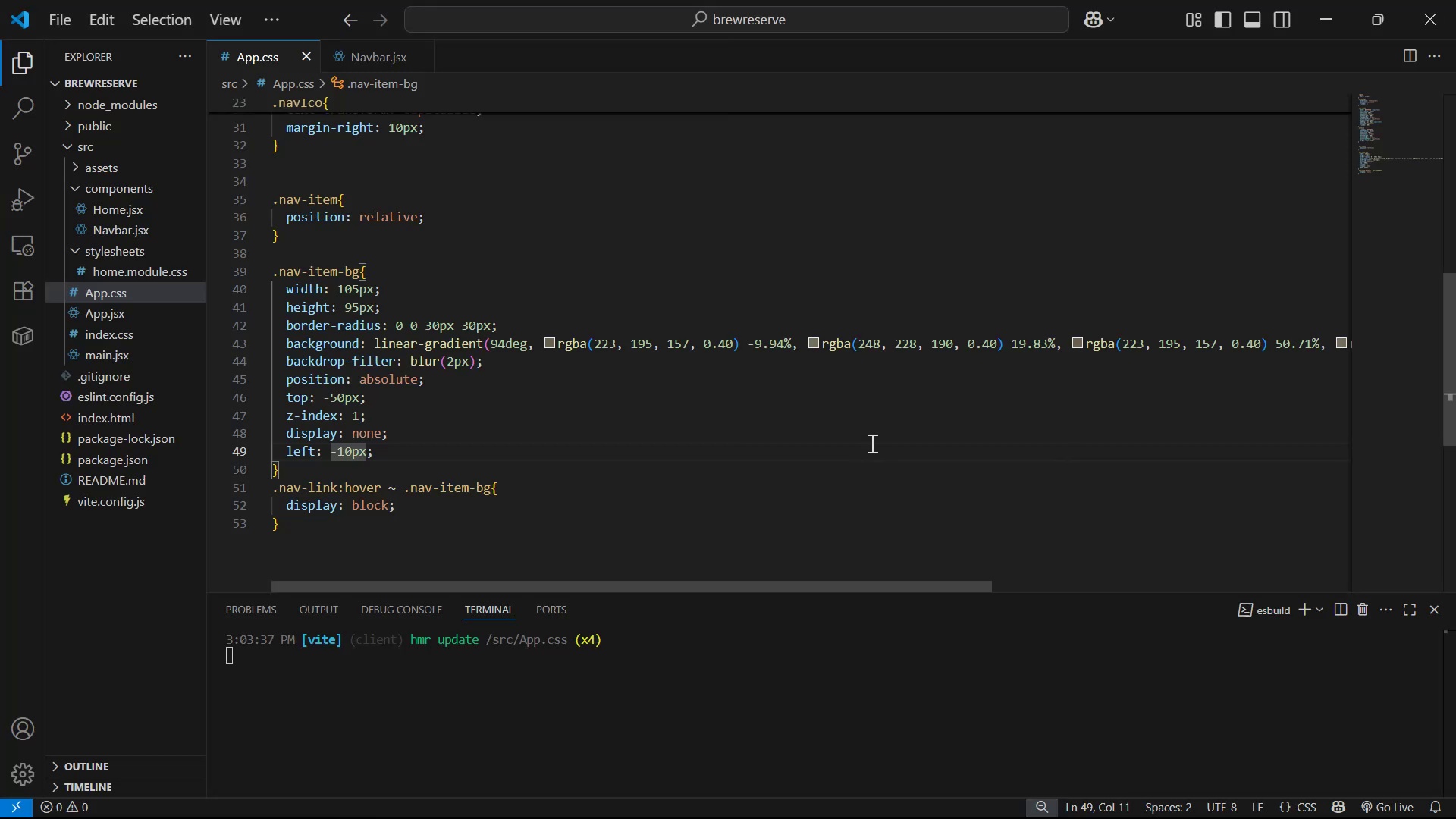 
key(Backspace)
 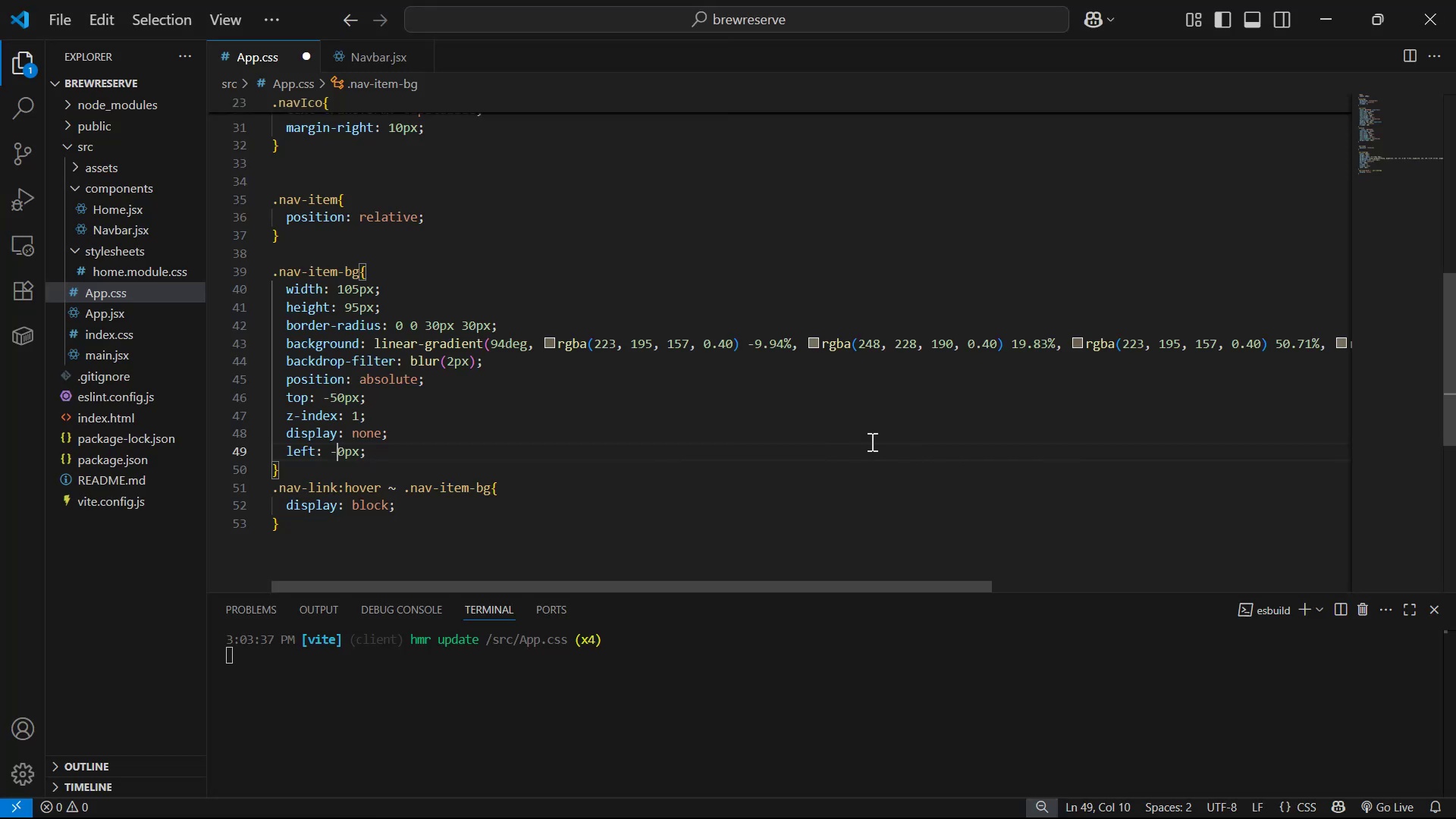 
key(ArrowRight)
 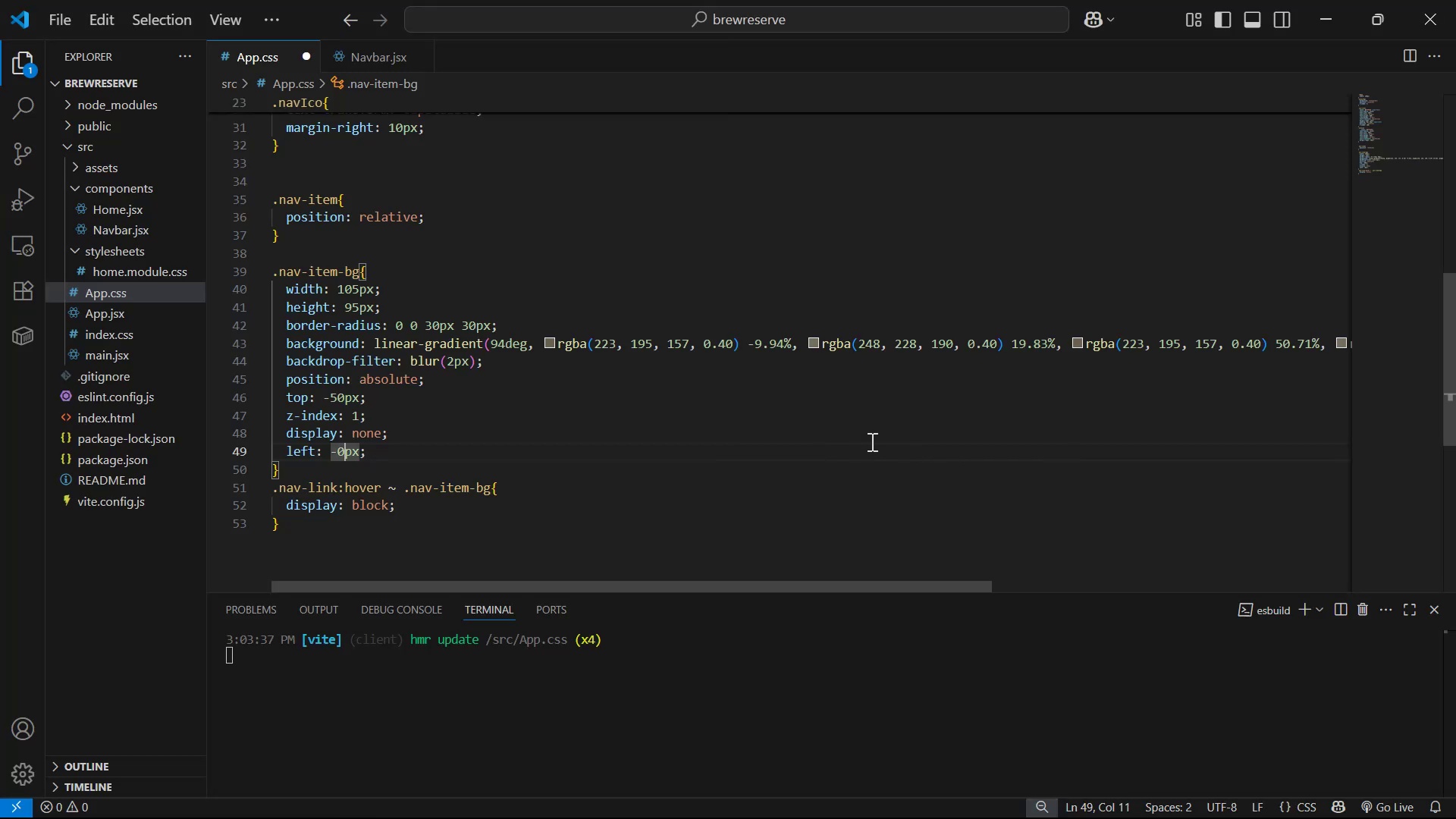 
key(Backspace)
 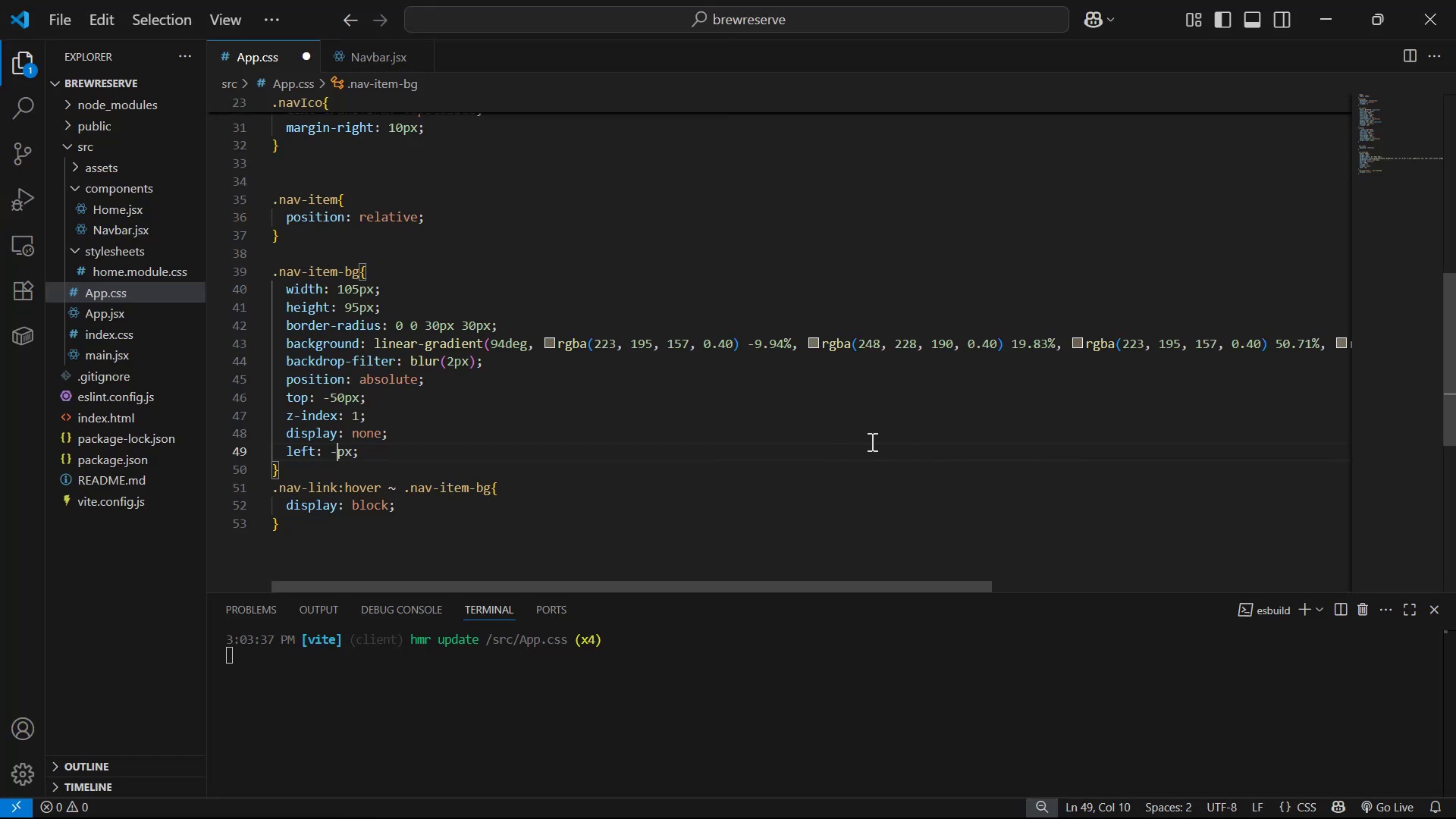 
key(5)
 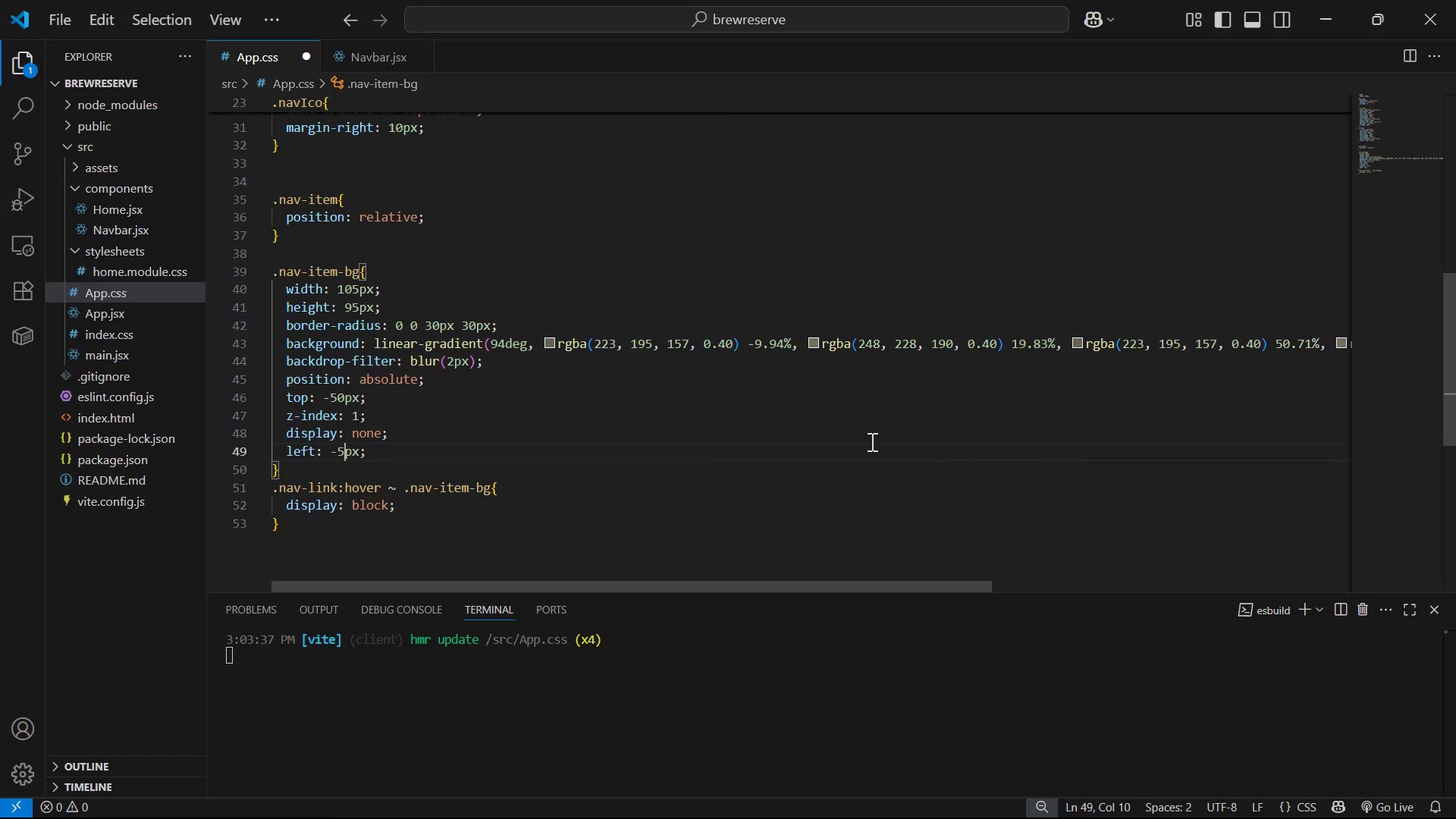 
key(Control+ControlLeft)
 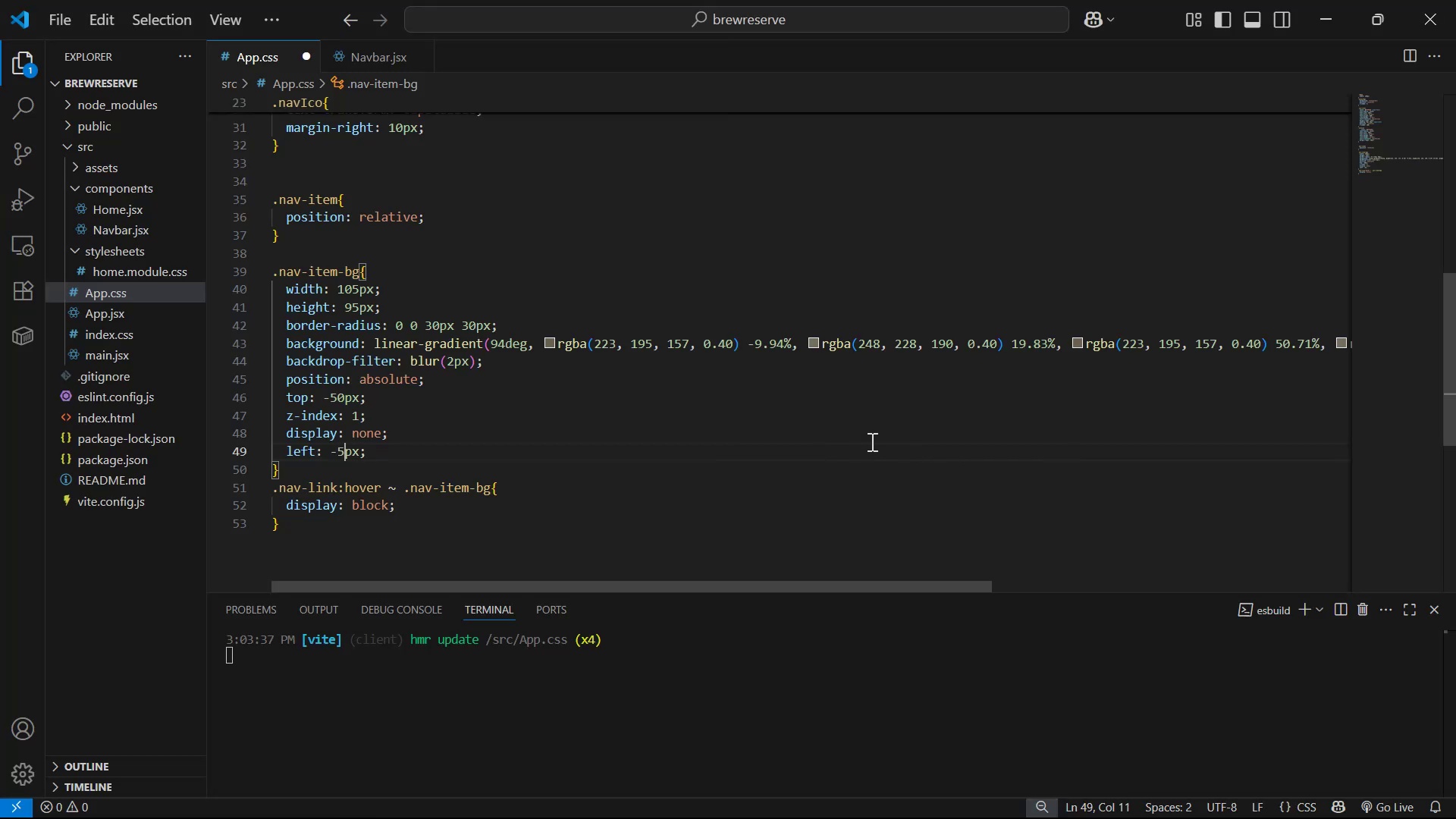 
key(Control+S)
 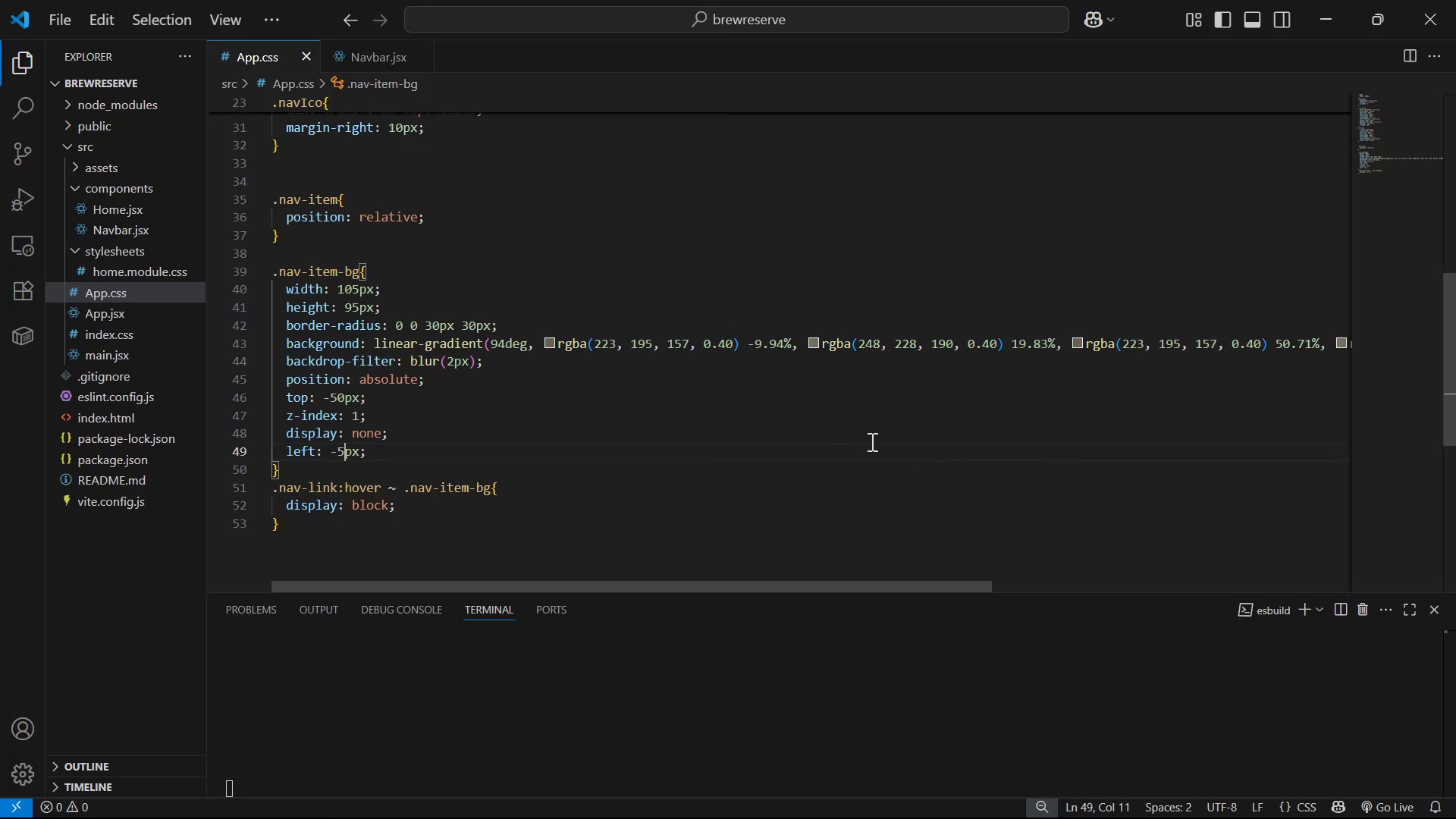 
key(Alt+AltLeft)
 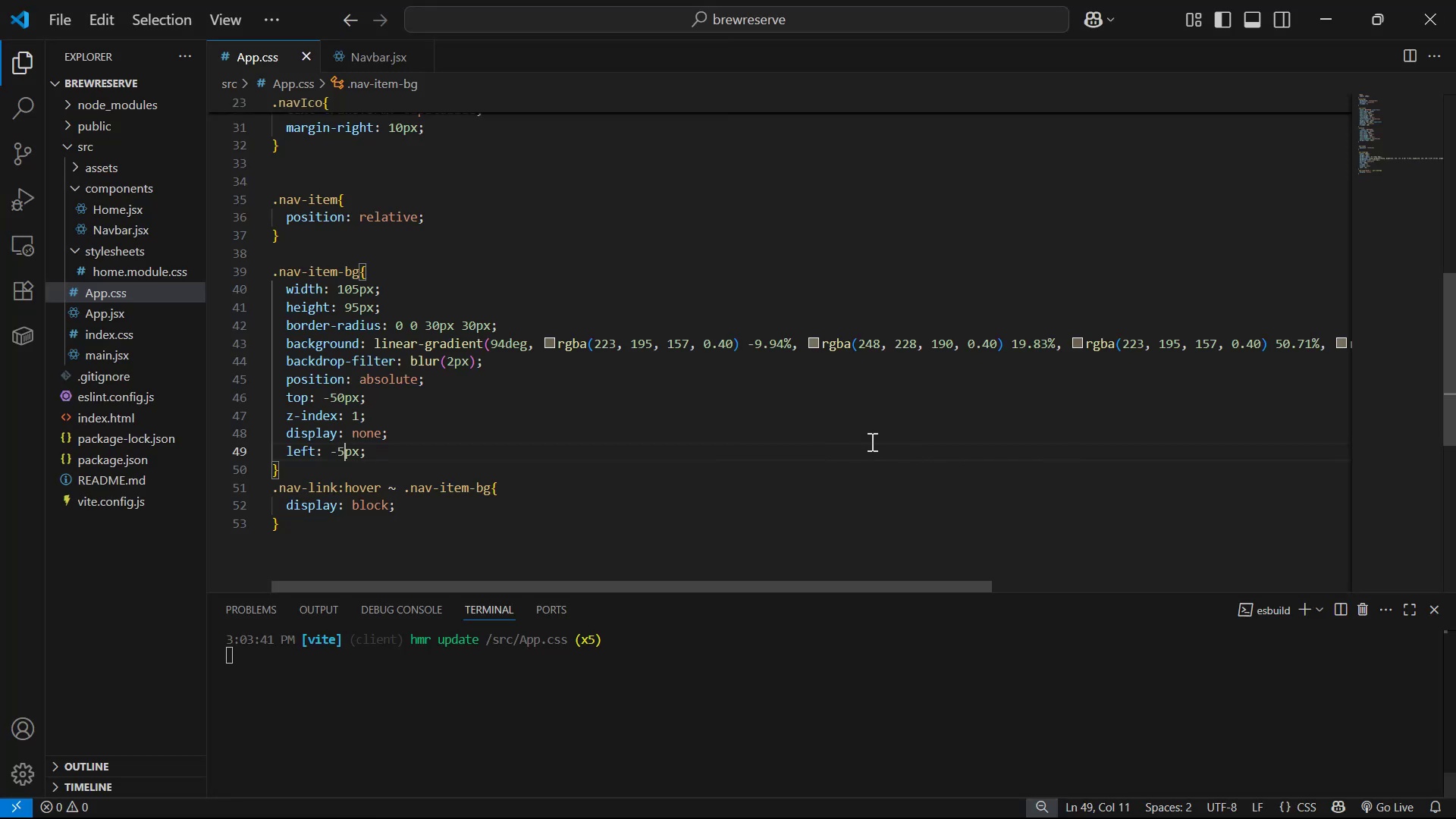 
key(Alt+Tab)
 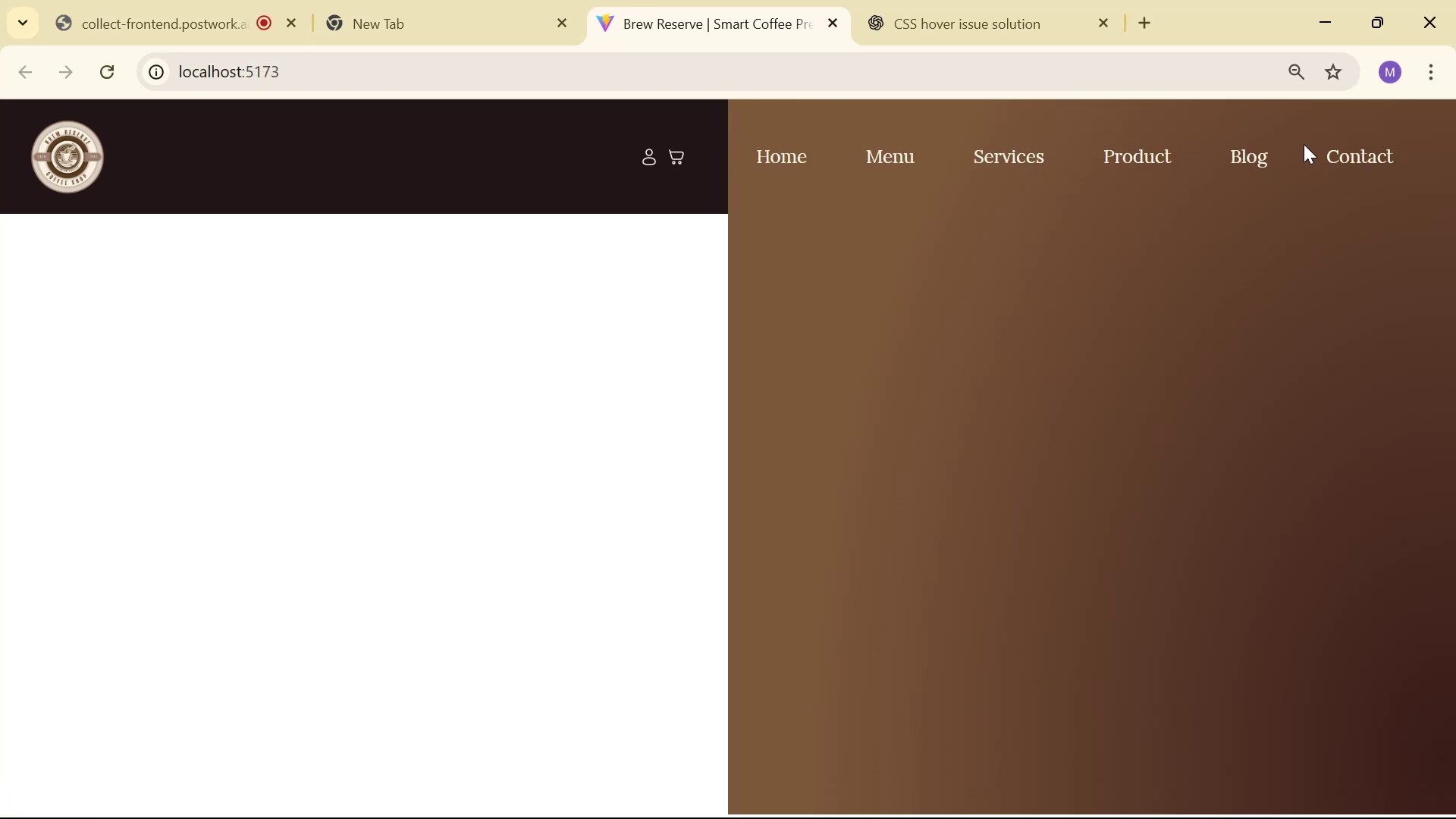 
wait(18.19)
 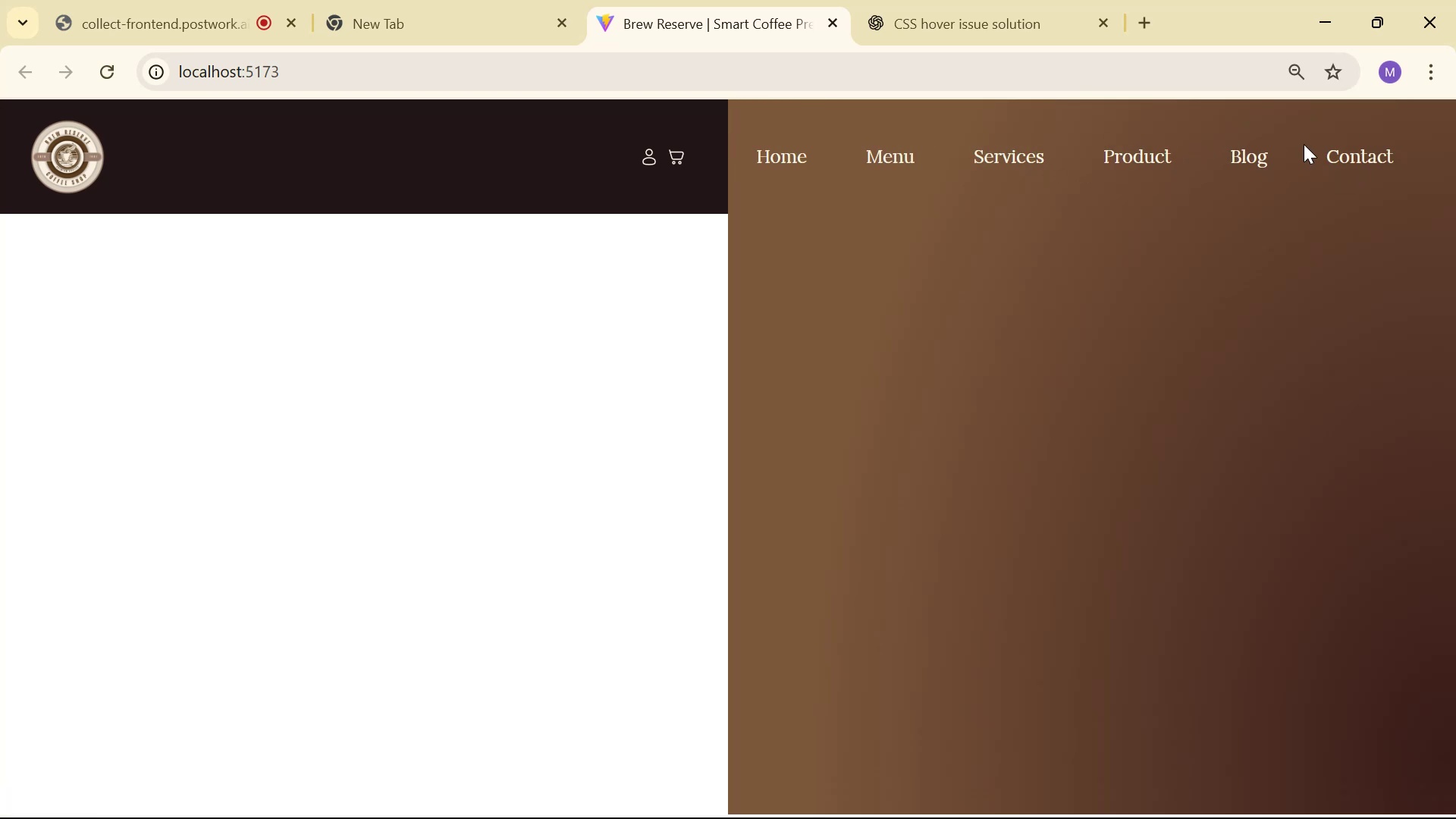 
key(Alt+AltLeft)
 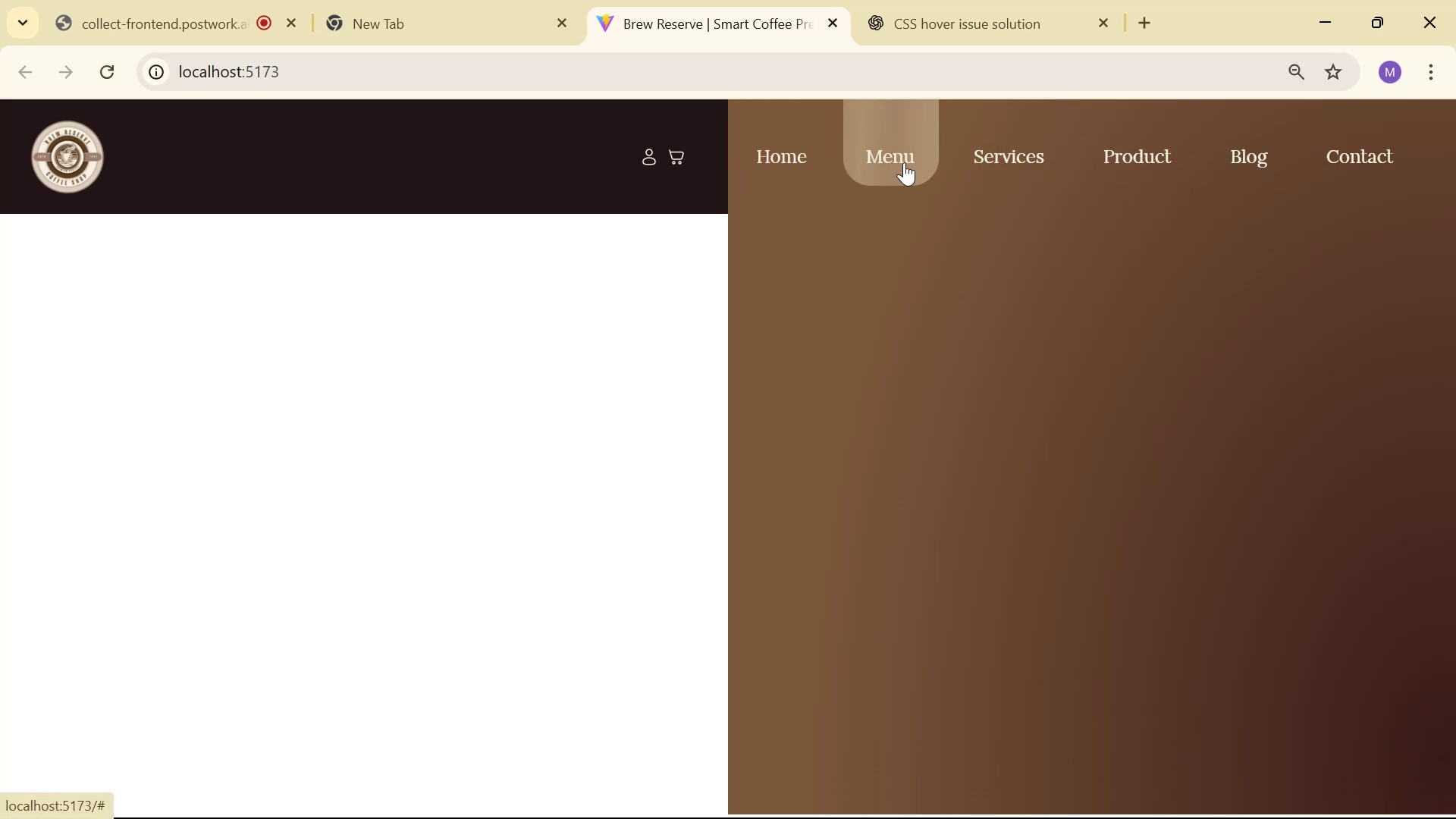 
key(Alt+Tab)
 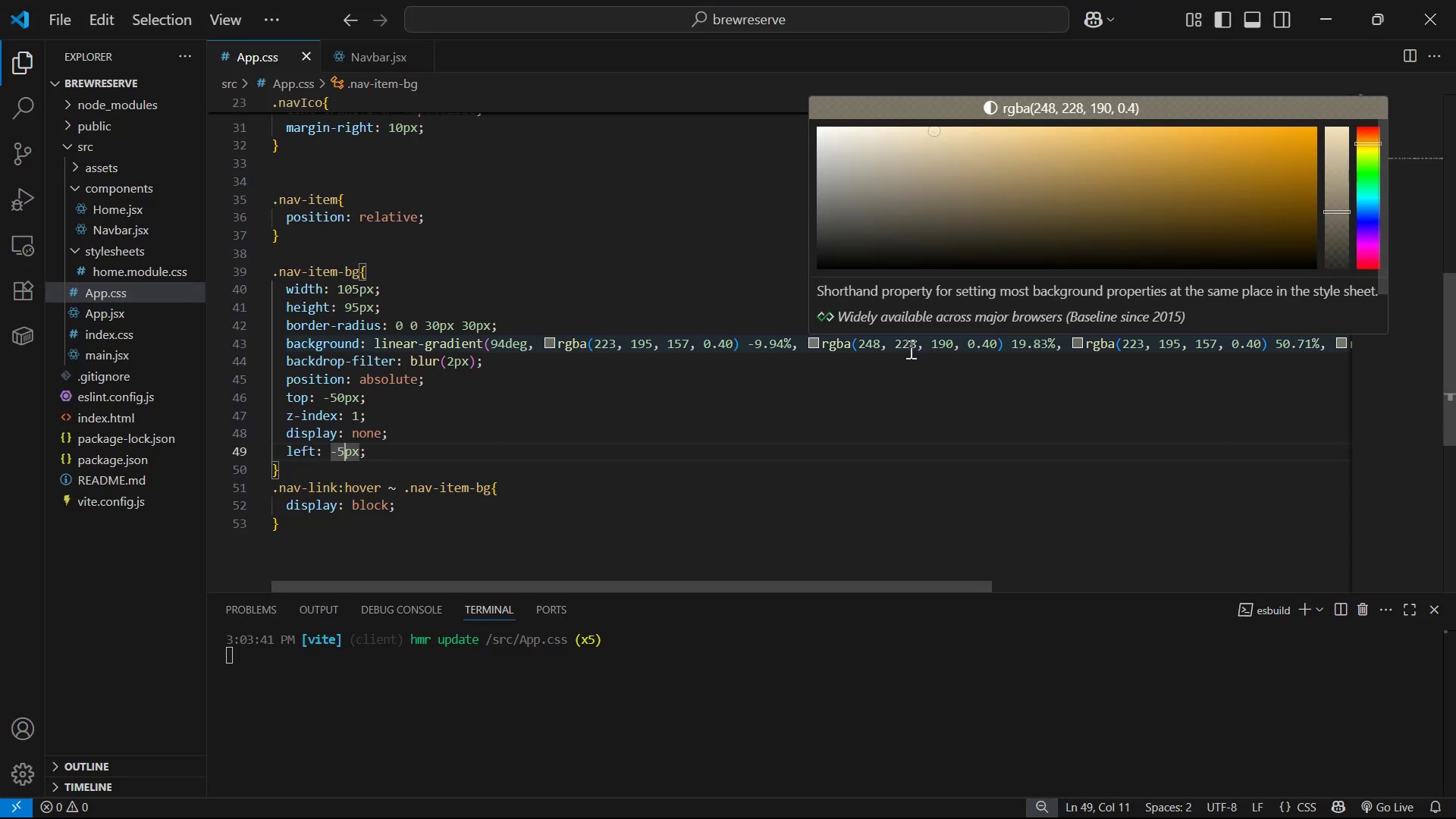 
left_click_drag(start_coordinate=[430, 450], to_coordinate=[437, 438])
 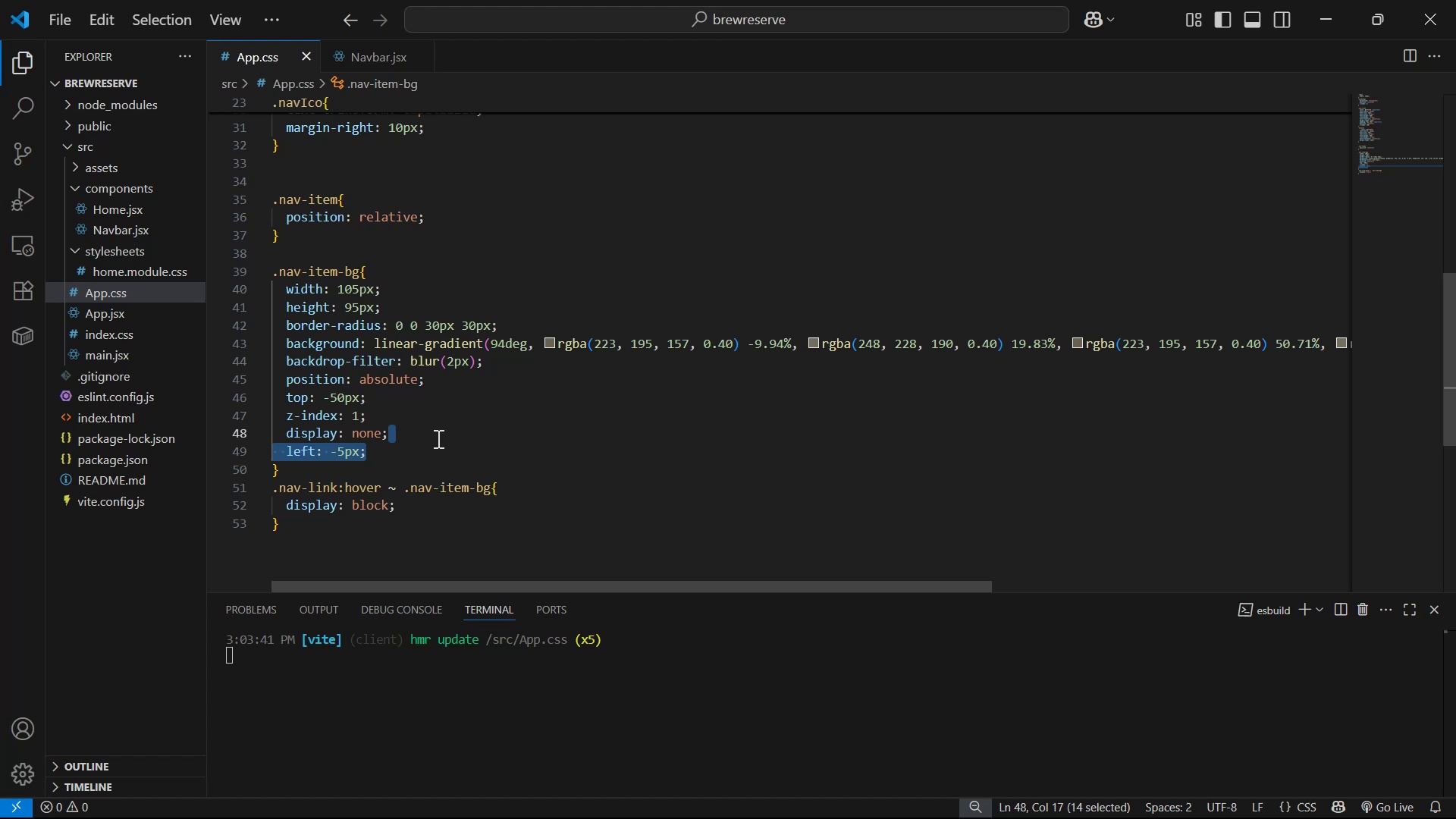 
key(Backspace)
 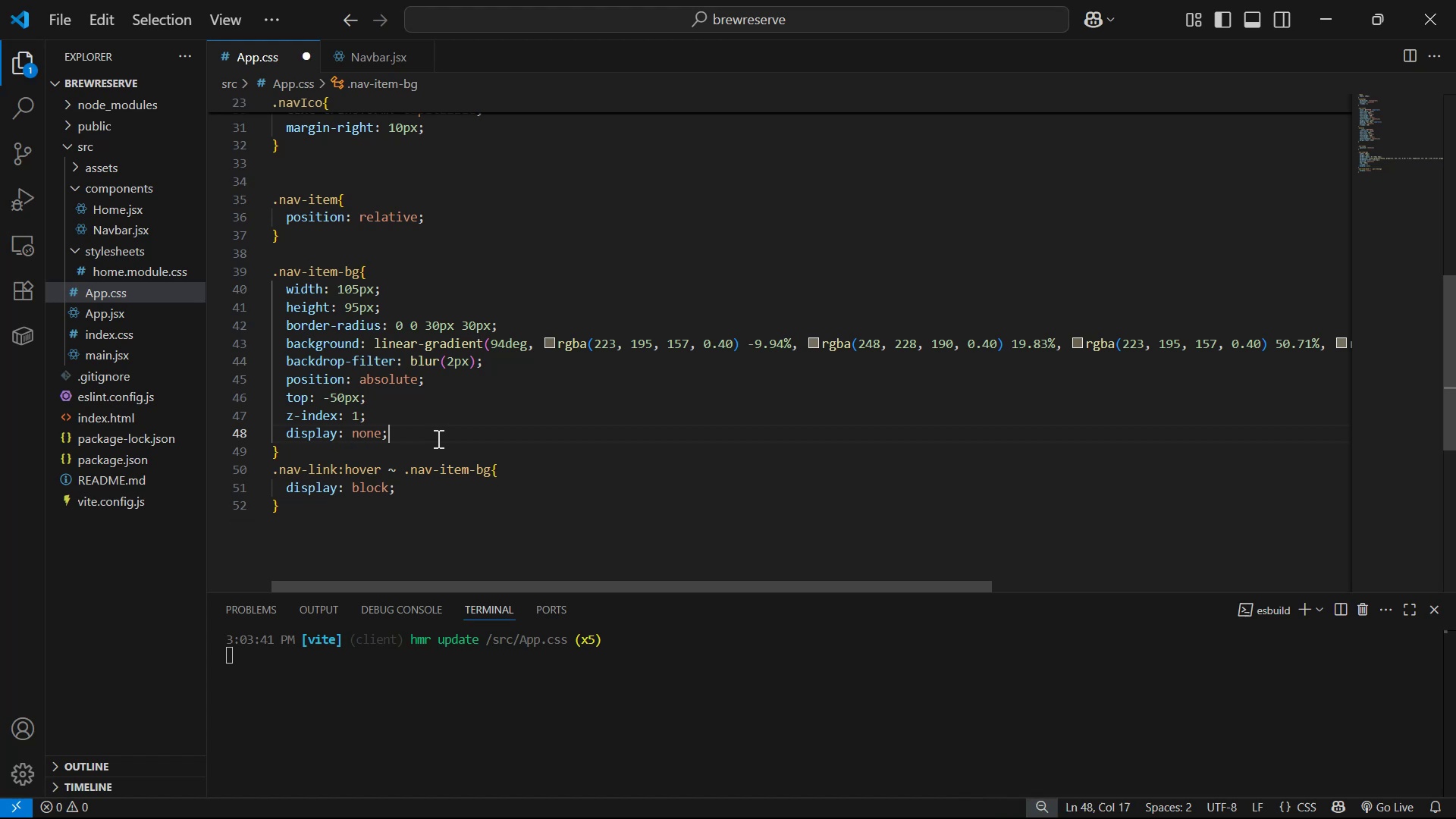 
key(Control+S)
 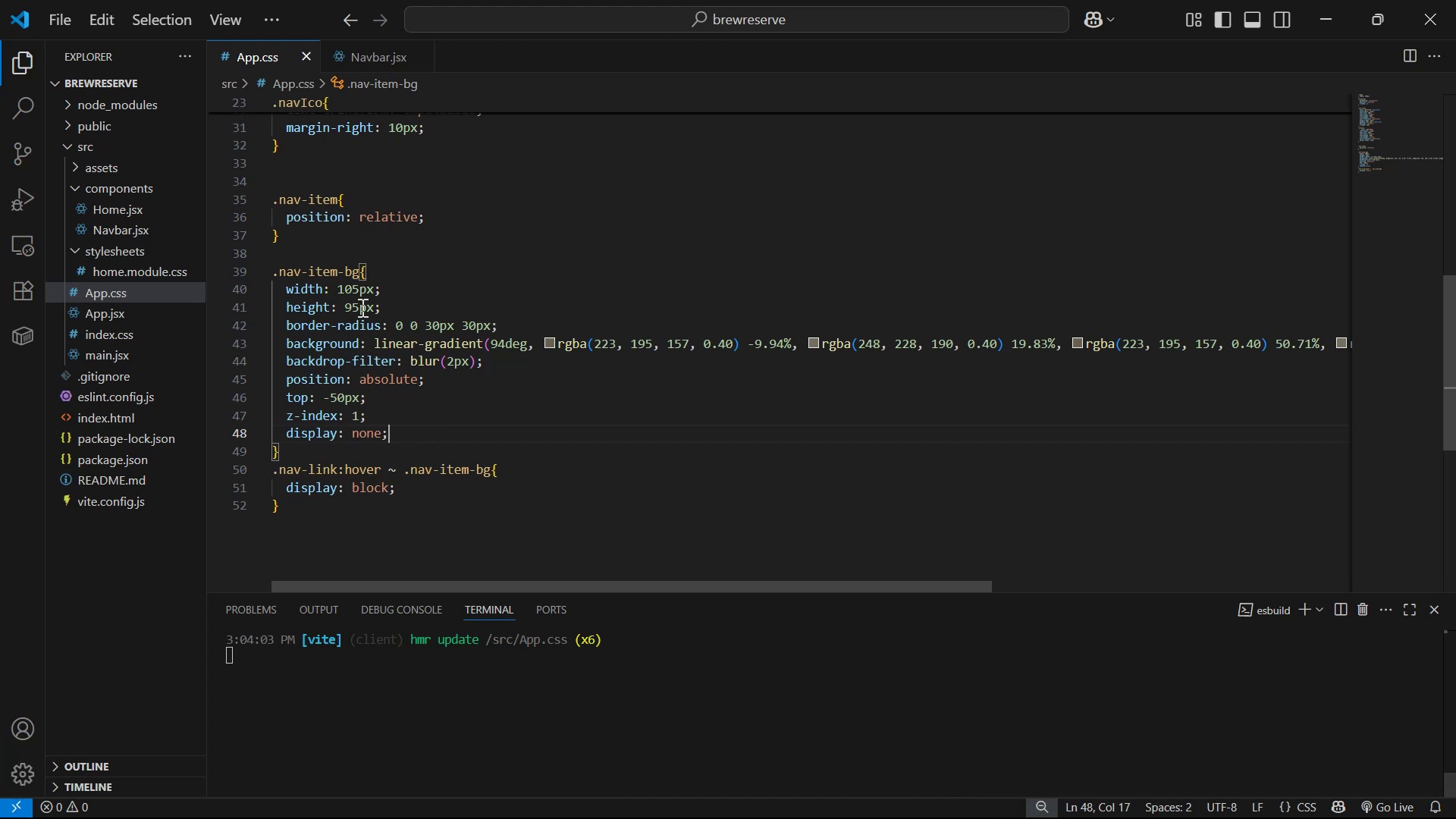 
left_click_drag(start_coordinate=[348, 293], to_coordinate=[339, 293])
 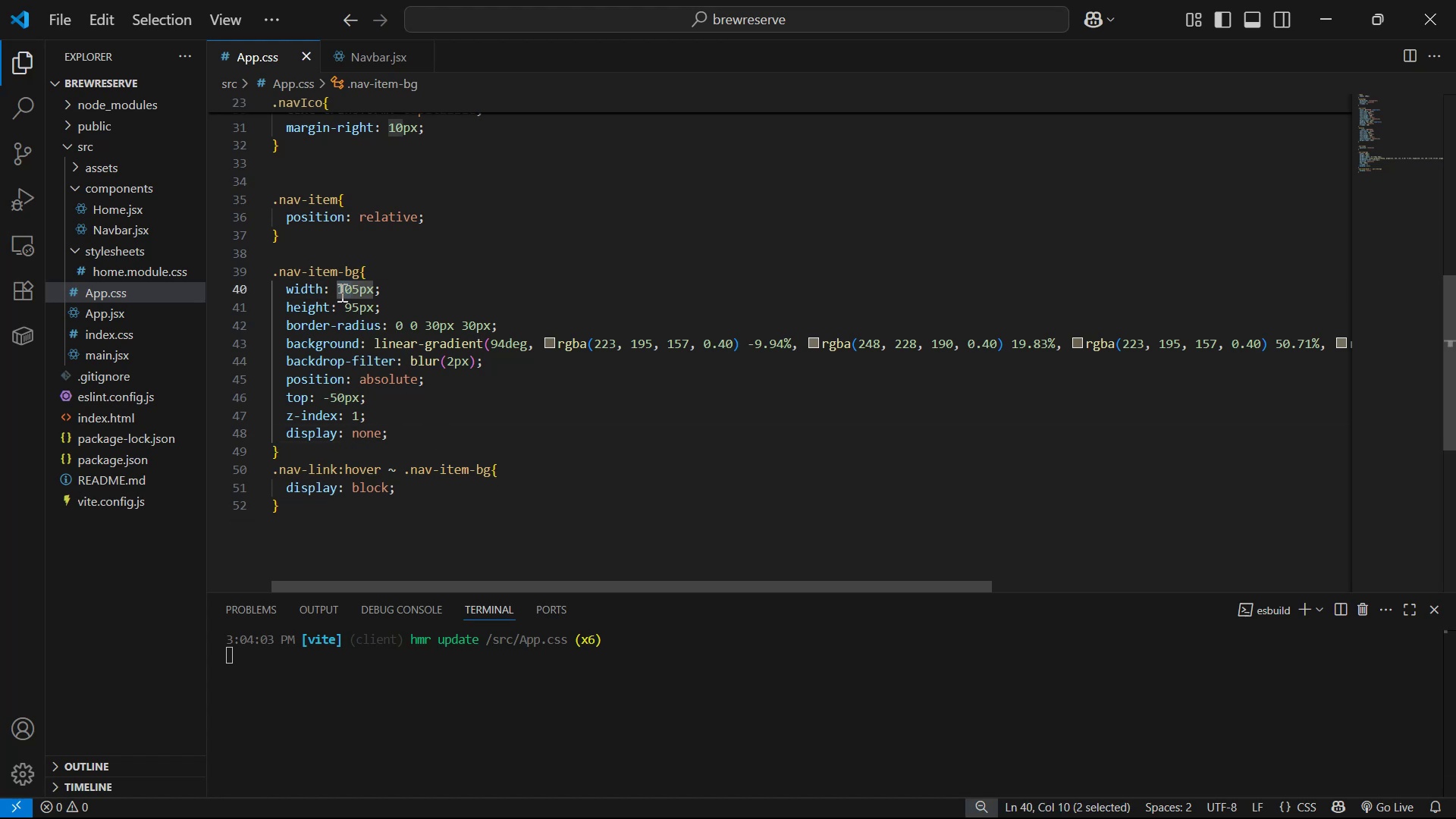 
key(9)
 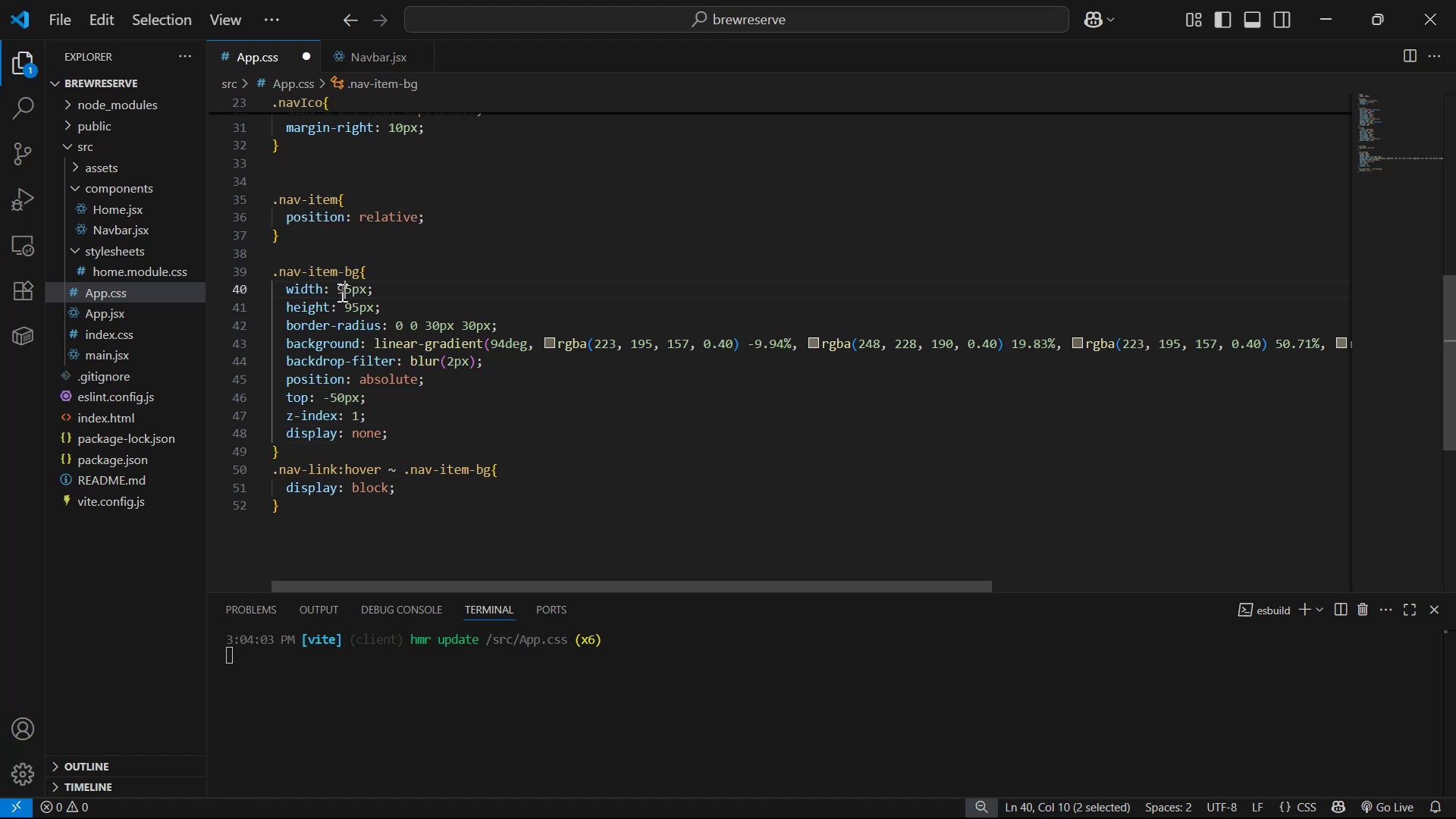 
key(Control+S)
 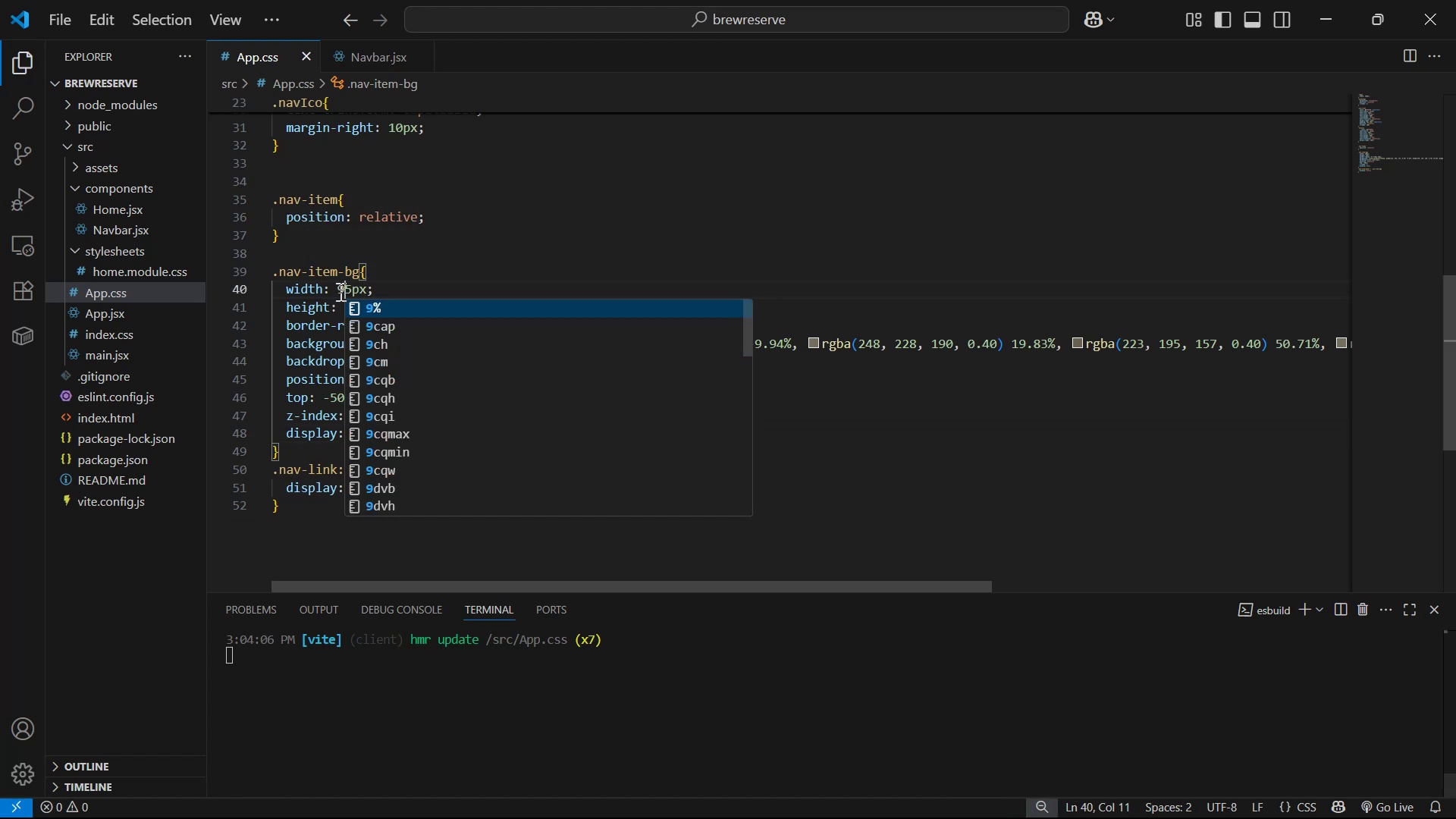 
key(Alt+AltLeft)
 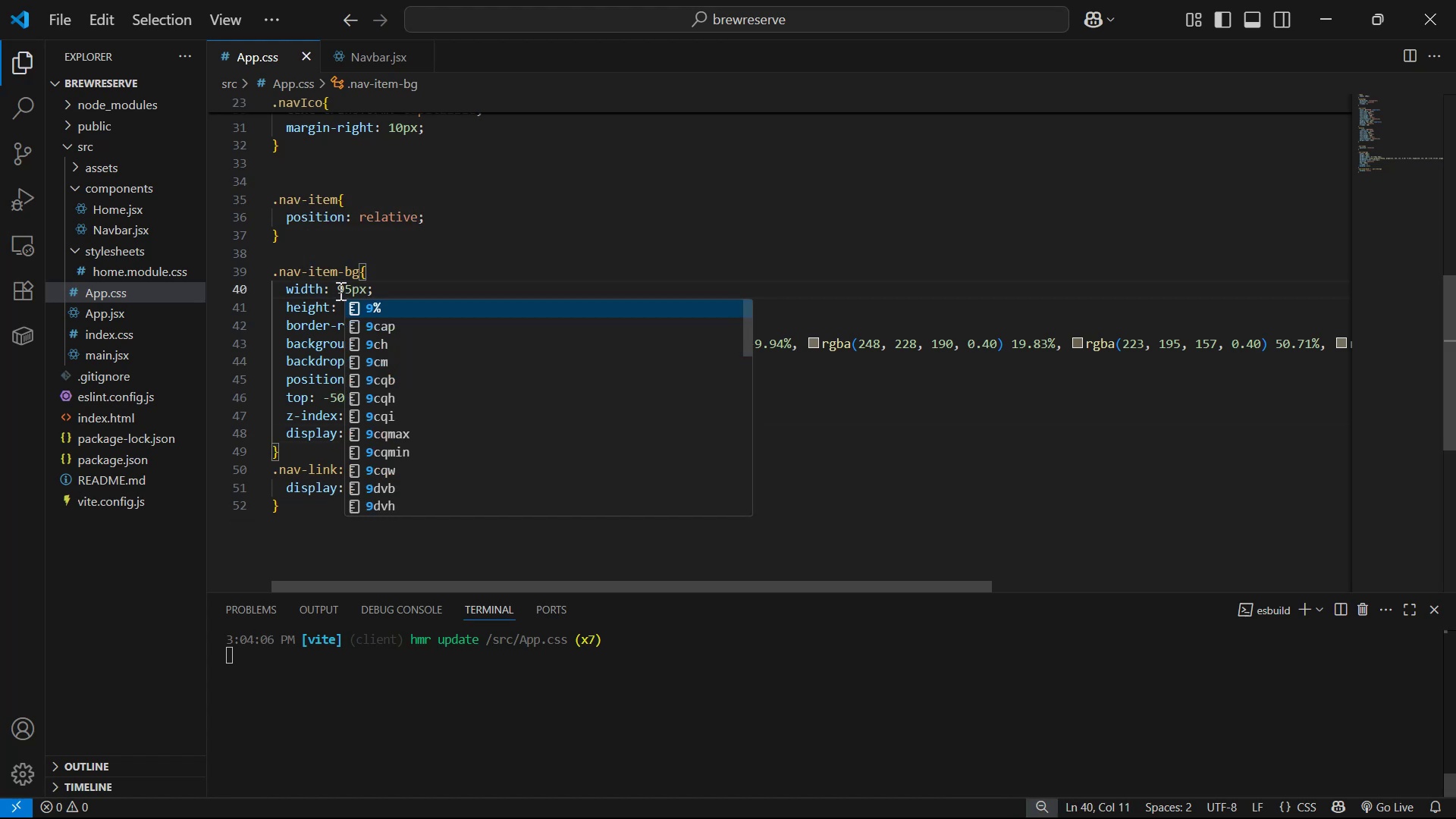 
key(Alt+Tab)
 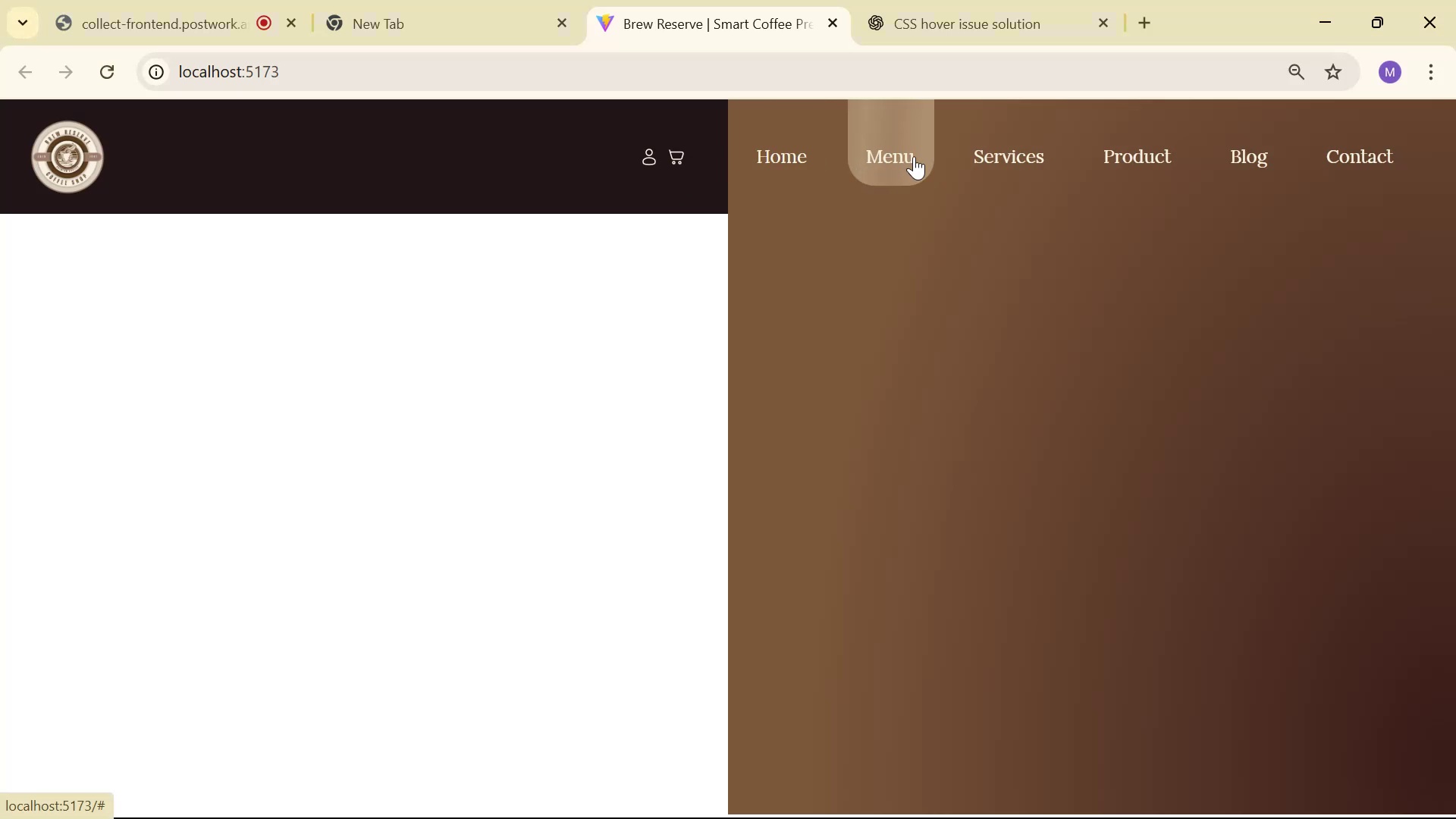 
key(Alt+AltLeft)
 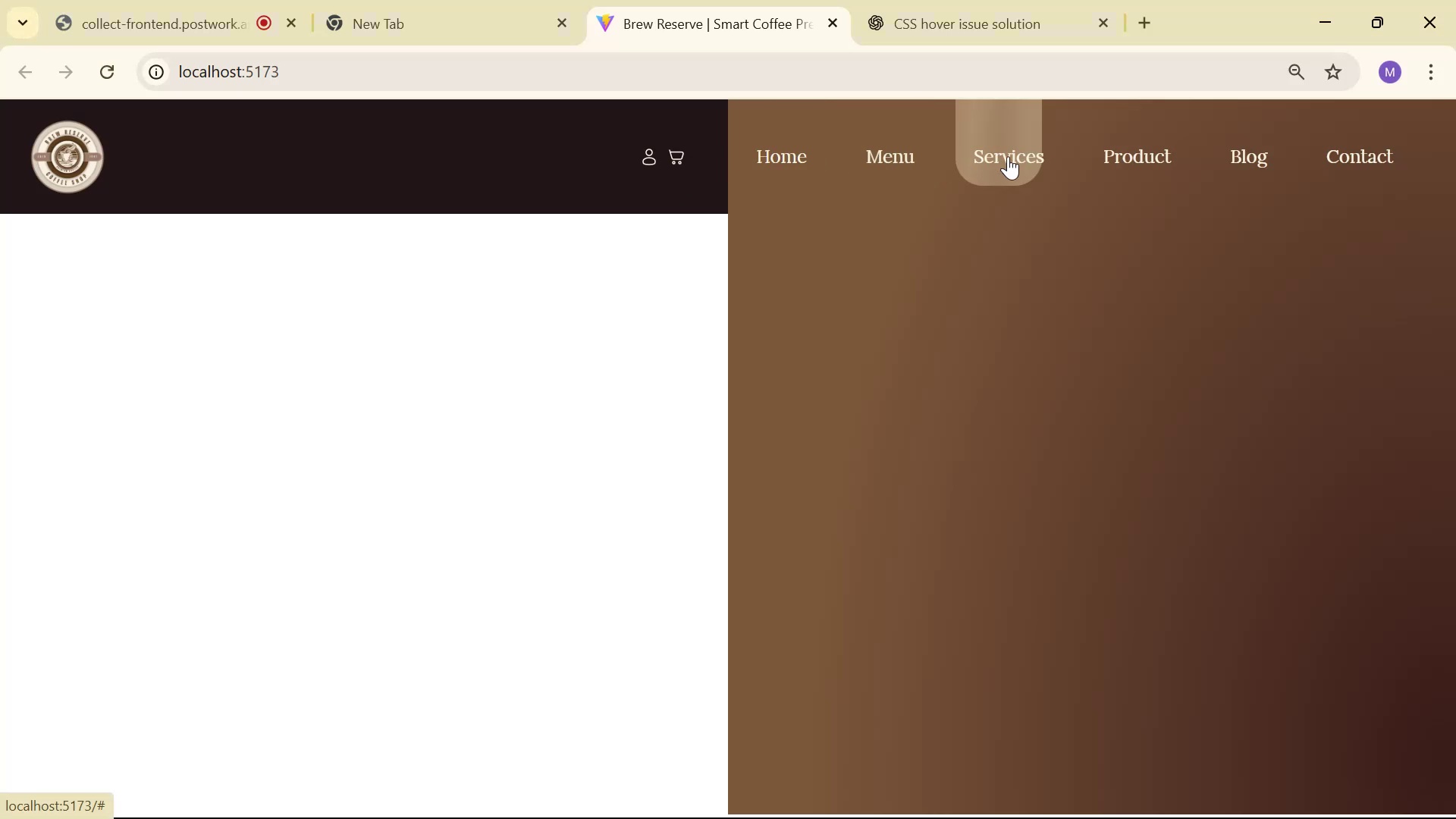 
key(Alt+Tab)
 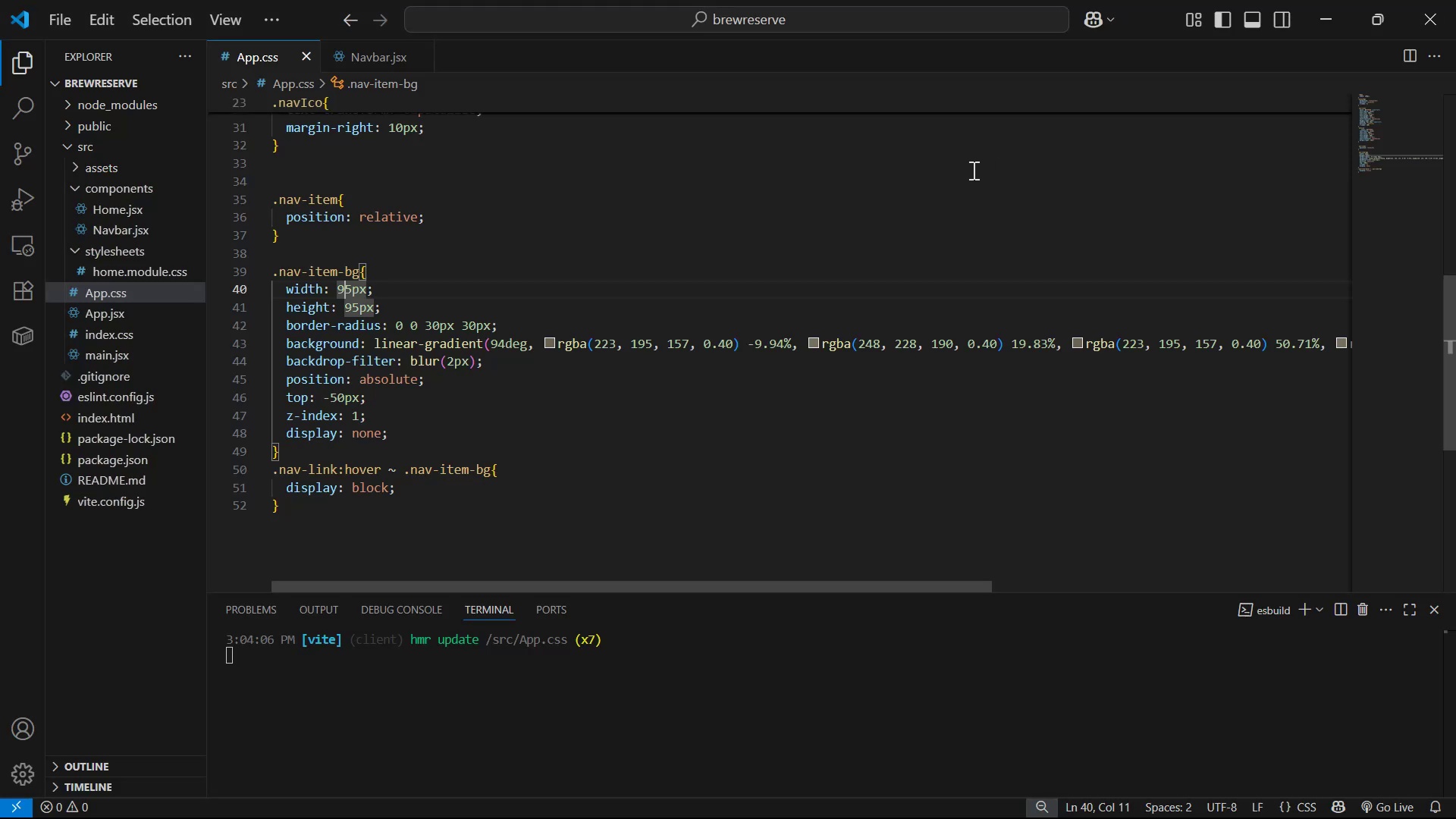 
key(Alt+AltLeft)
 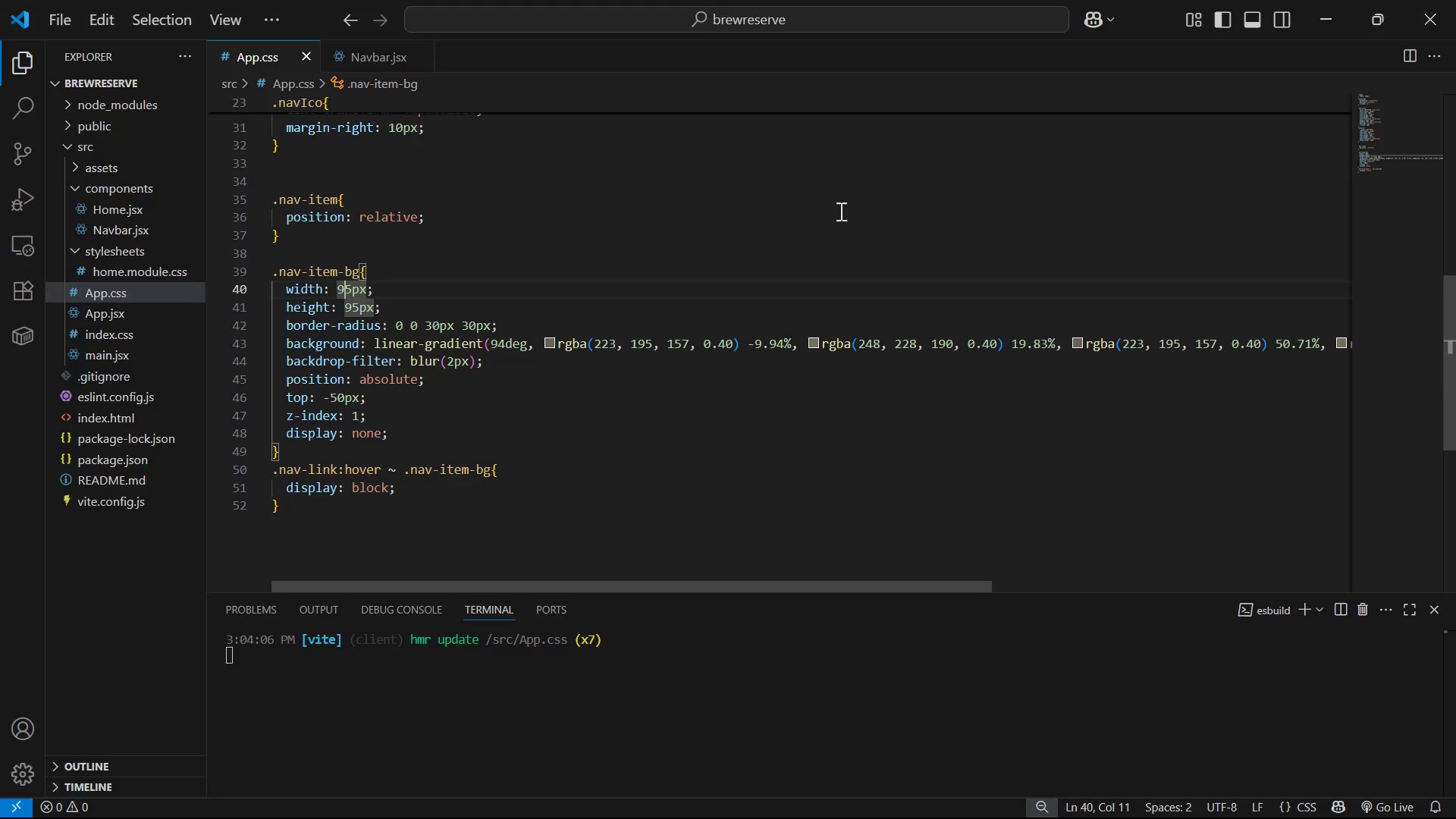 
key(Alt+Tab)
 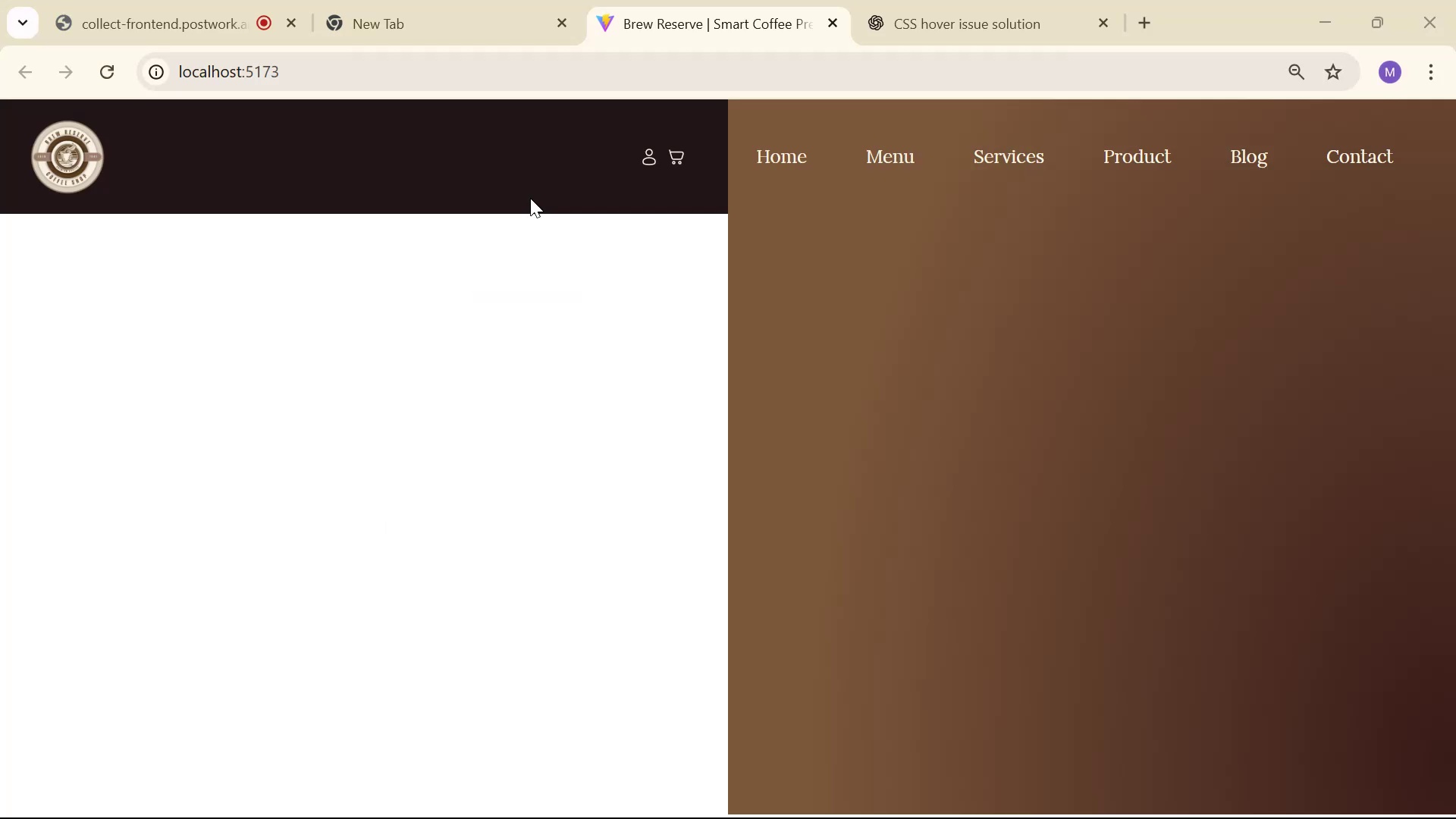 
key(Alt+AltLeft)
 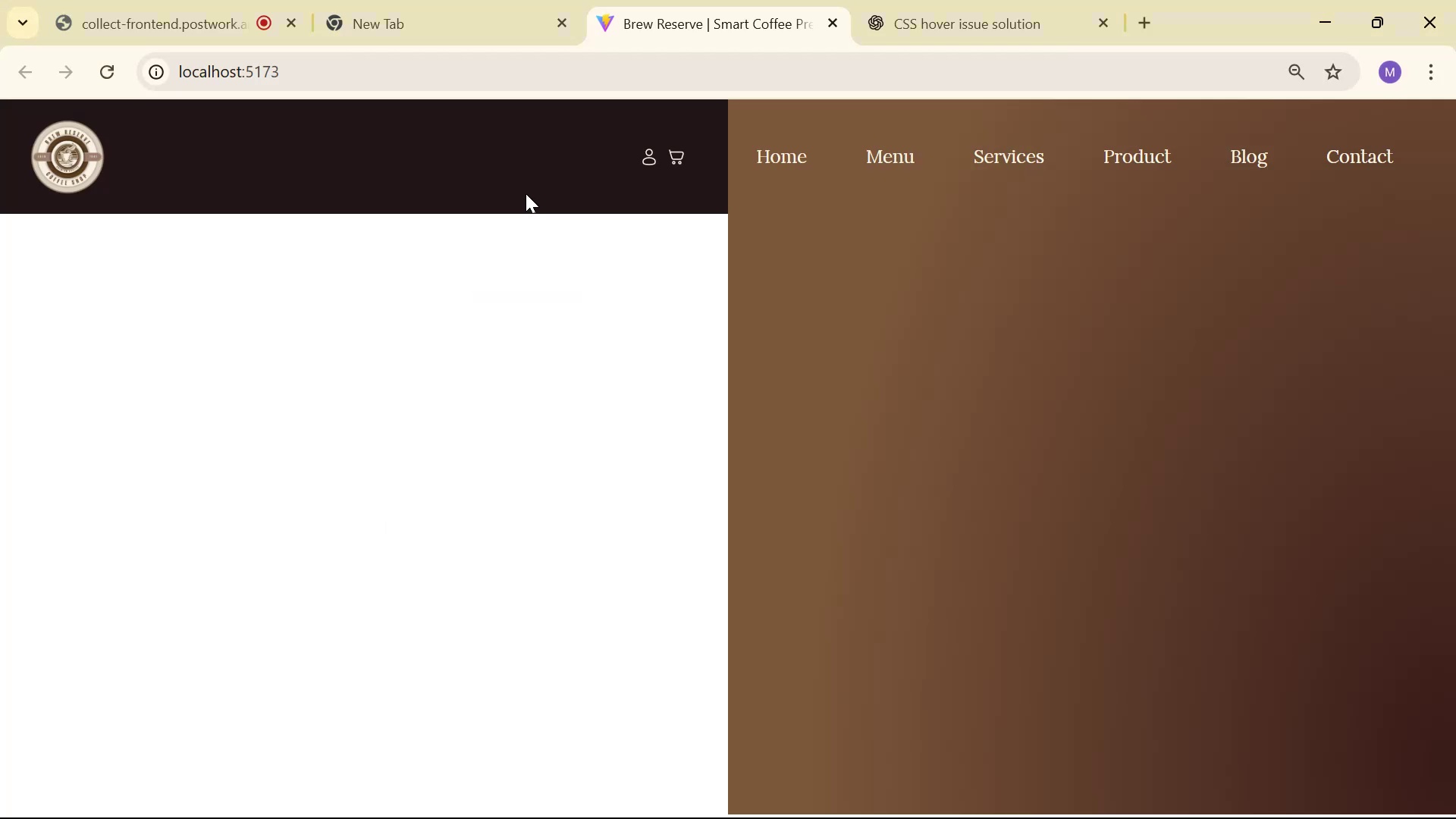 
key(Alt+Tab)
 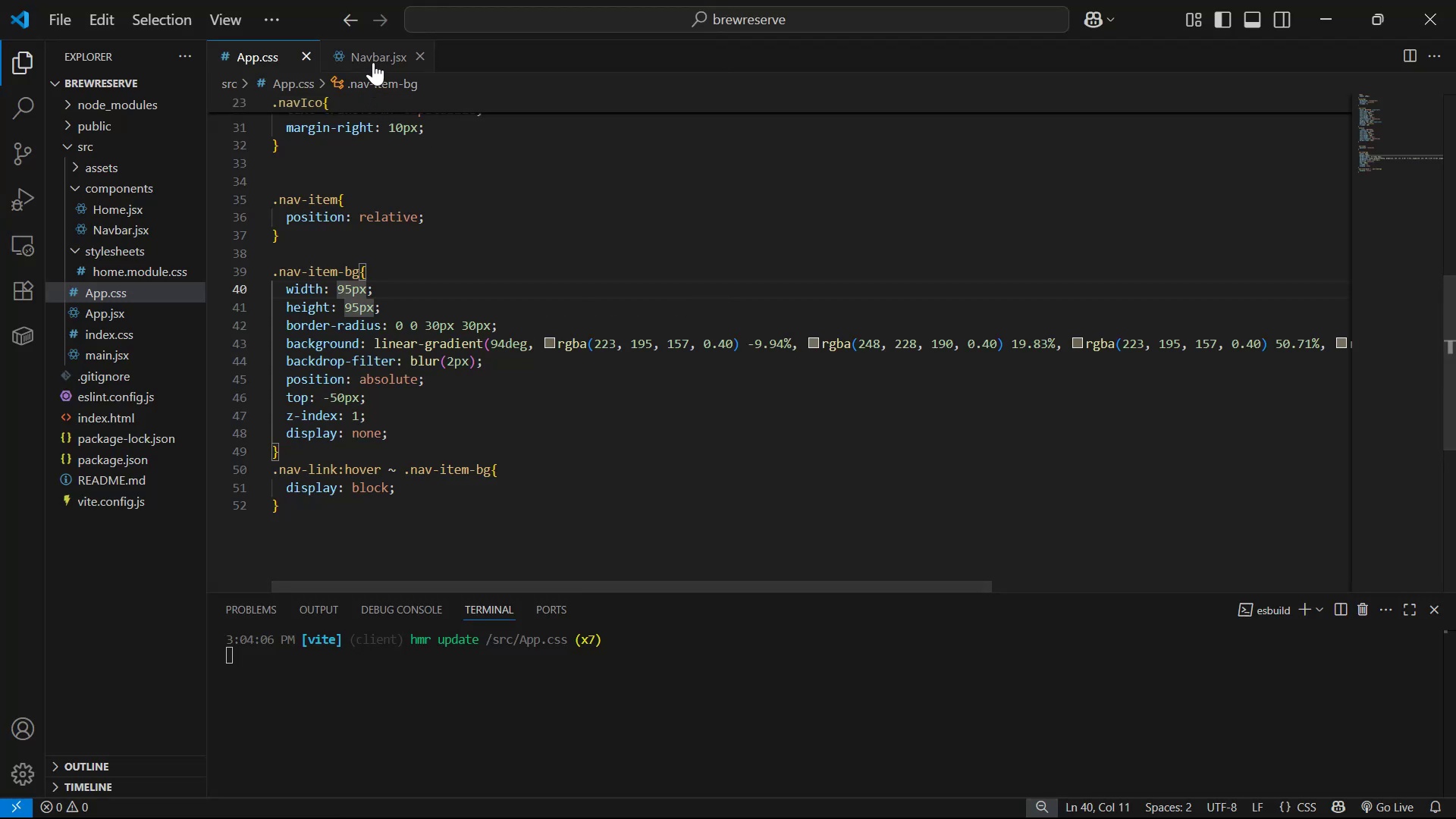 
scroll: coordinate [585, 339], scroll_direction: up, amount: 2.0
 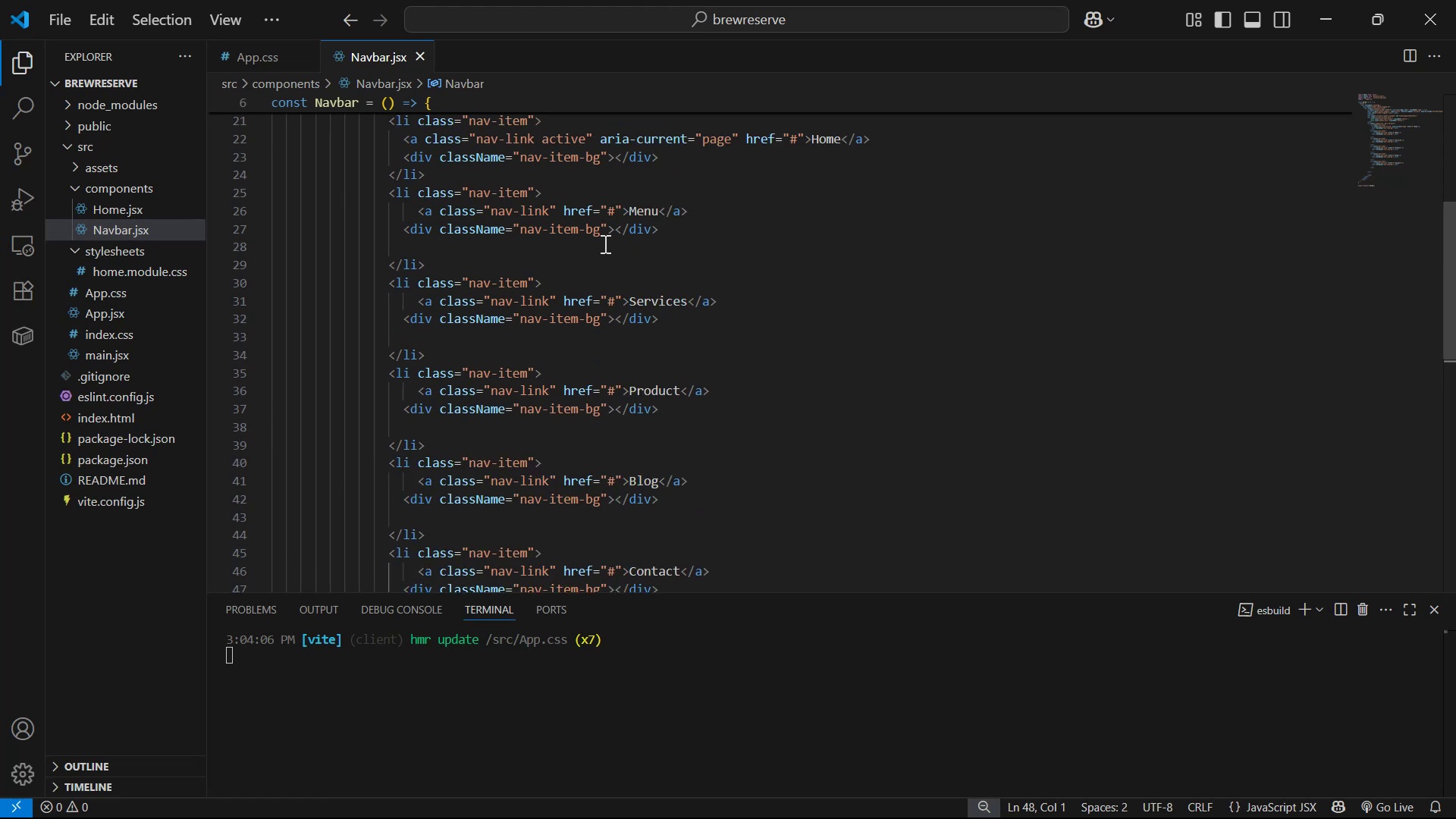 
left_click([606, 237])
 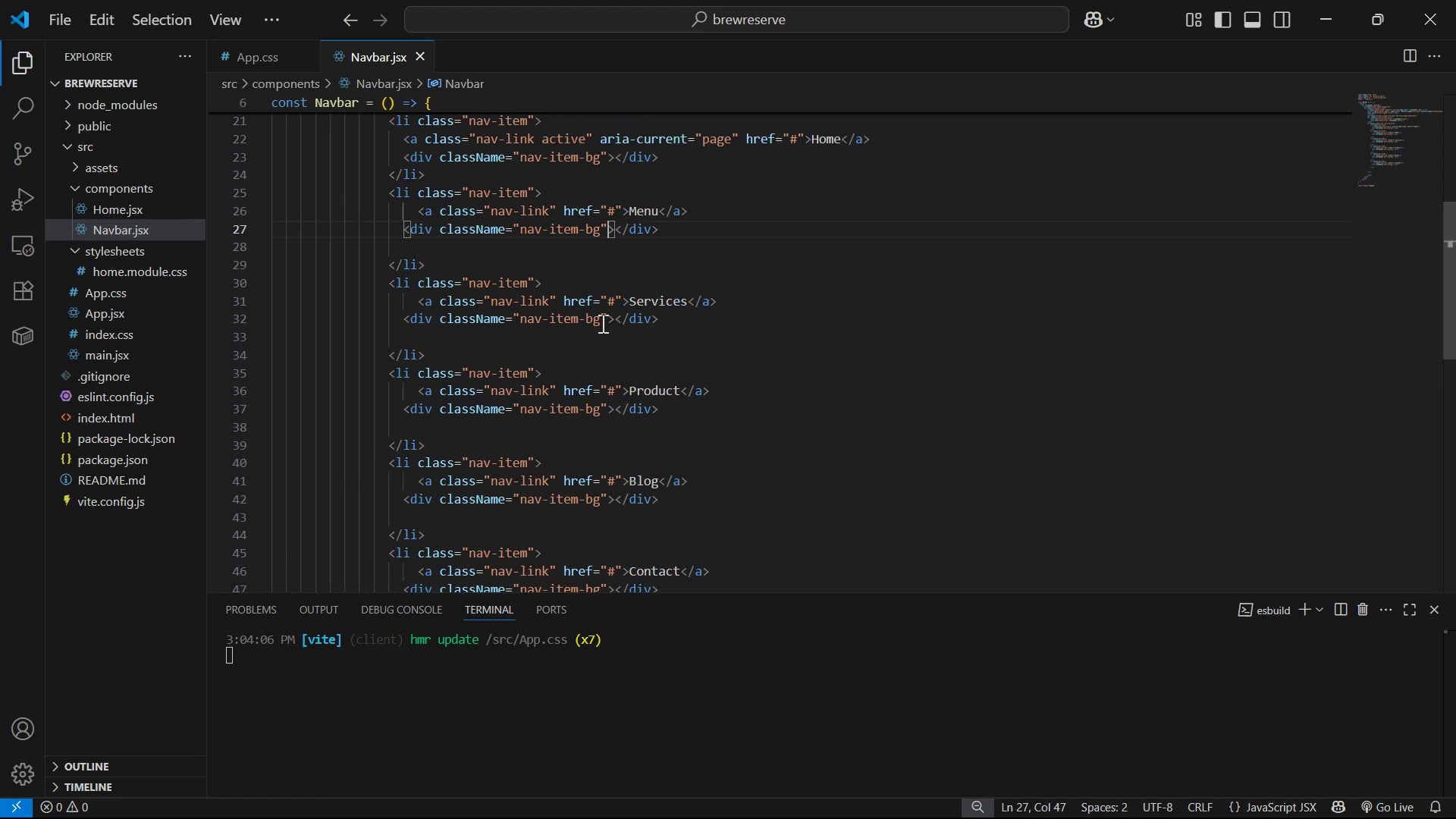 
key(2)
 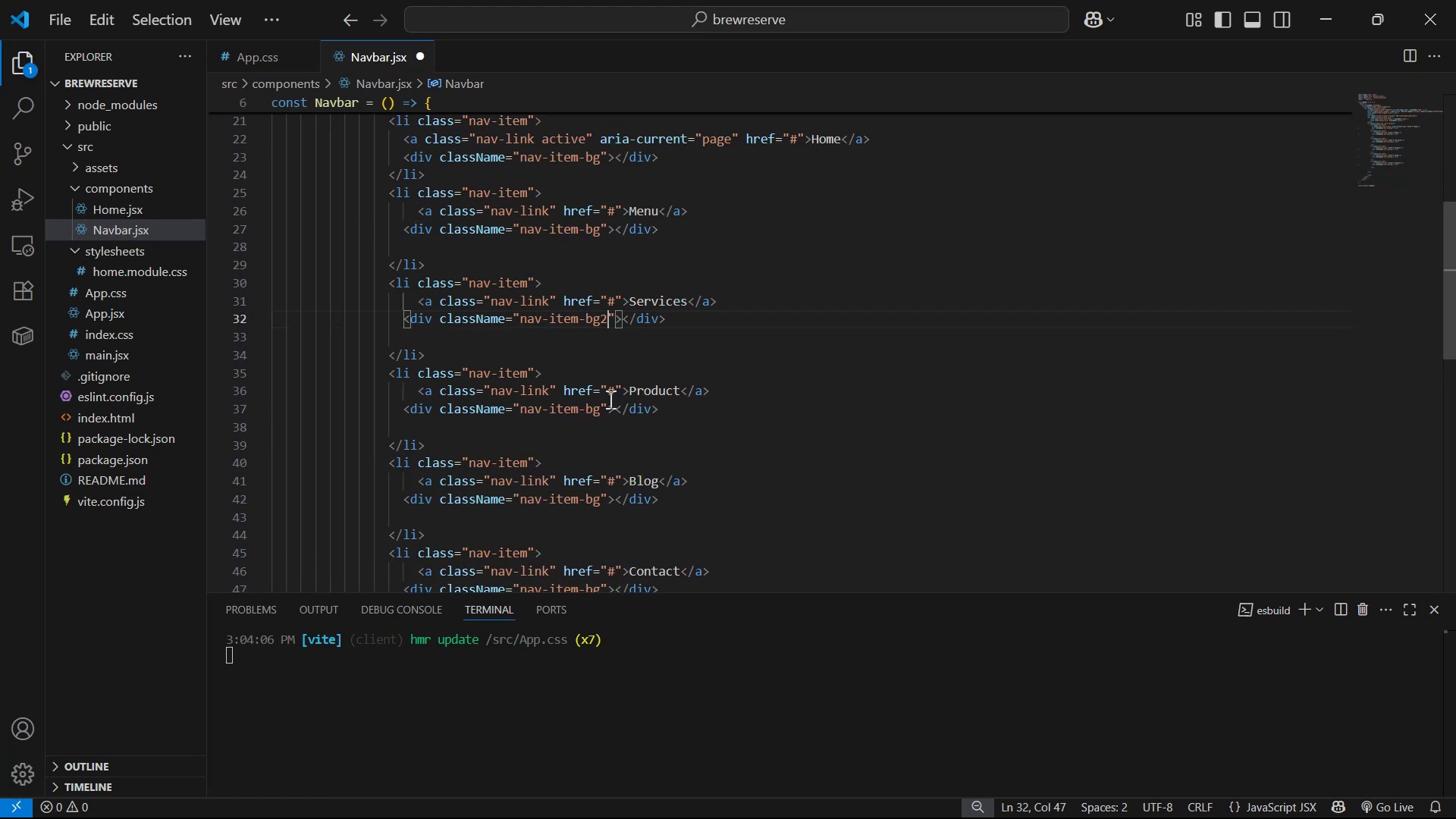 
key(Control+S)
 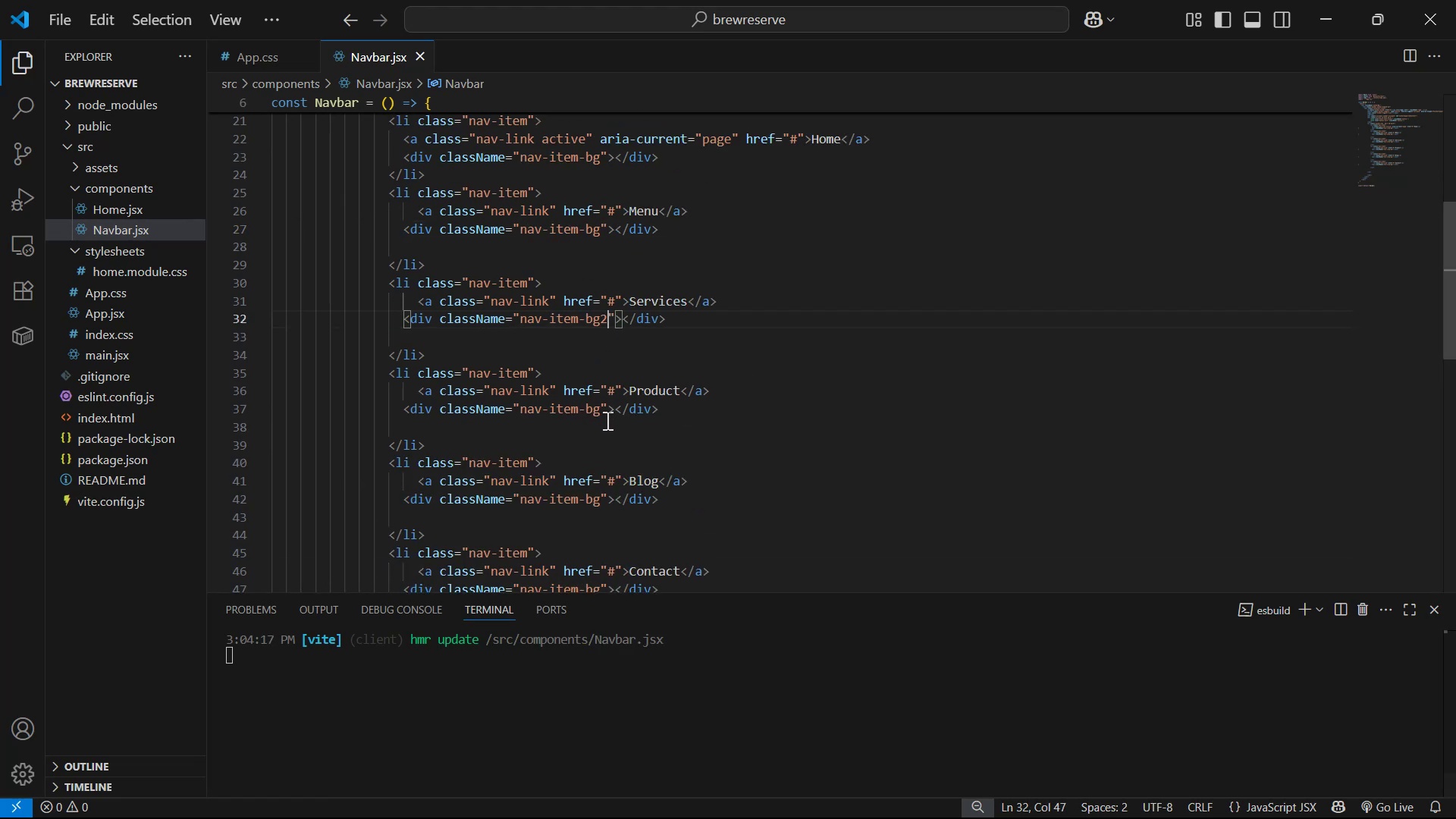 
left_click([598, 411])
 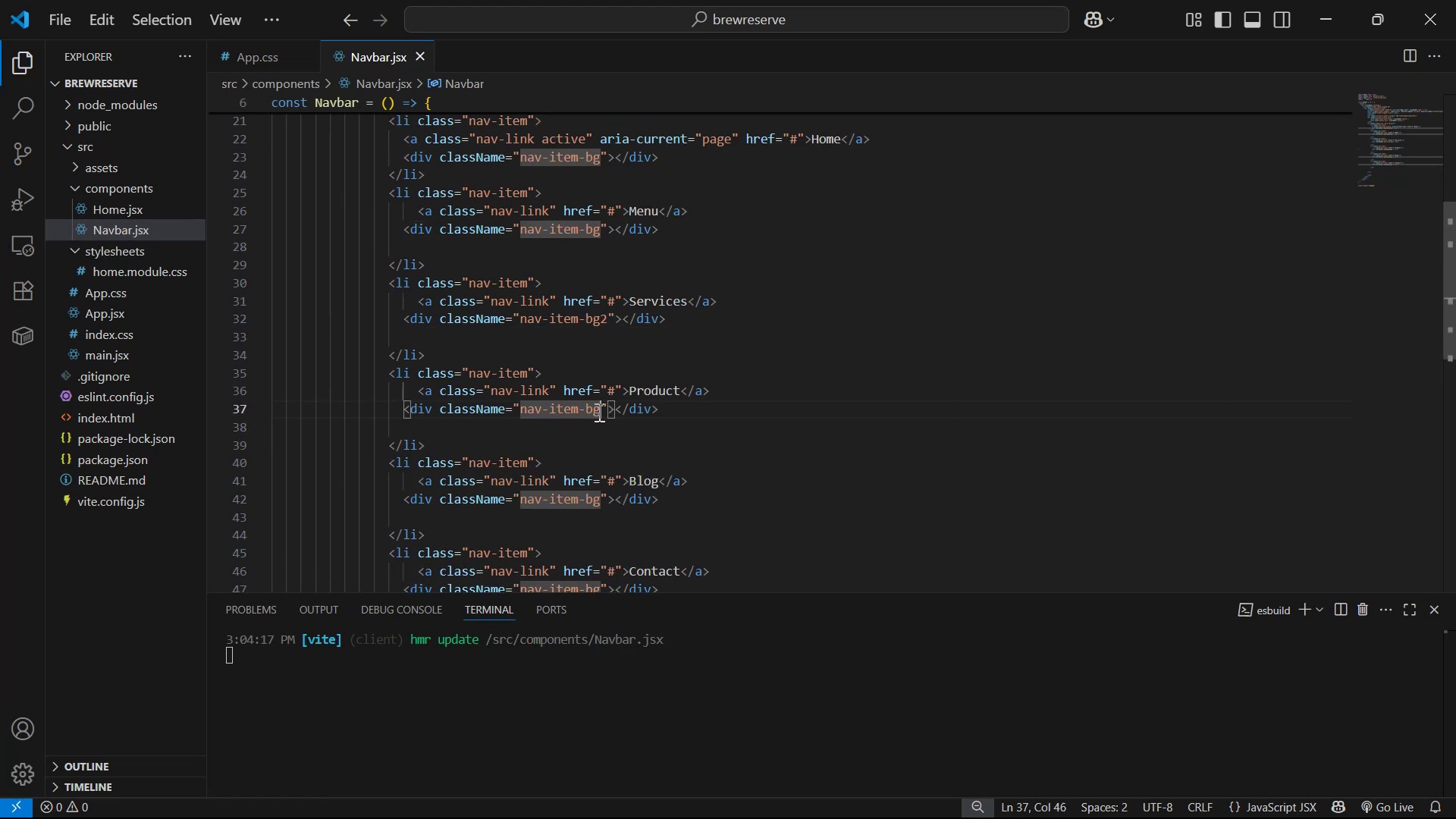 
key(3)
 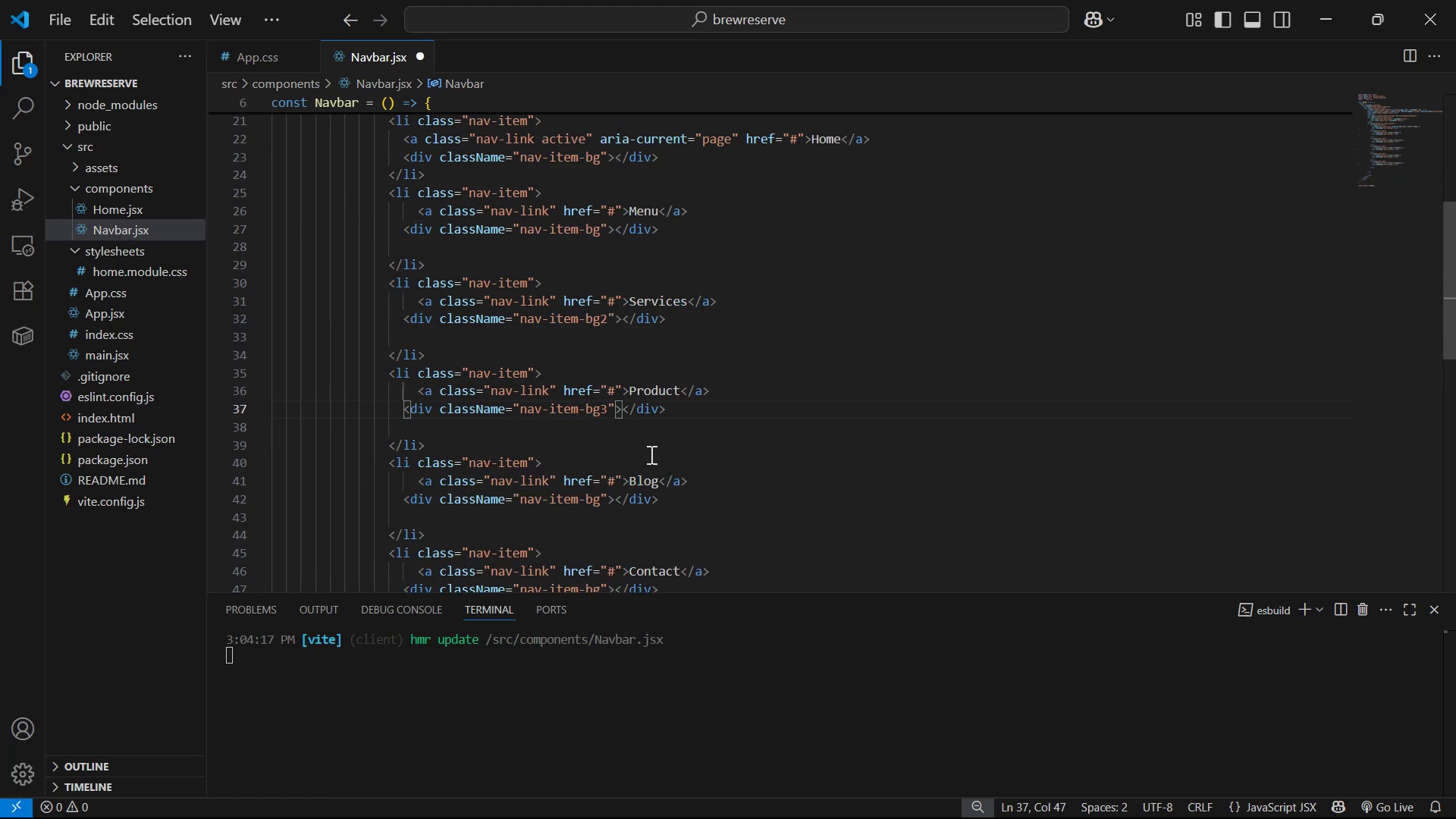 
key(Backspace)
 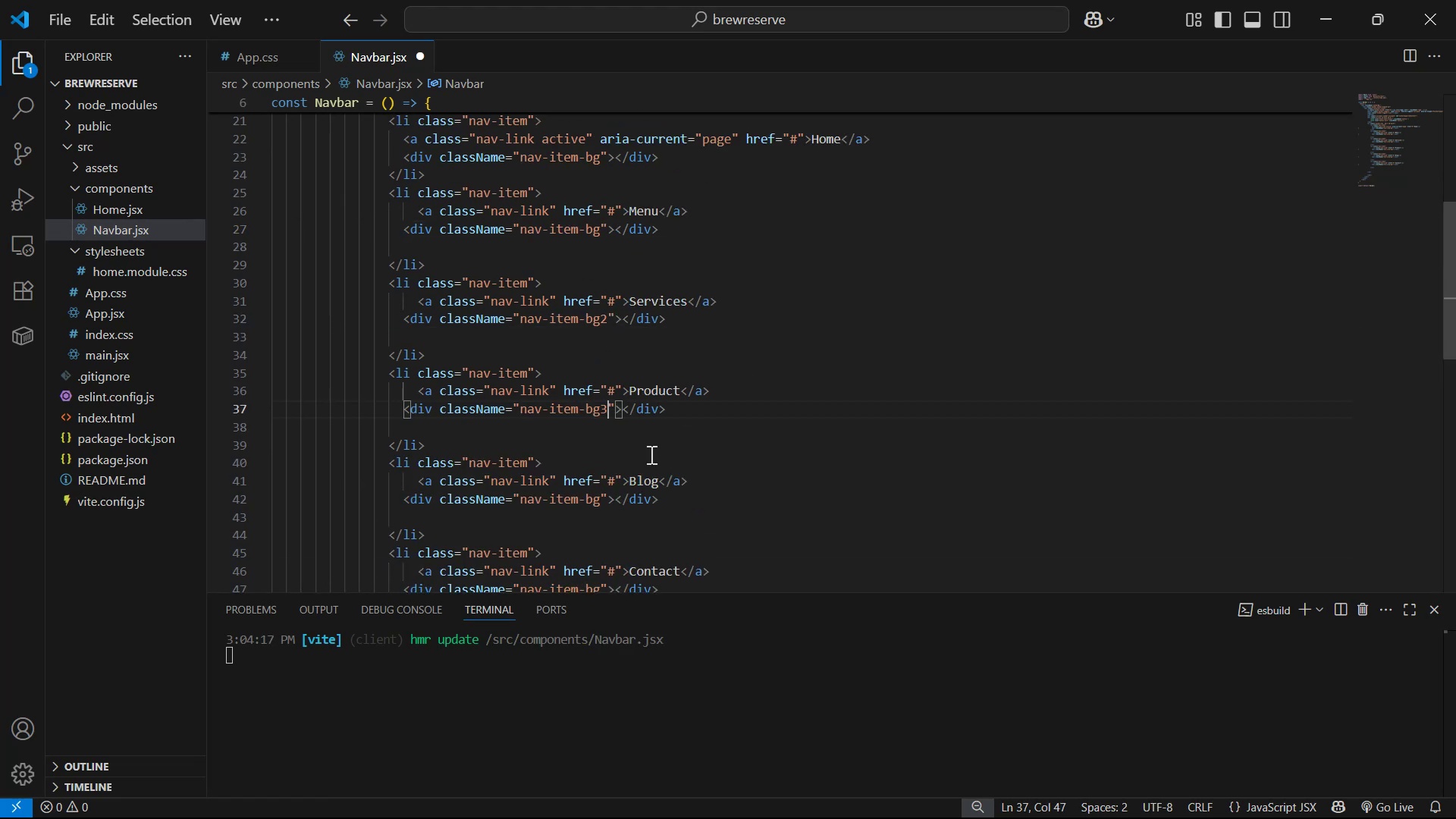 
key(2)
 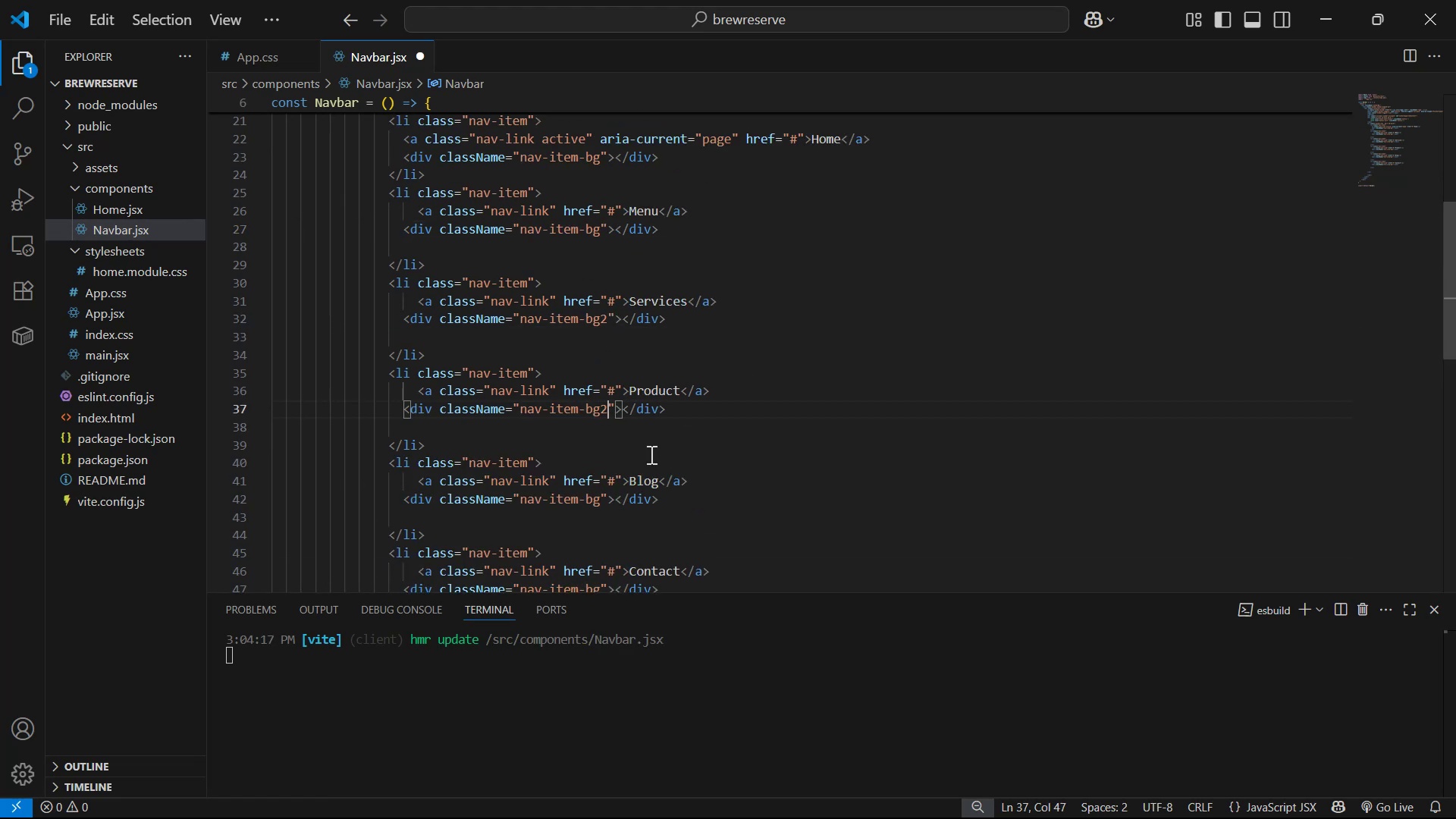 
key(Control+S)
 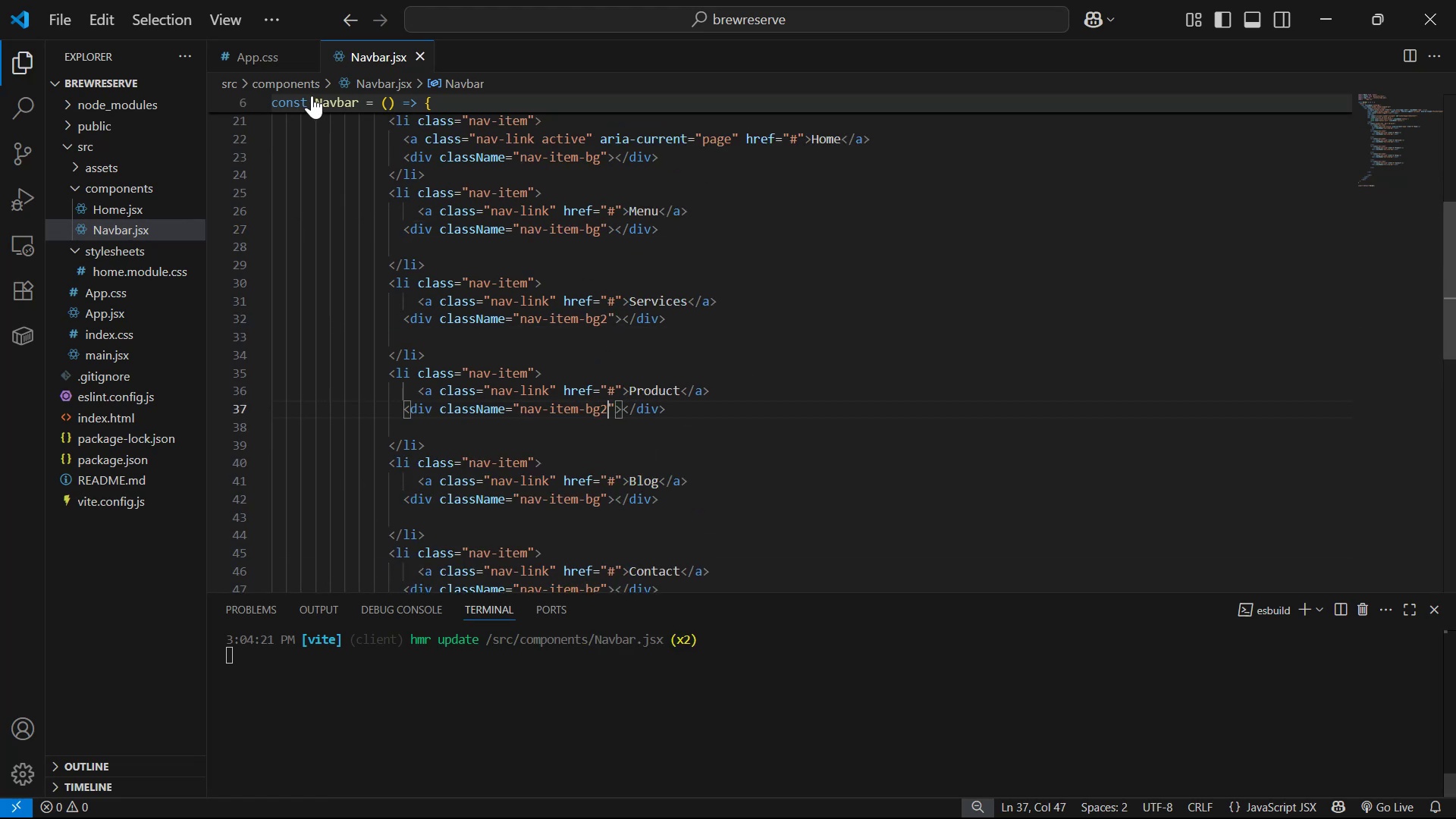 
left_click([271, 64])
 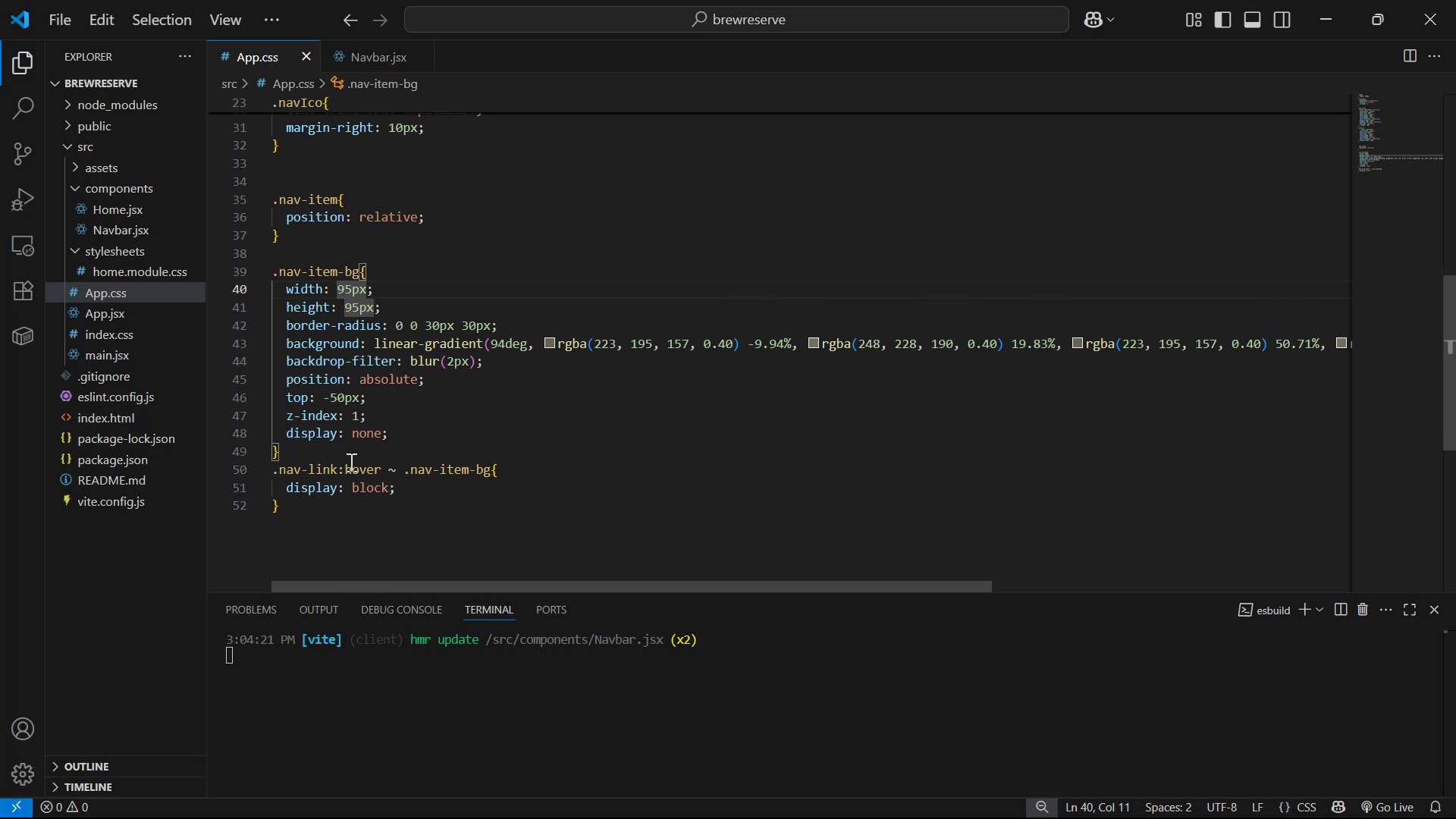 
left_click_drag(start_coordinate=[286, 451], to_coordinate=[221, 281])
 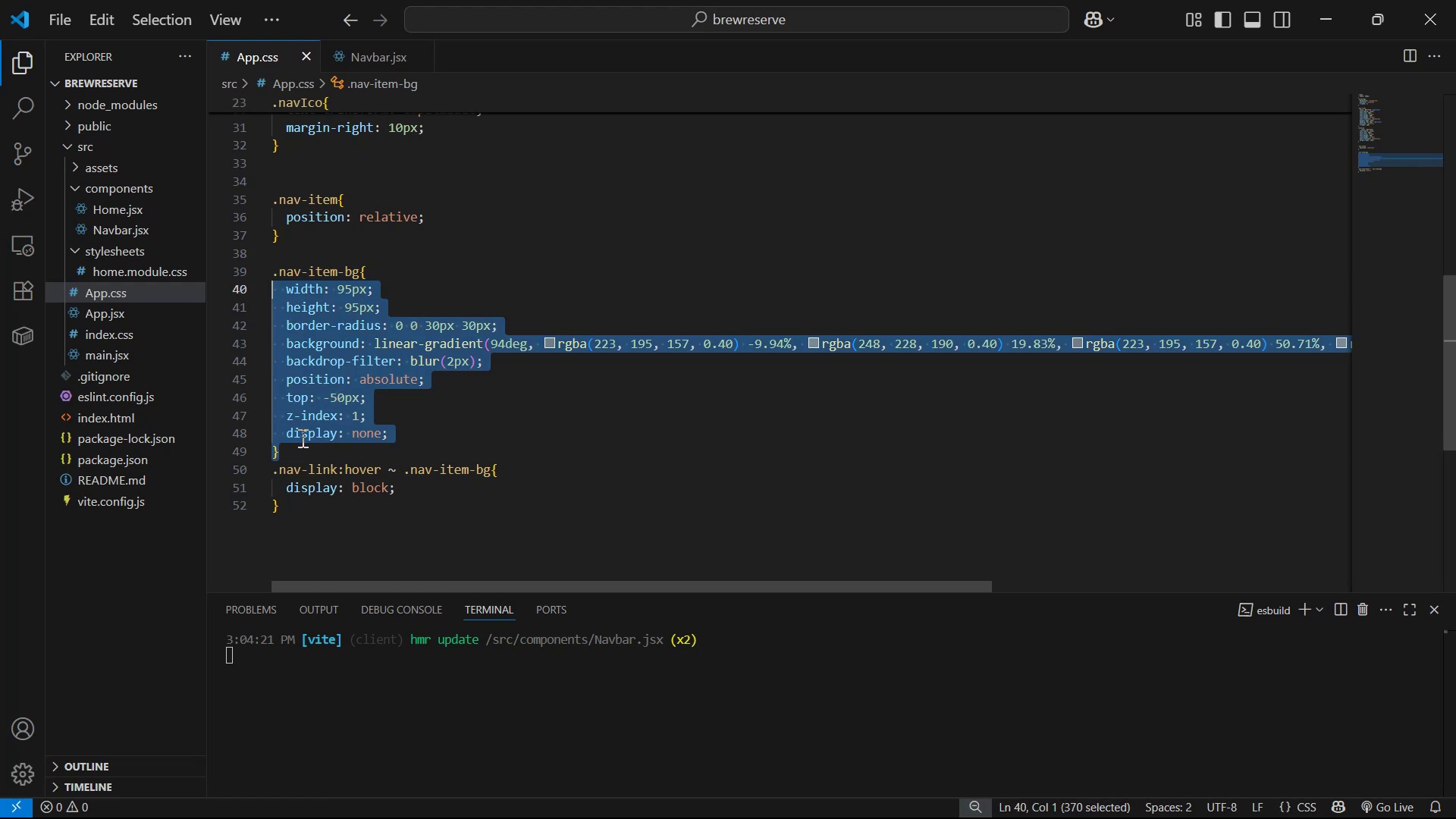 
left_click_drag(start_coordinate=[287, 450], to_coordinate=[220, 271])
 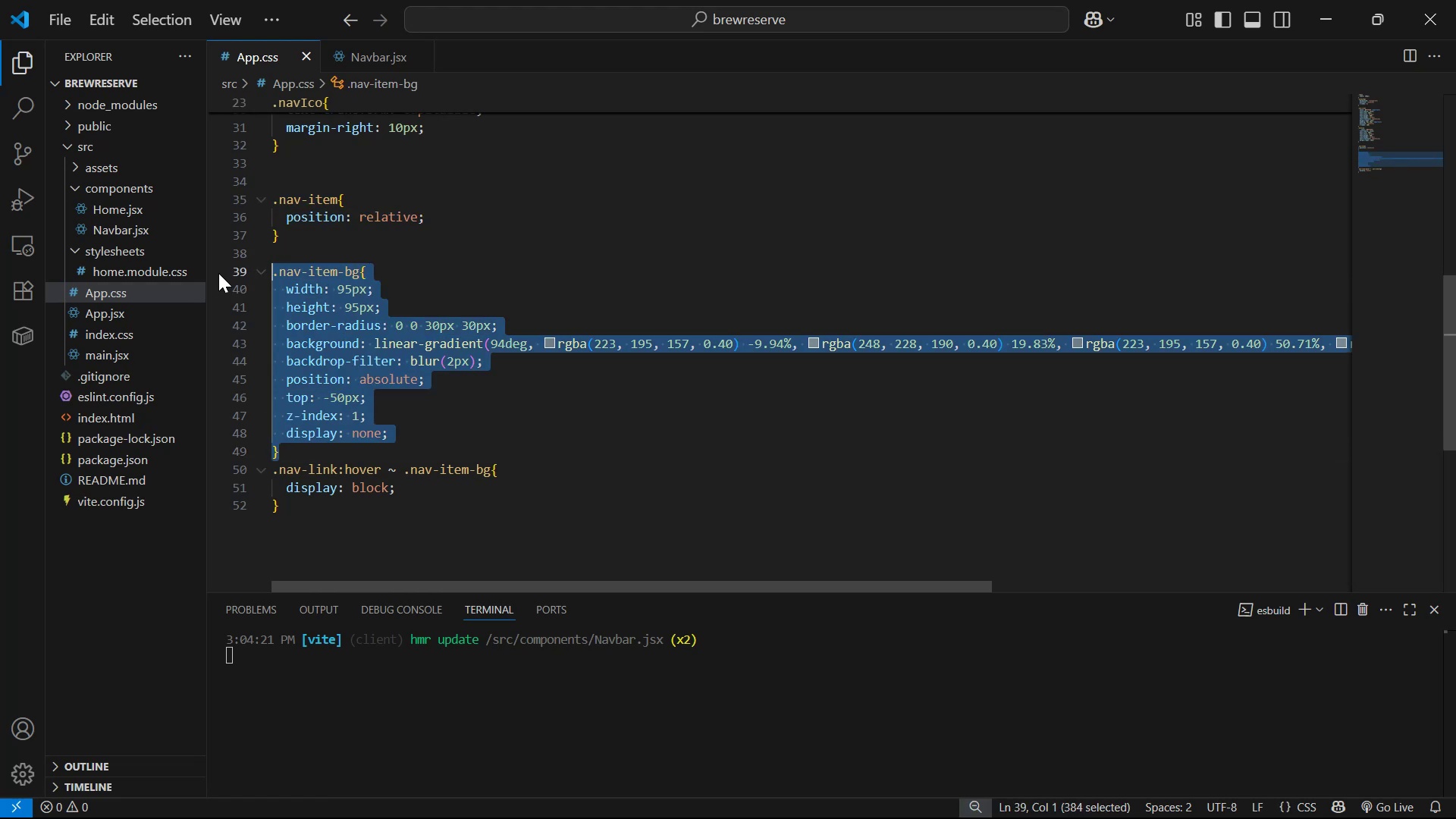 
key(Alt+Shift+ArrowDown)
 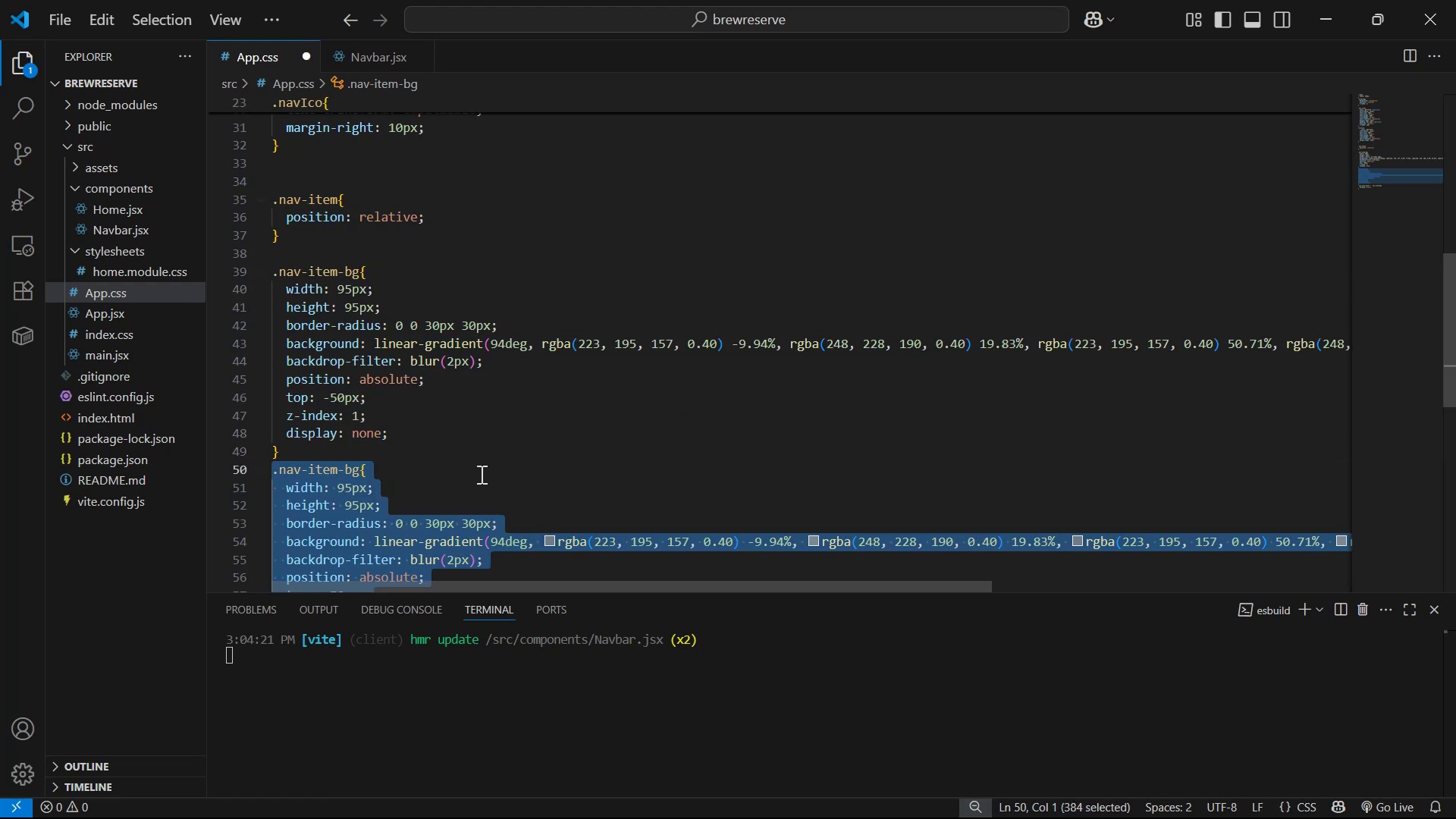 
left_click([356, 475])
 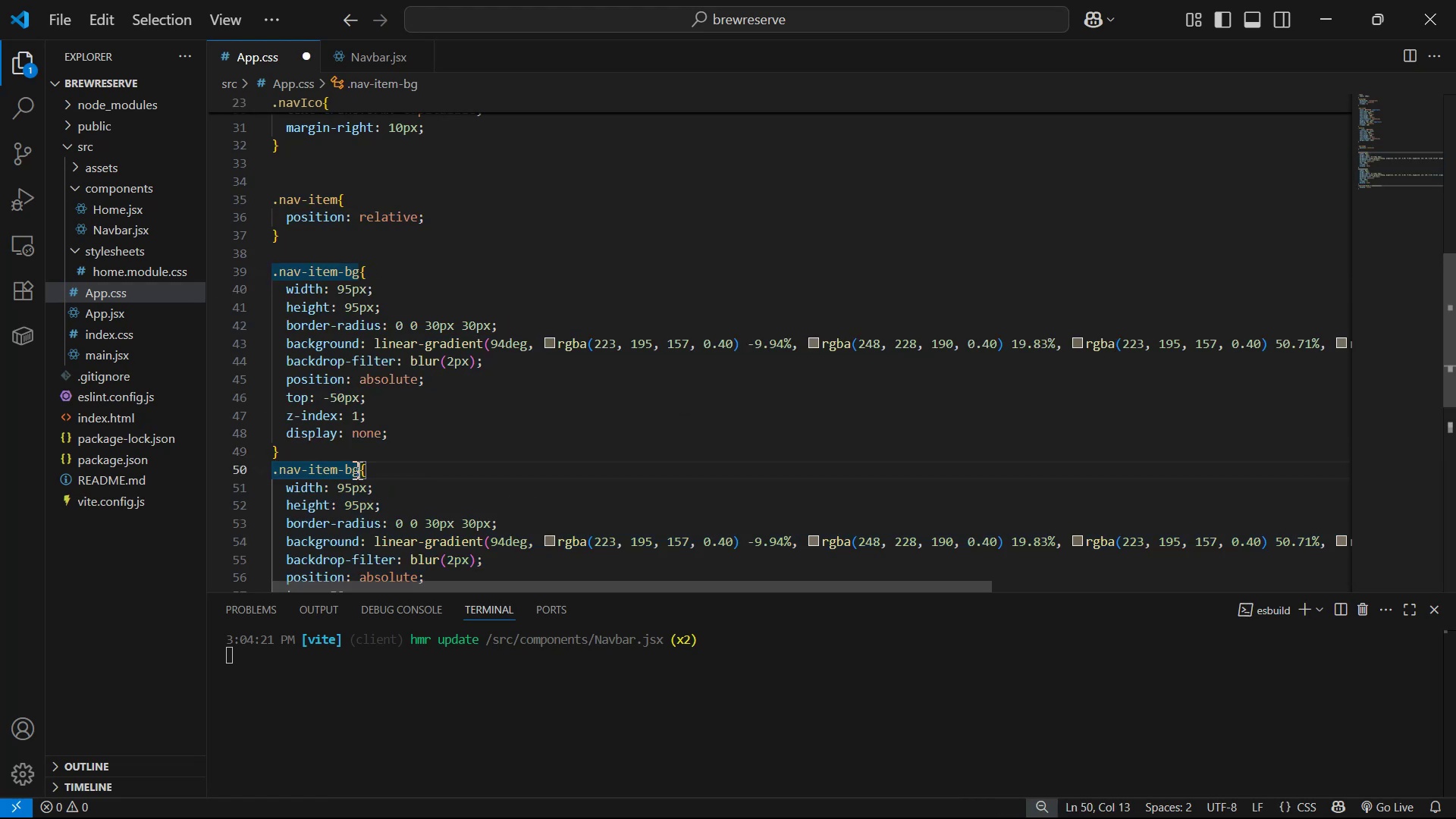 
key(2)
 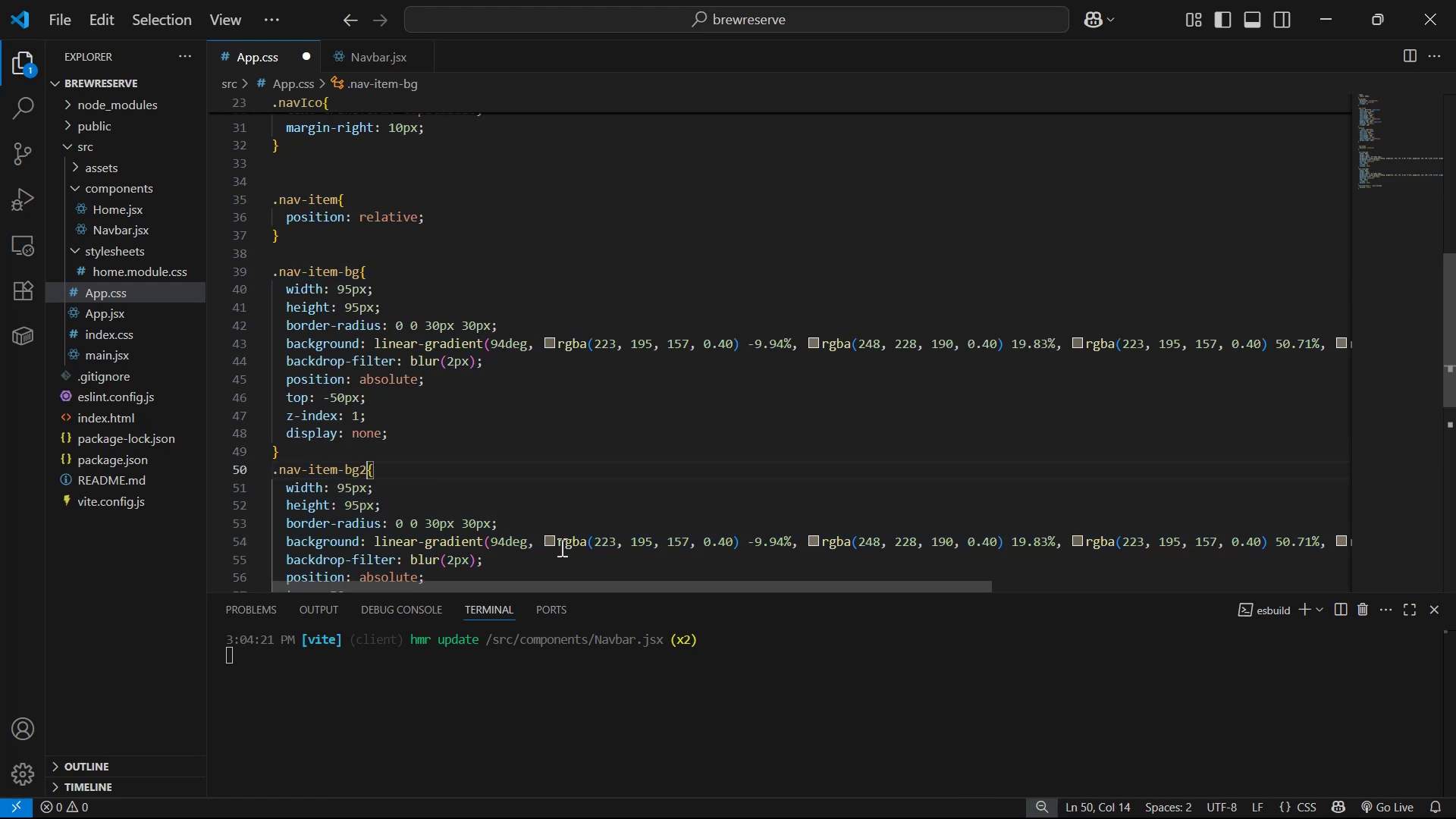 
scroll: coordinate [599, 447], scroll_direction: down, amount: 3.0
 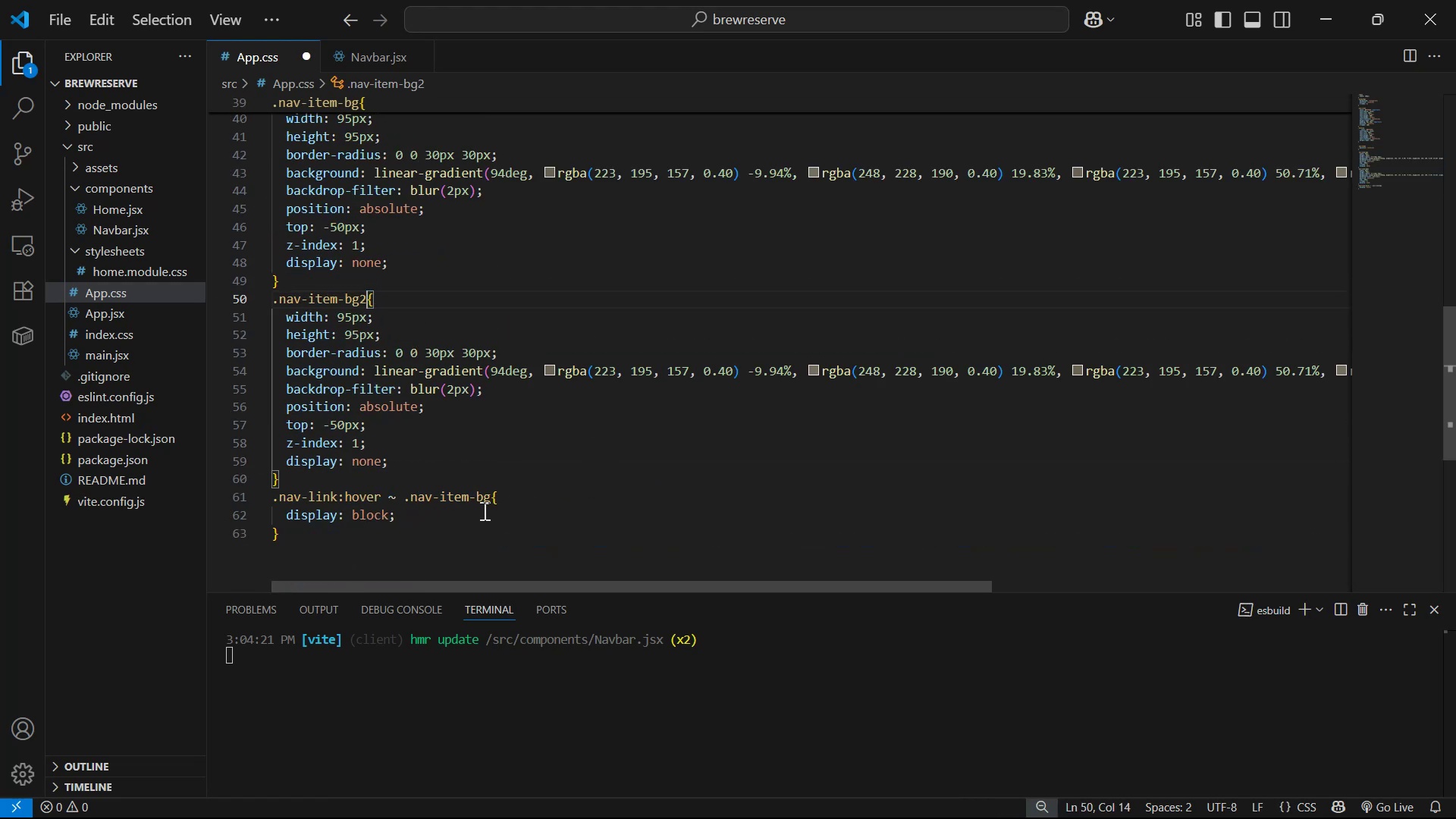 
left_click_drag(start_coordinate=[281, 527], to_coordinate=[266, 501])
 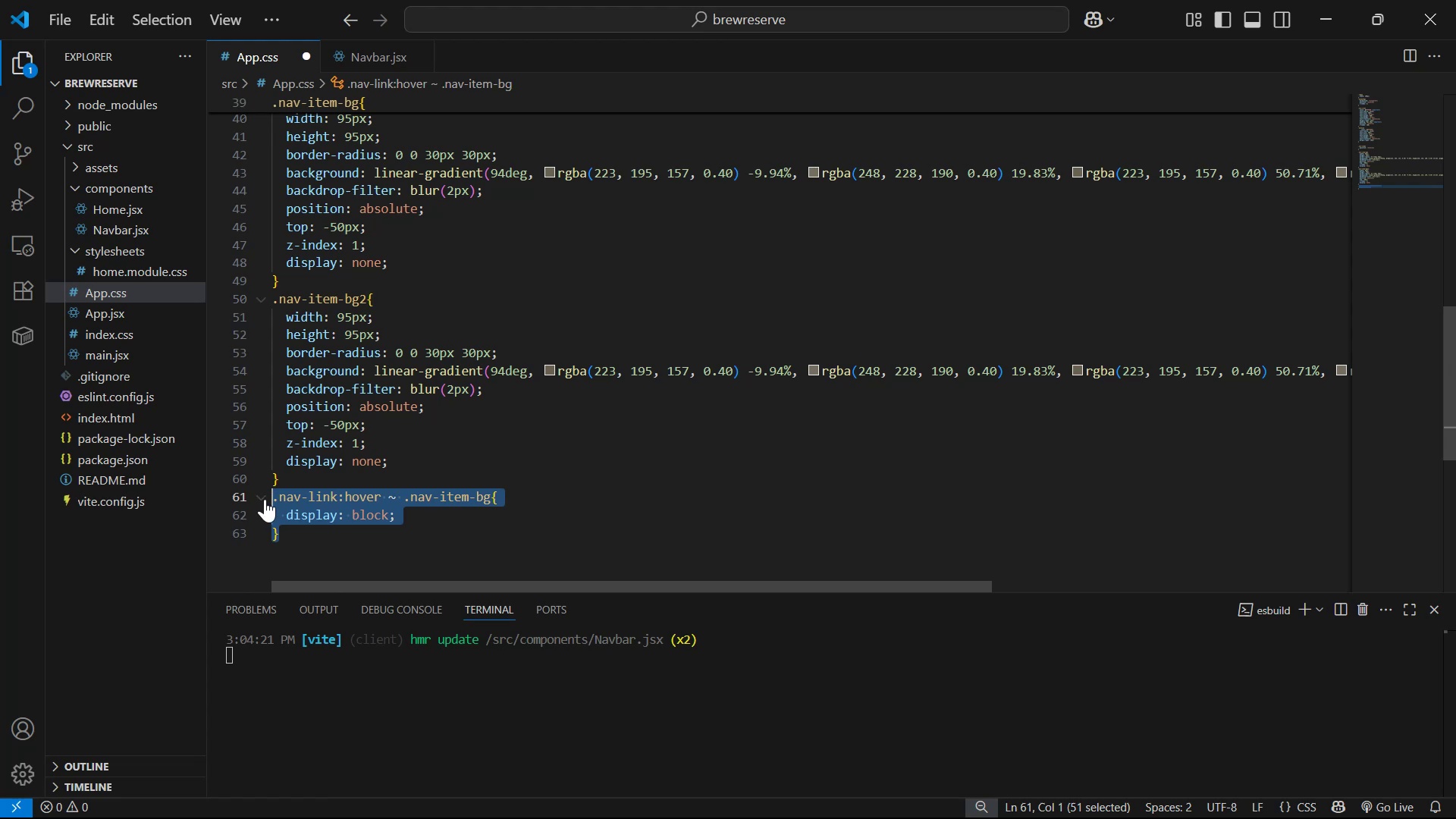 
key(Alt+Shift+ArrowDown)
 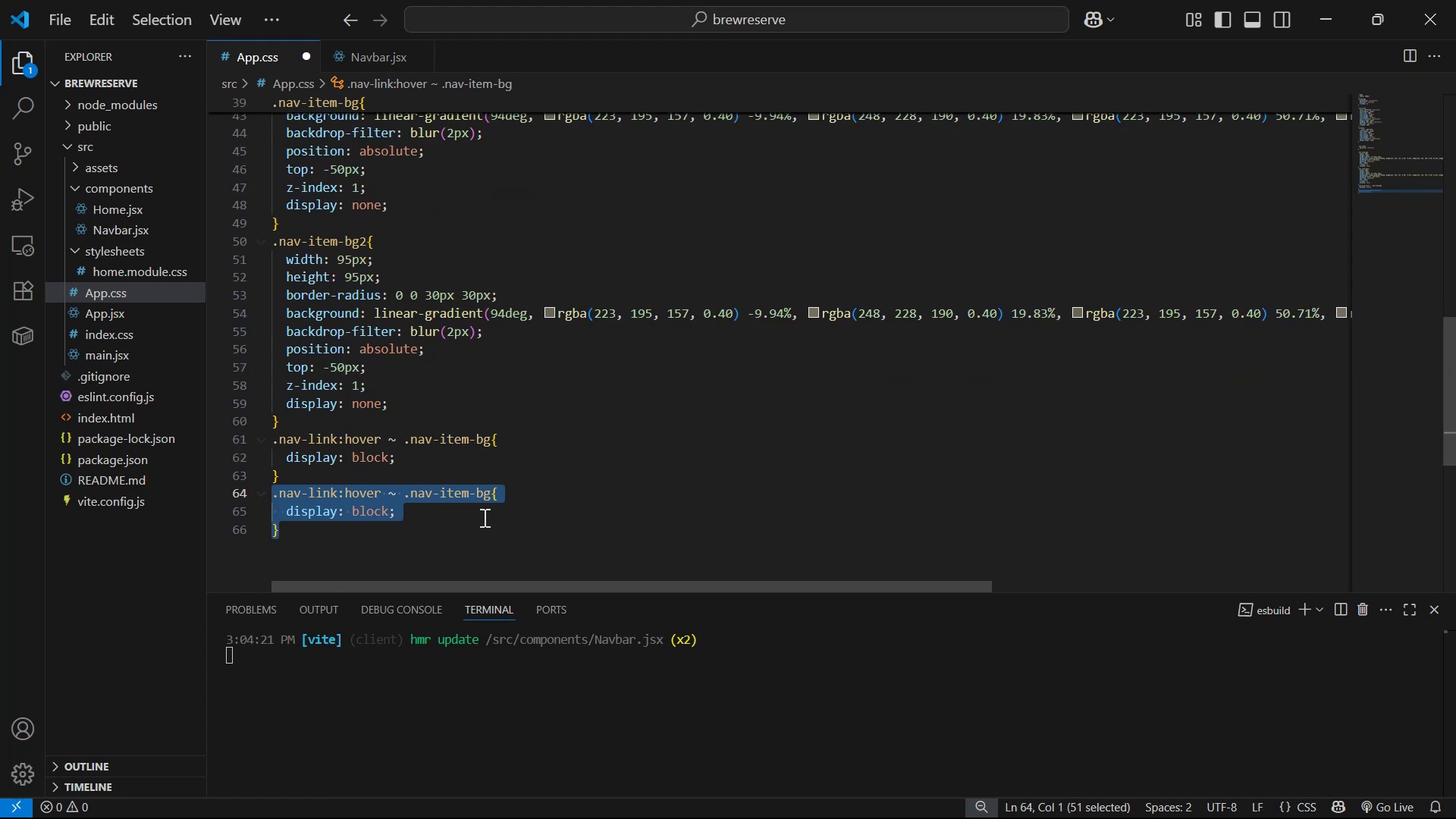 
left_click_drag(start_coordinate=[501, 491], to_coordinate=[512, 491])
 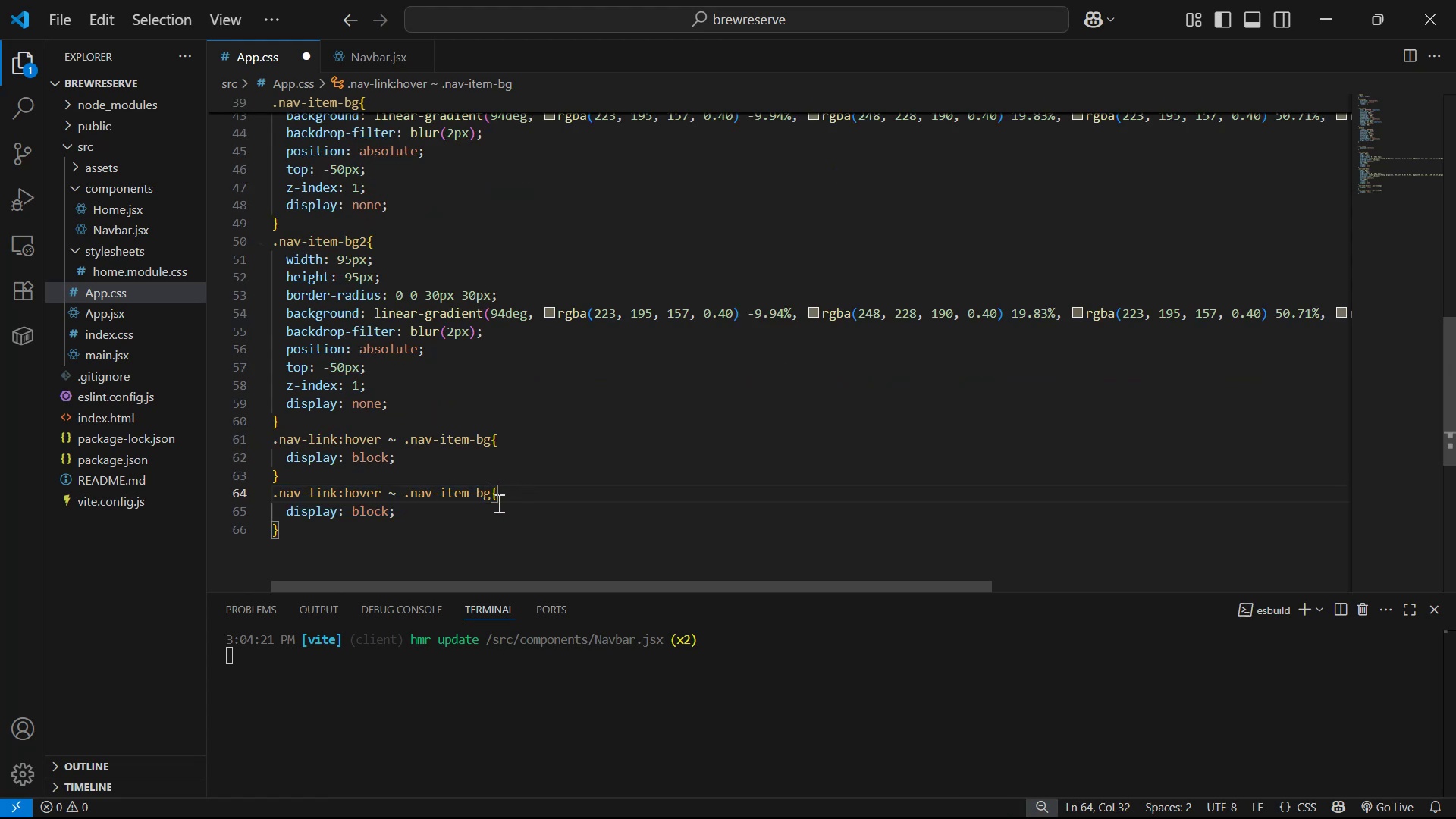 
left_click_drag(start_coordinate=[490, 492], to_coordinate=[485, 491])
 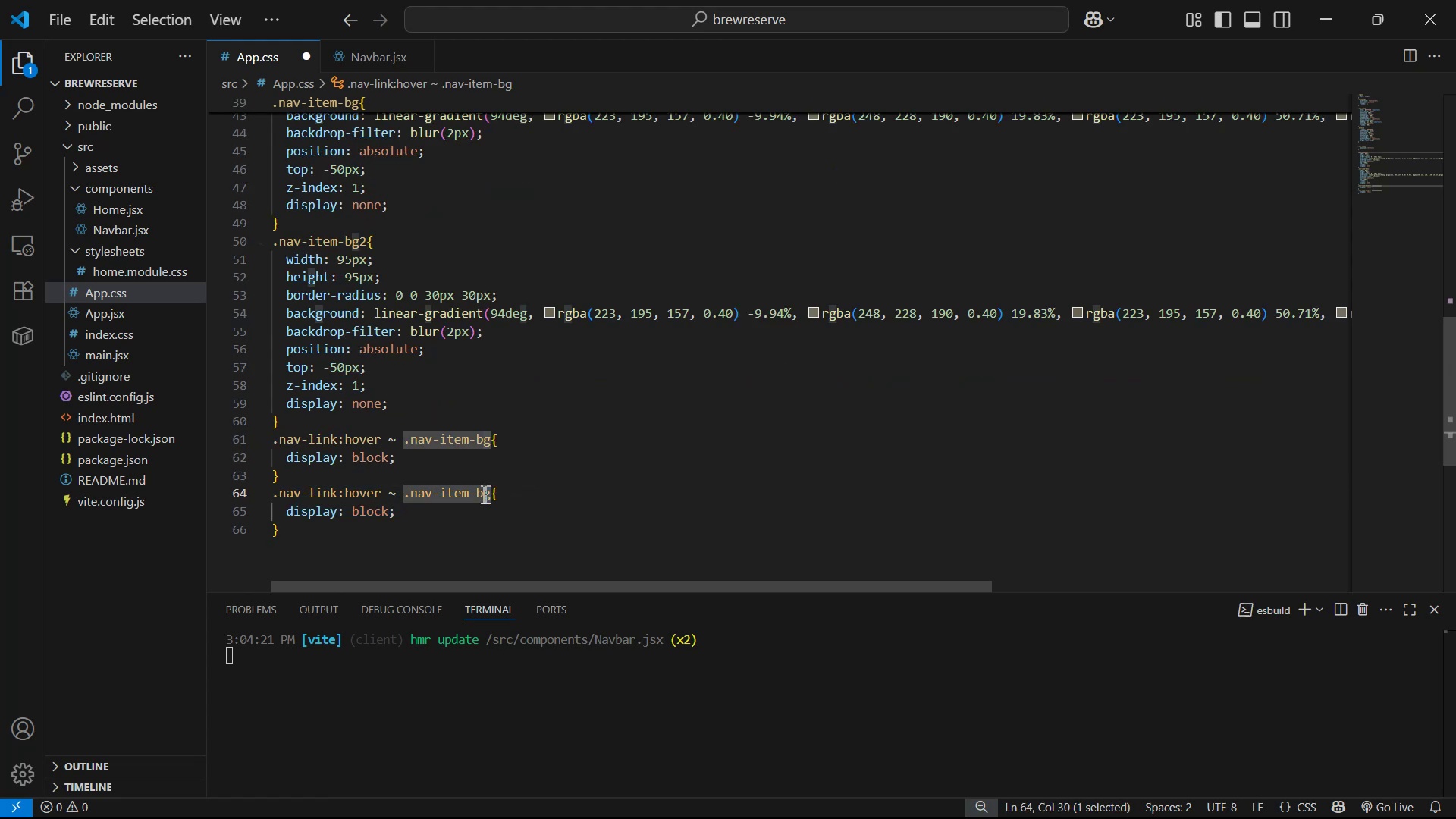 
key(2)
 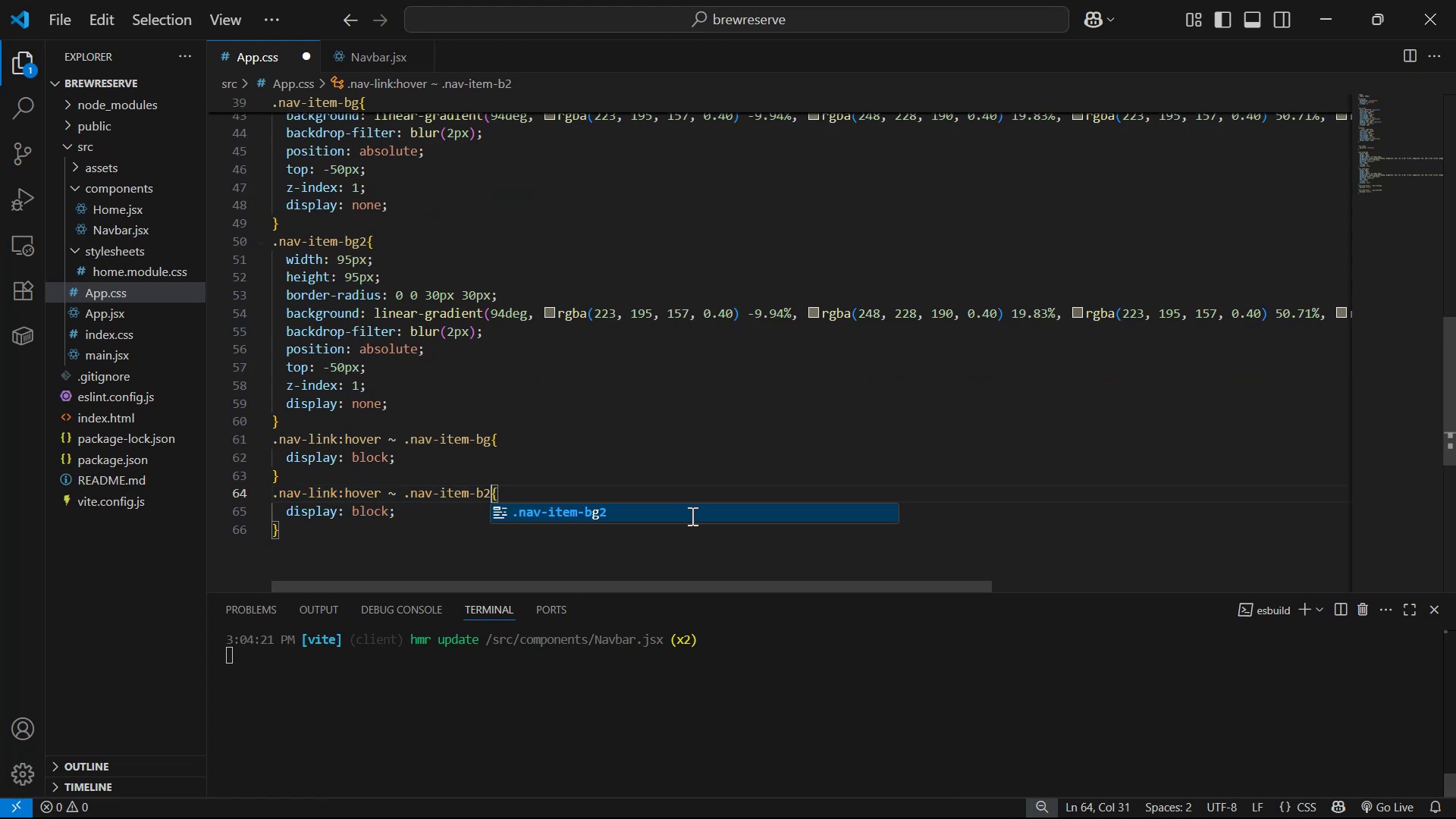 
key(Control+Z)
 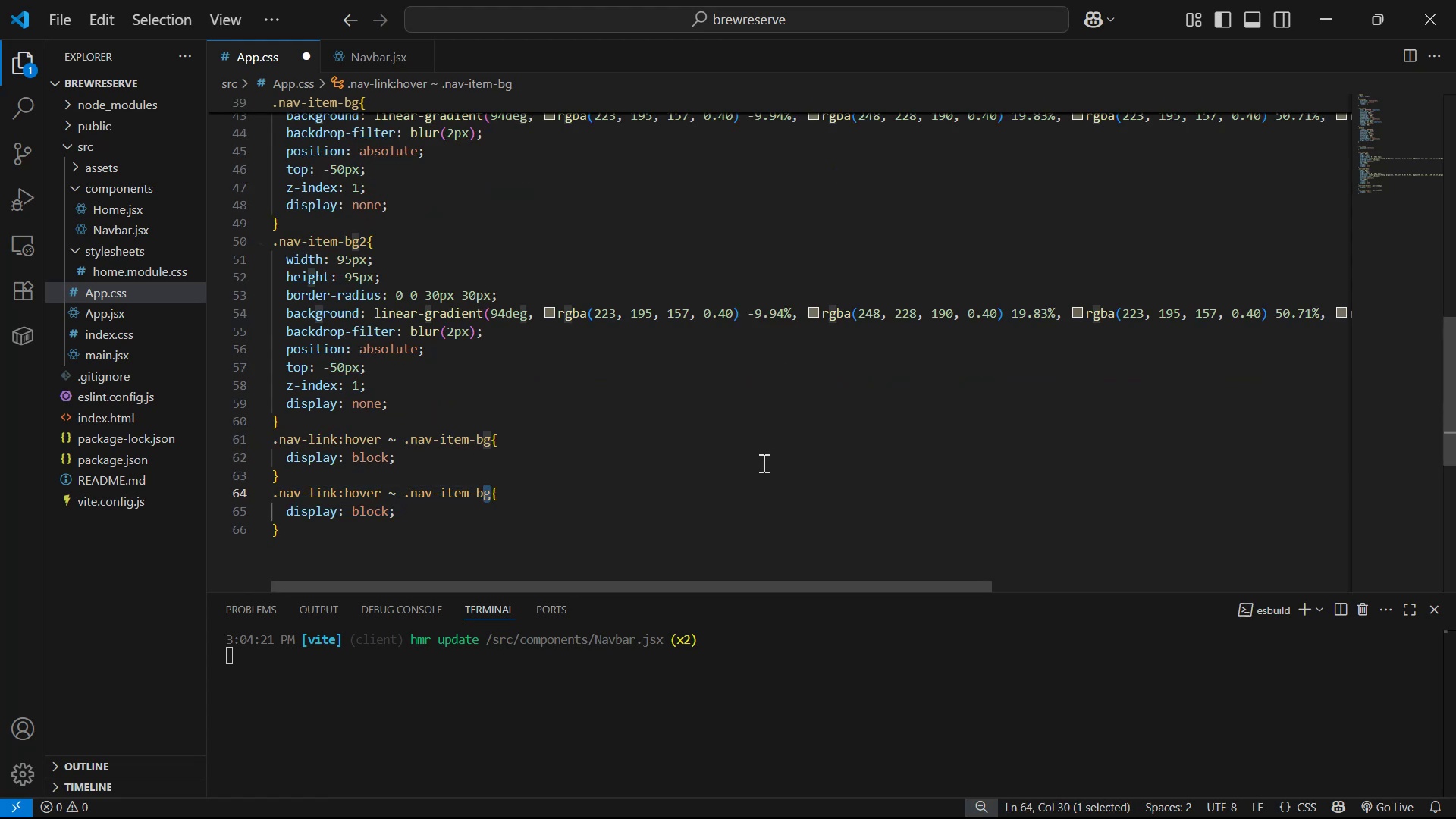 
key(ArrowRight)
 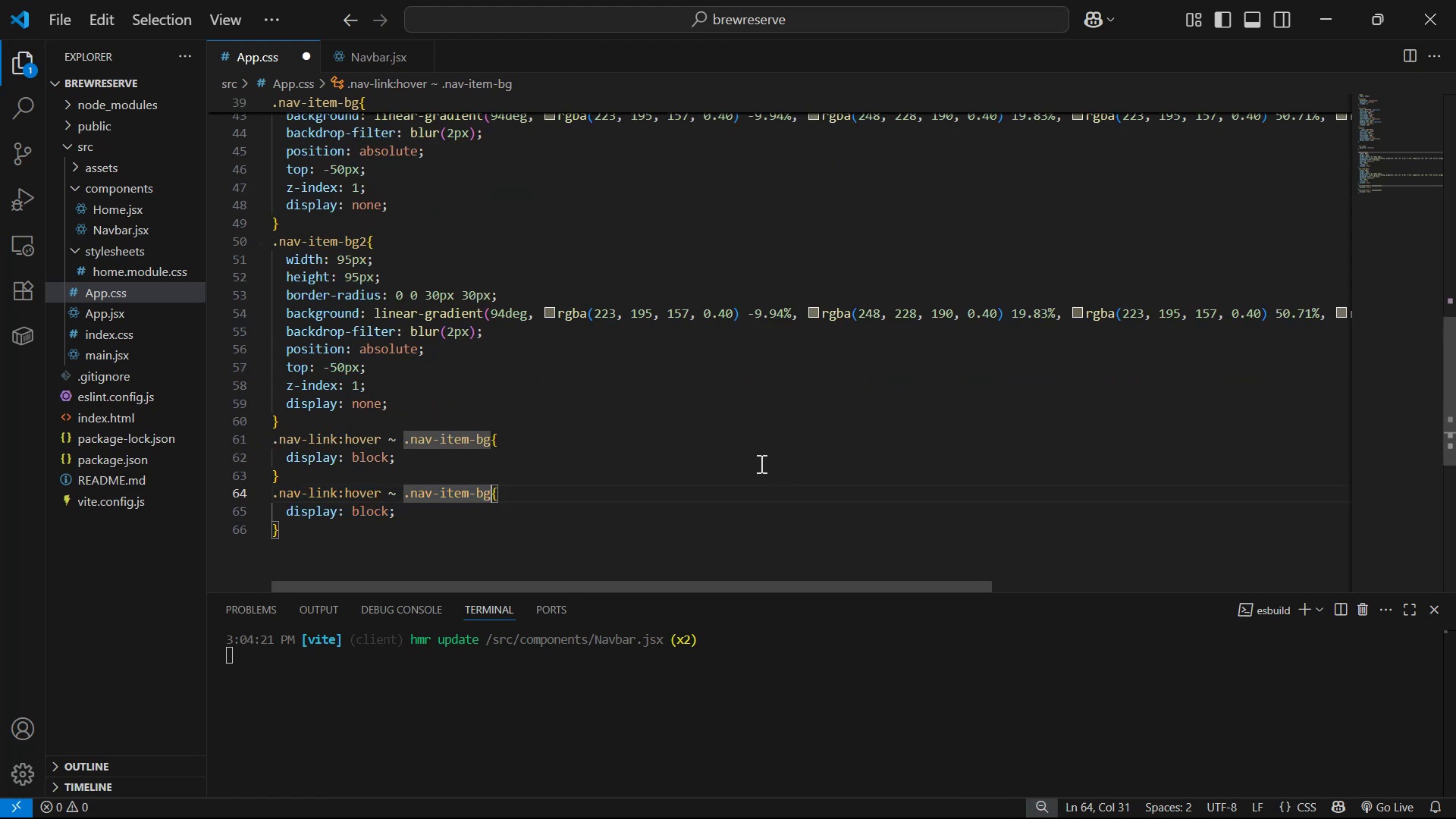 
key(2)
 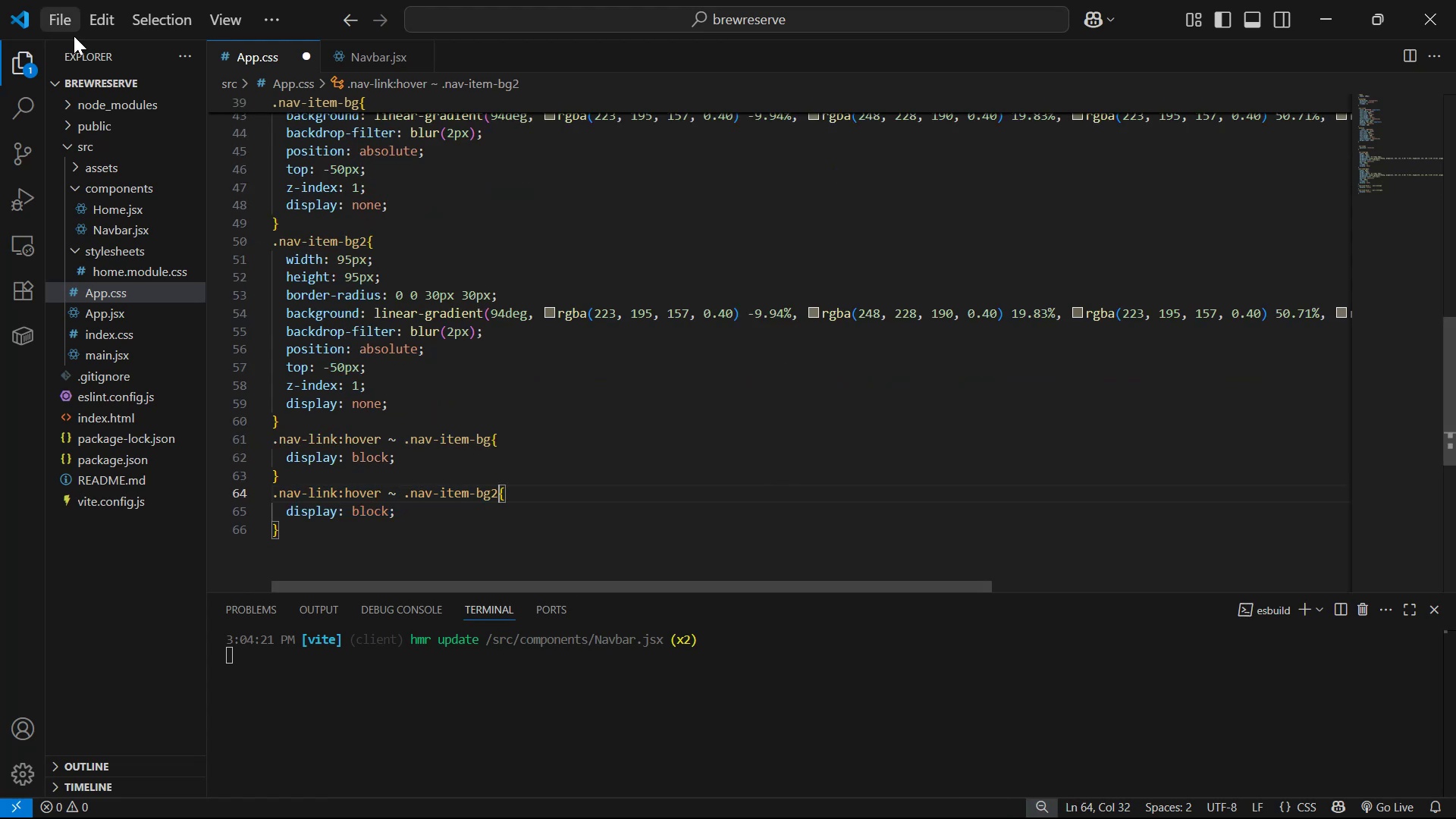 
key(Control+S)
 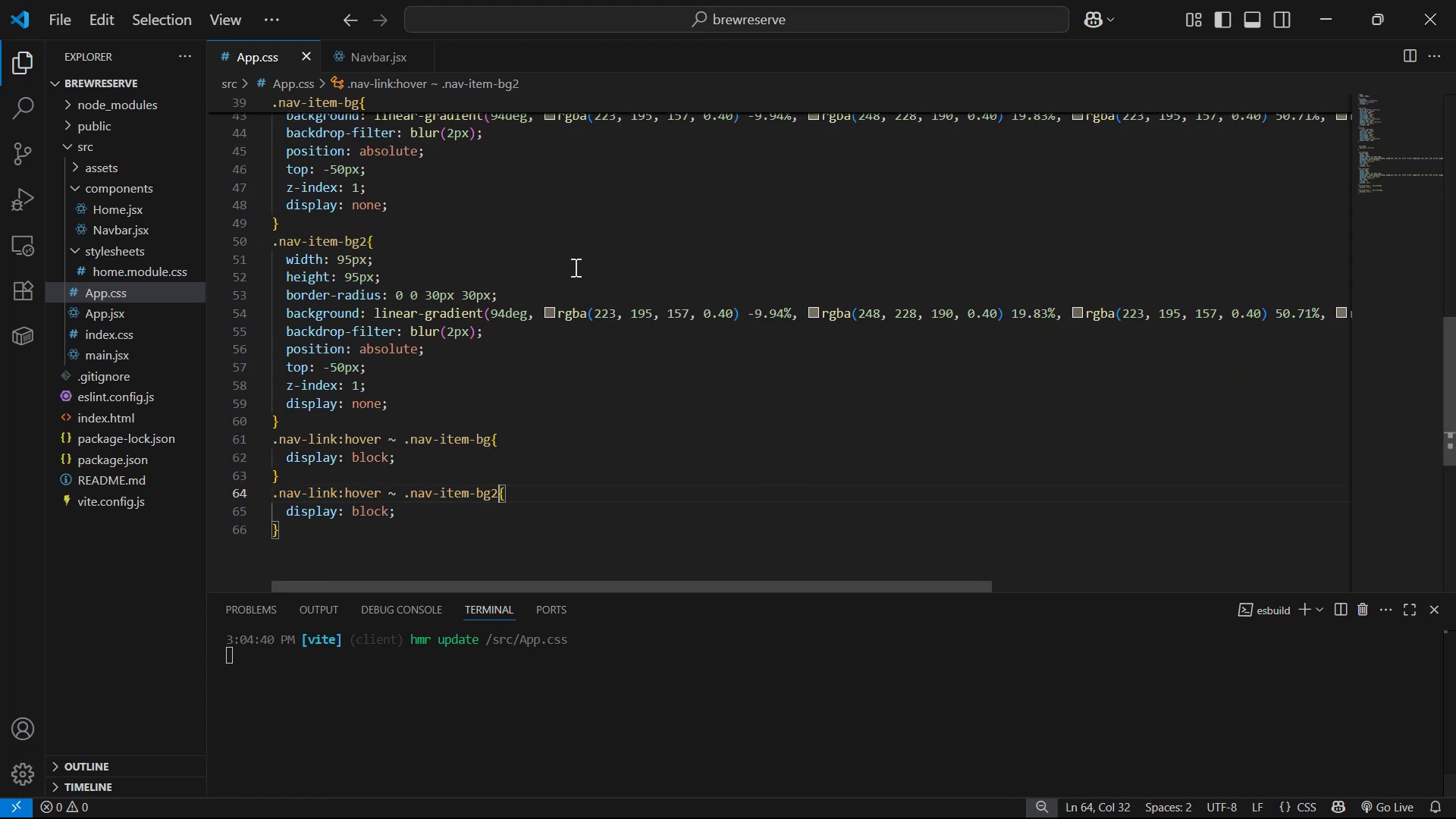 
key(Alt+Z)
 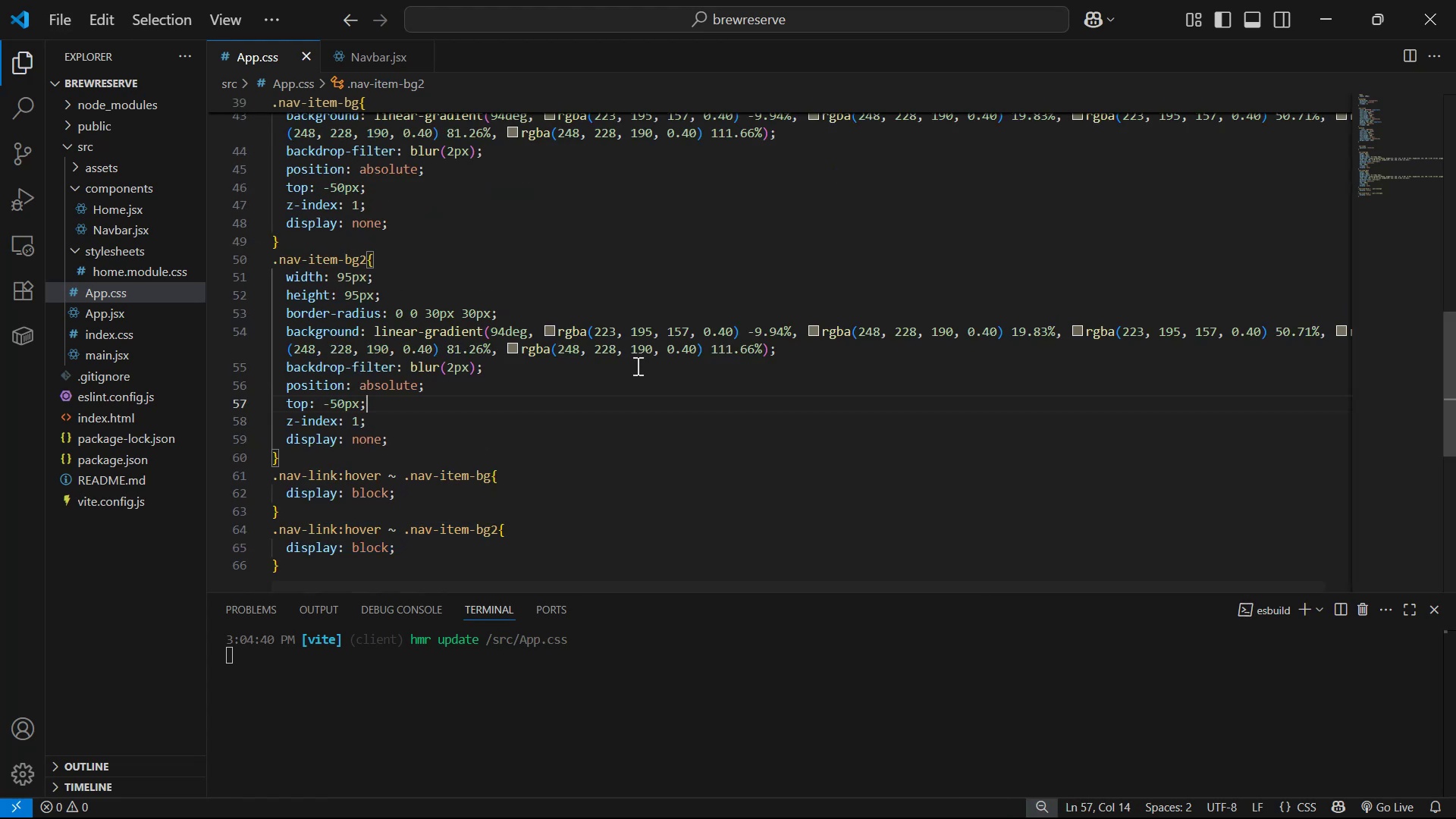 
key(Control+S)
 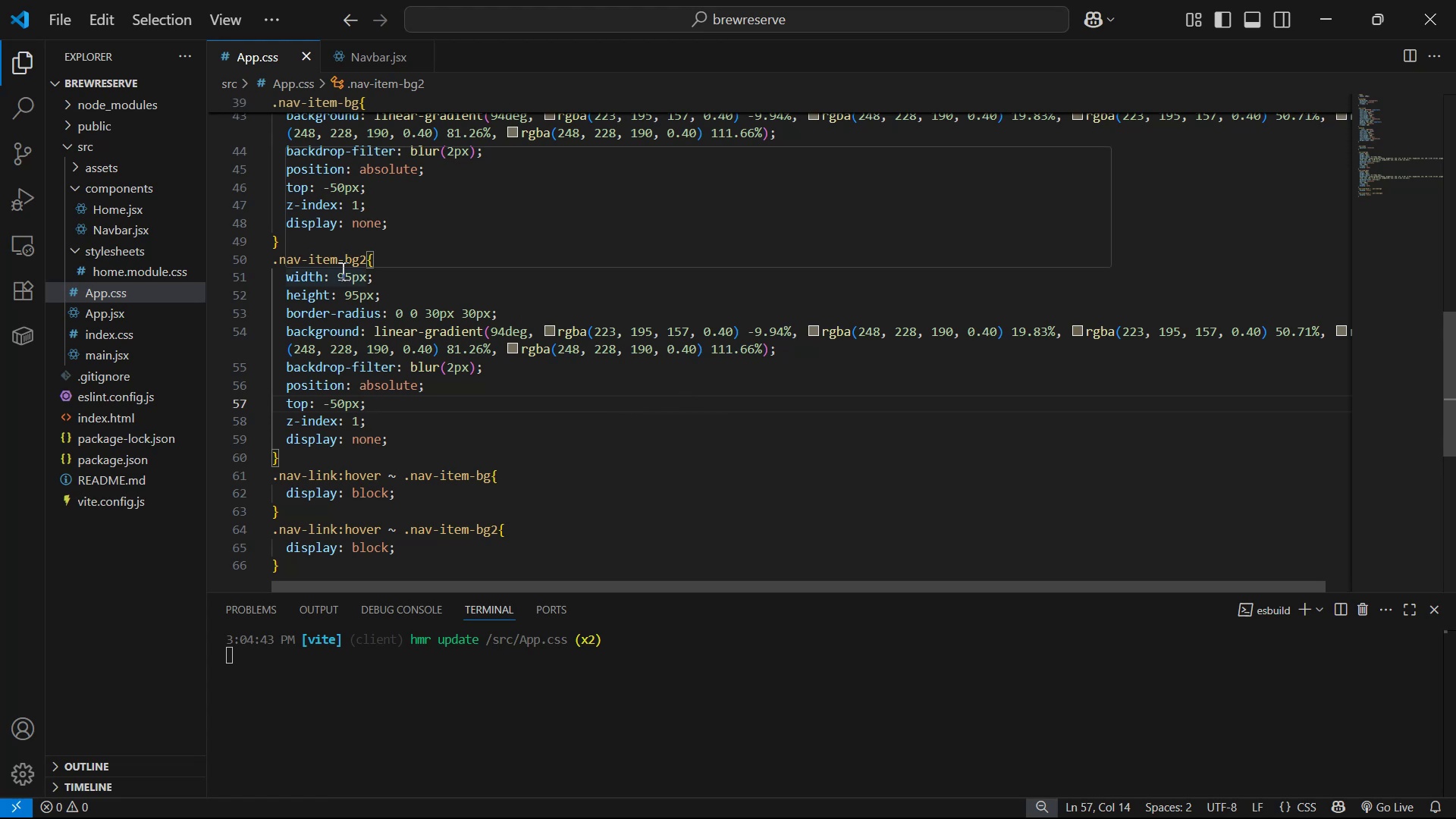 
left_click([340, 275])
 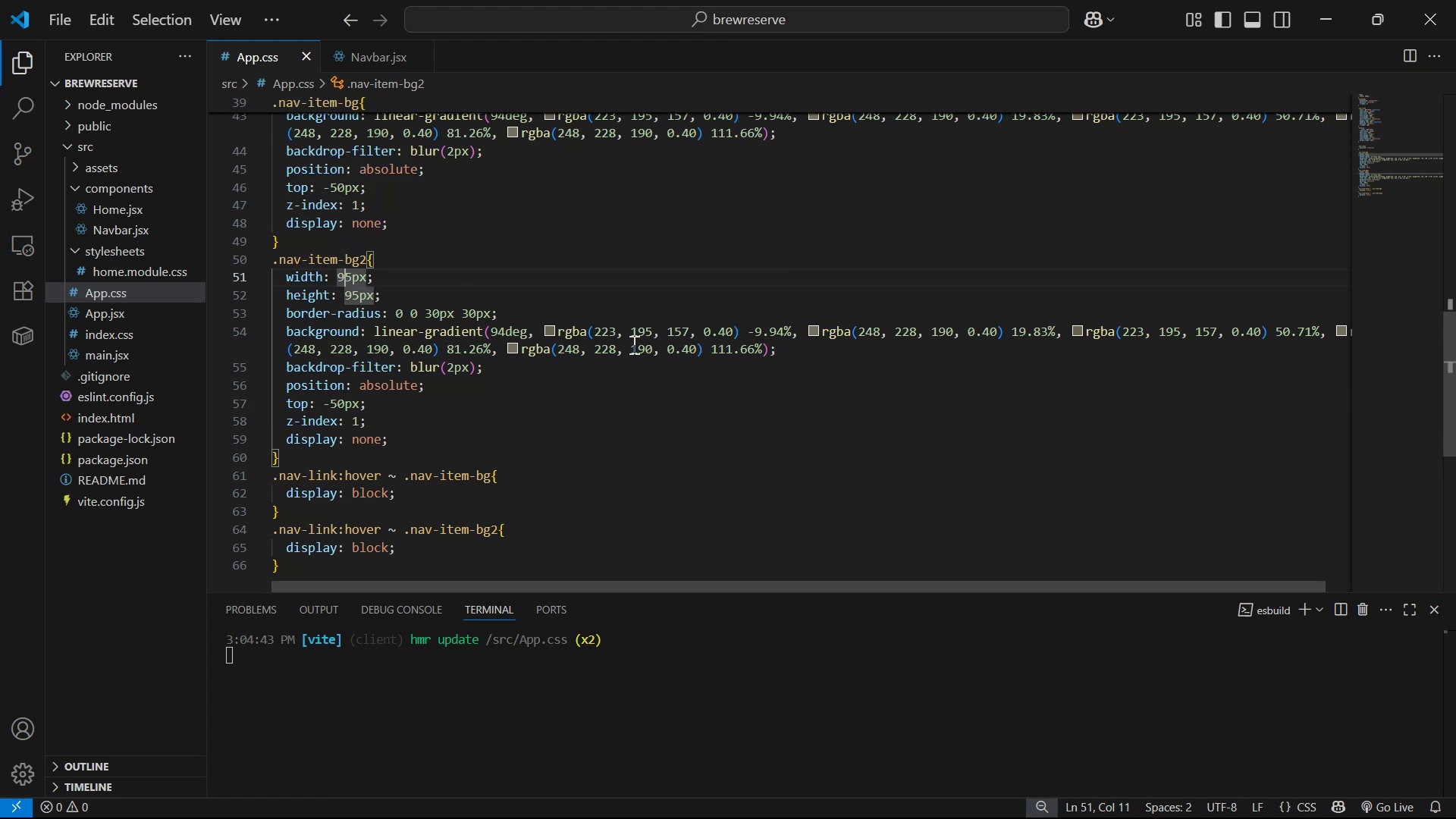 
key(Backspace)
type(12)
 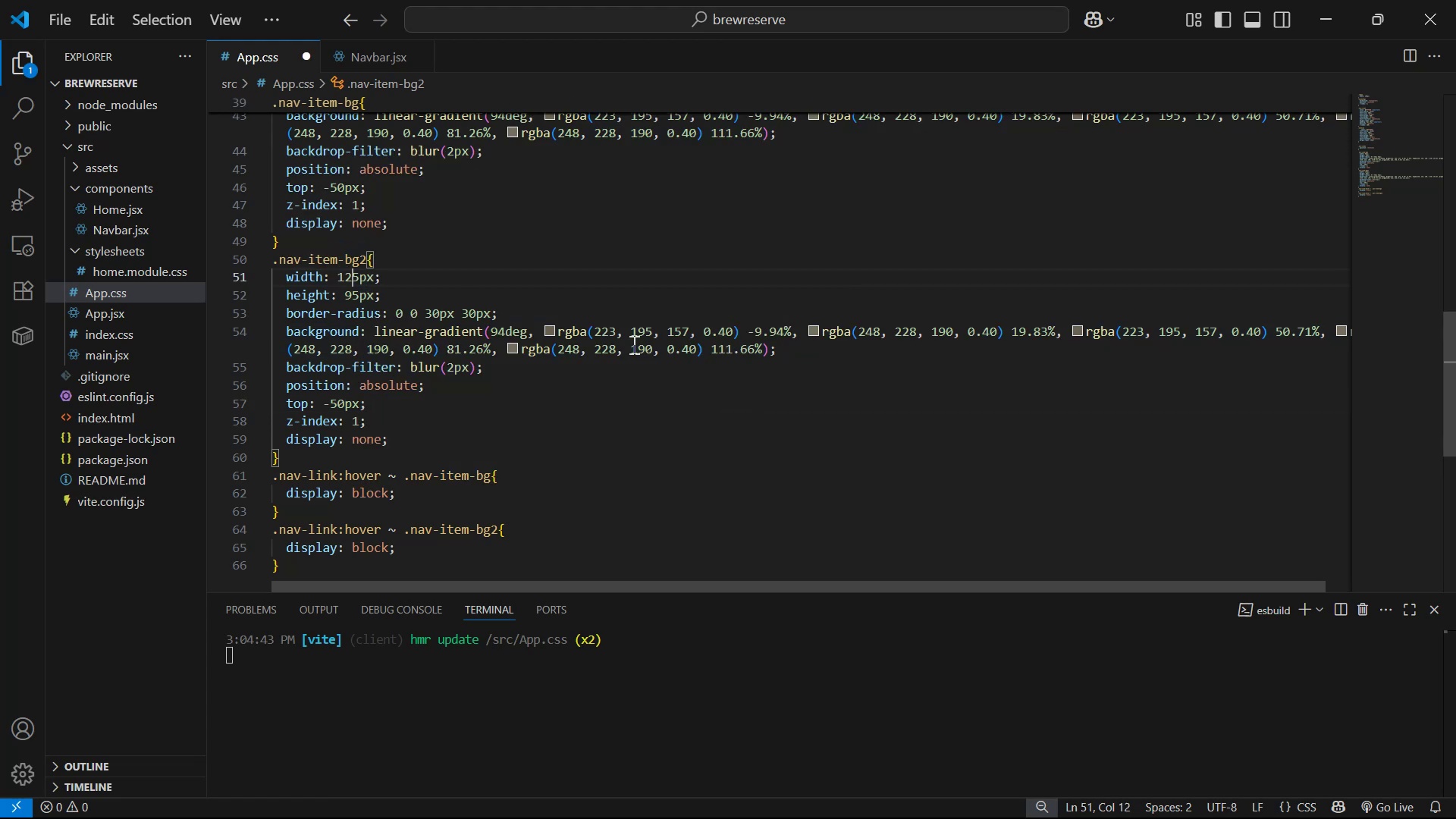 
key(Control+S)
 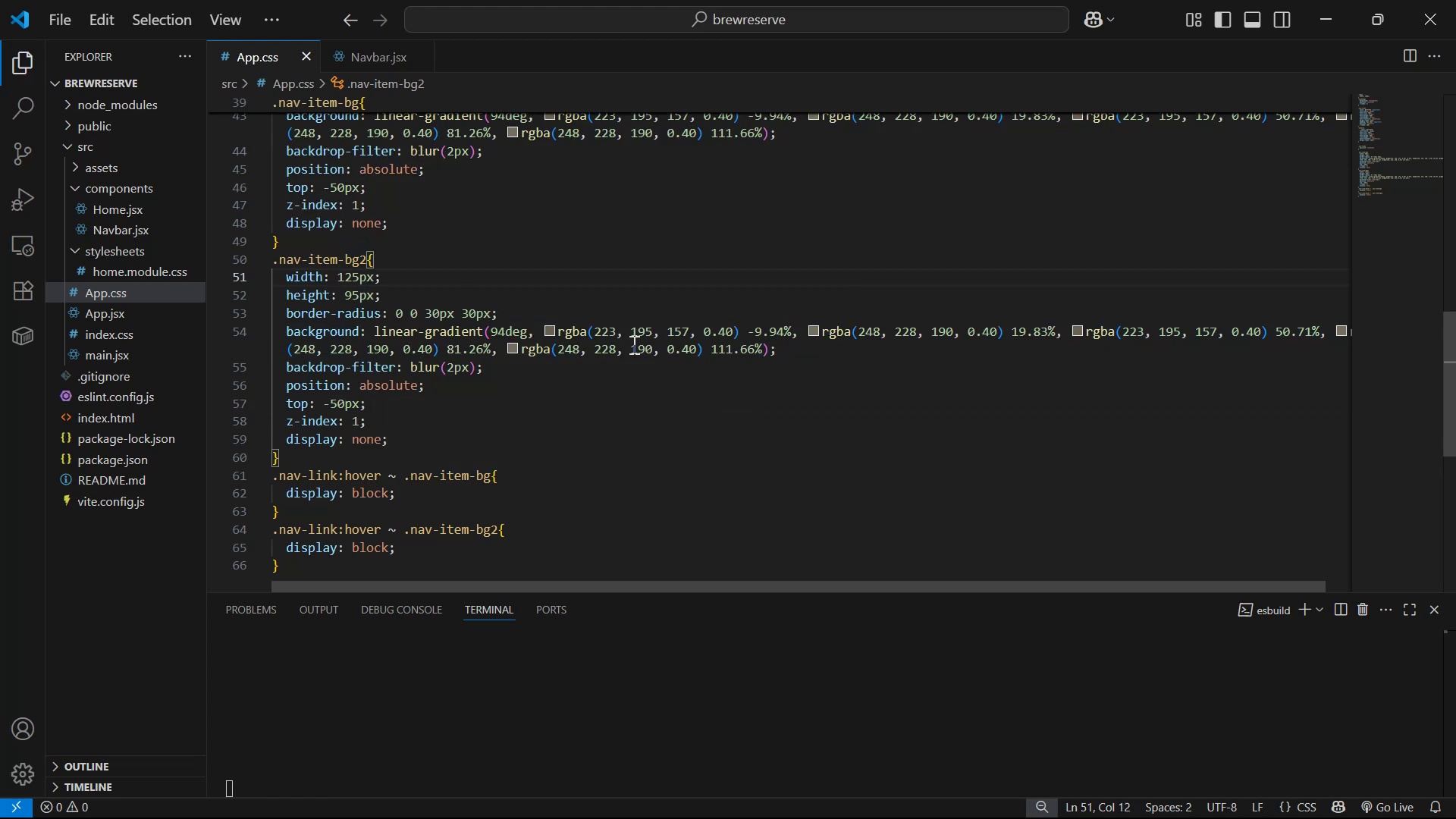 
key(Alt+AltLeft)
 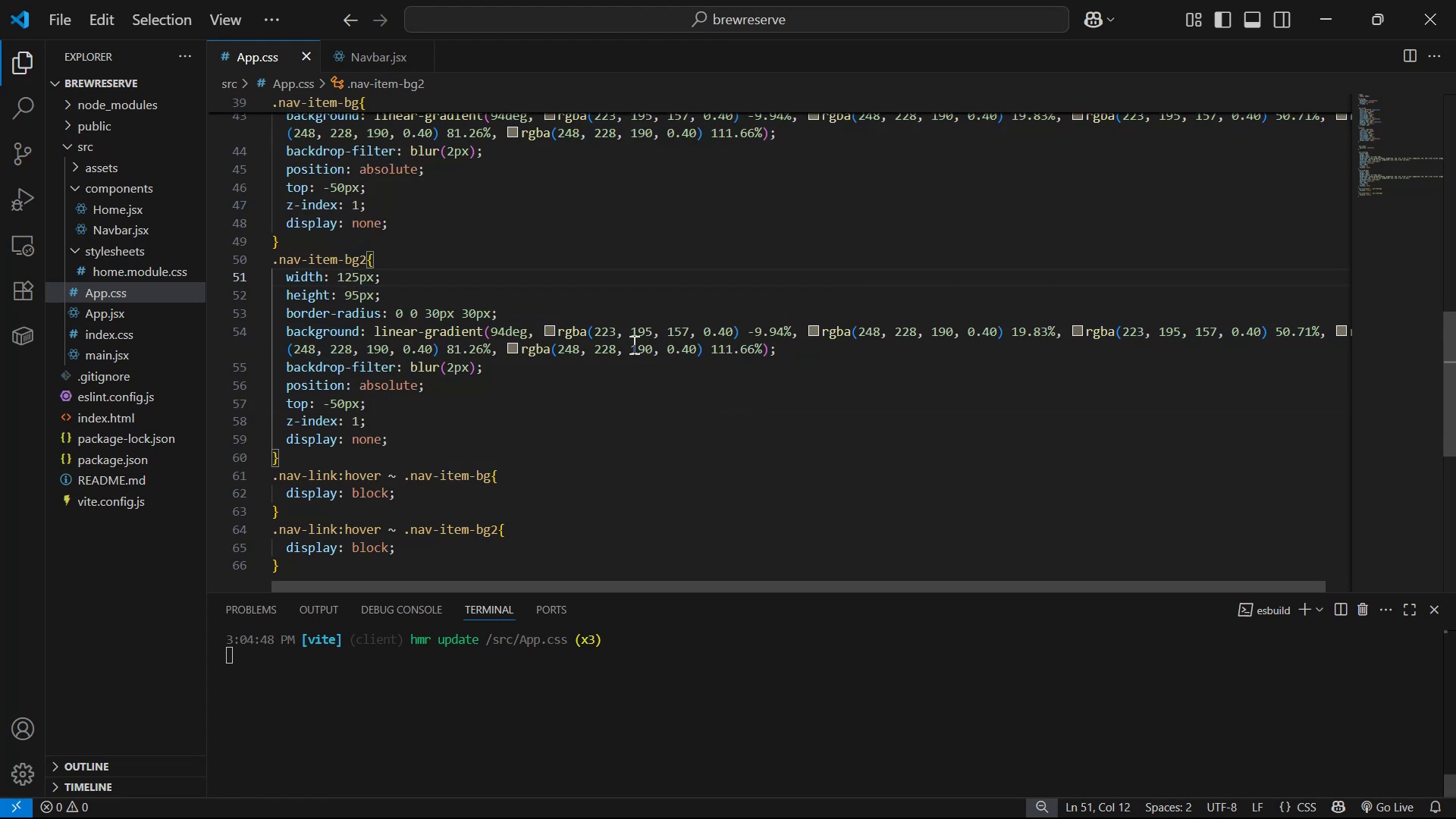 
key(Alt+Tab)
 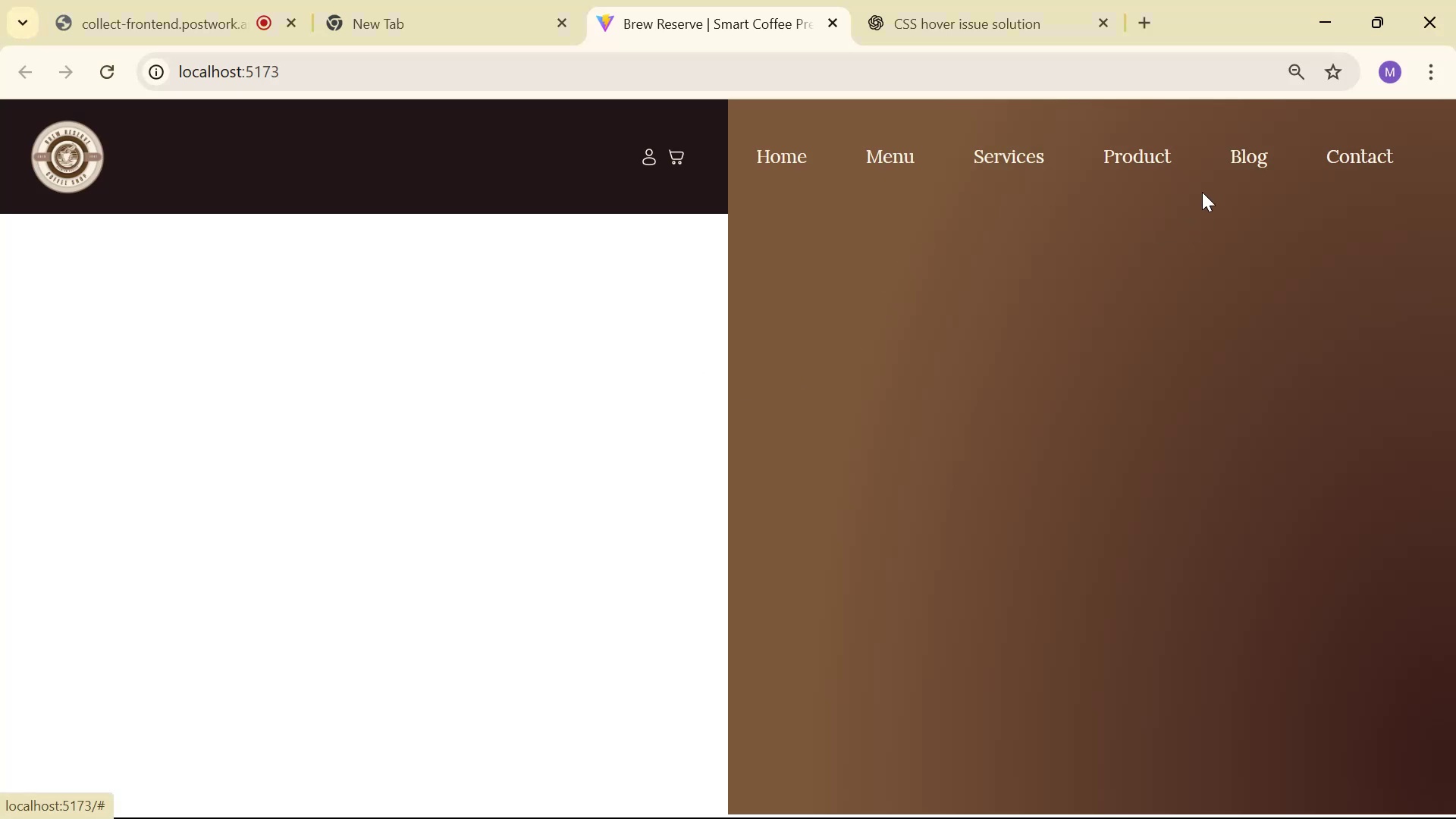 
key(Alt+AltLeft)
 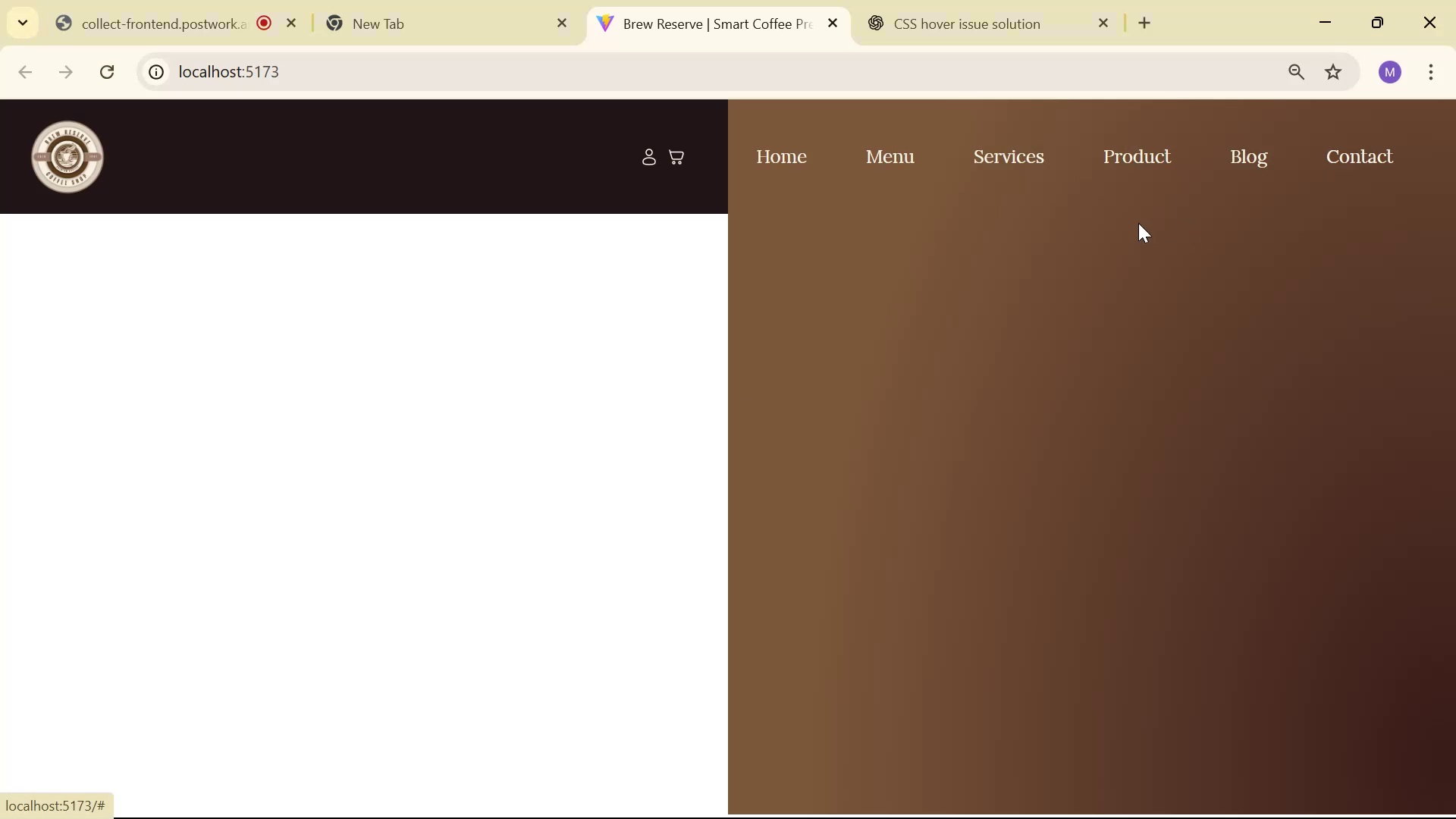 
key(Alt+Tab)
 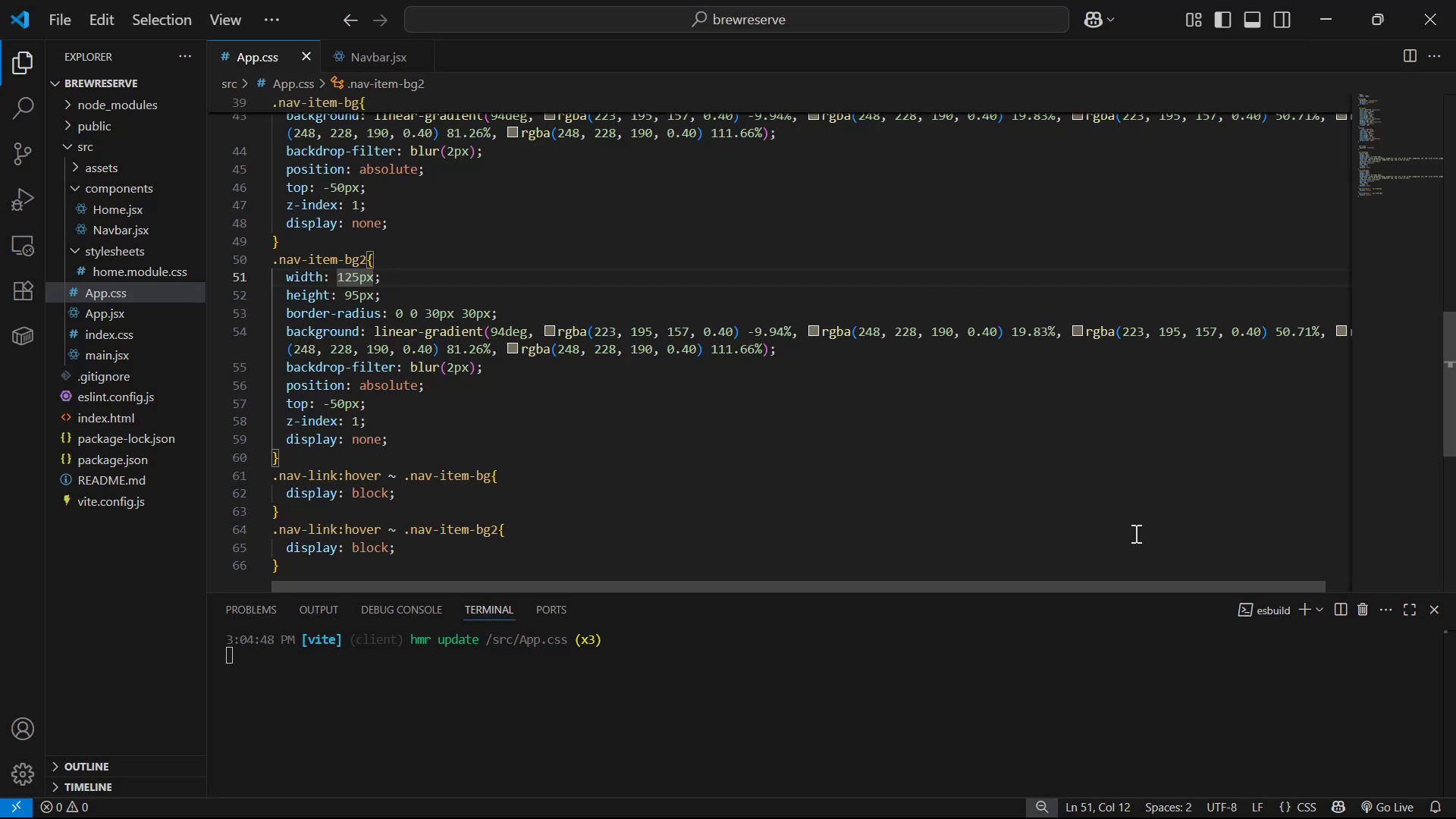 
key(Backspace)
 